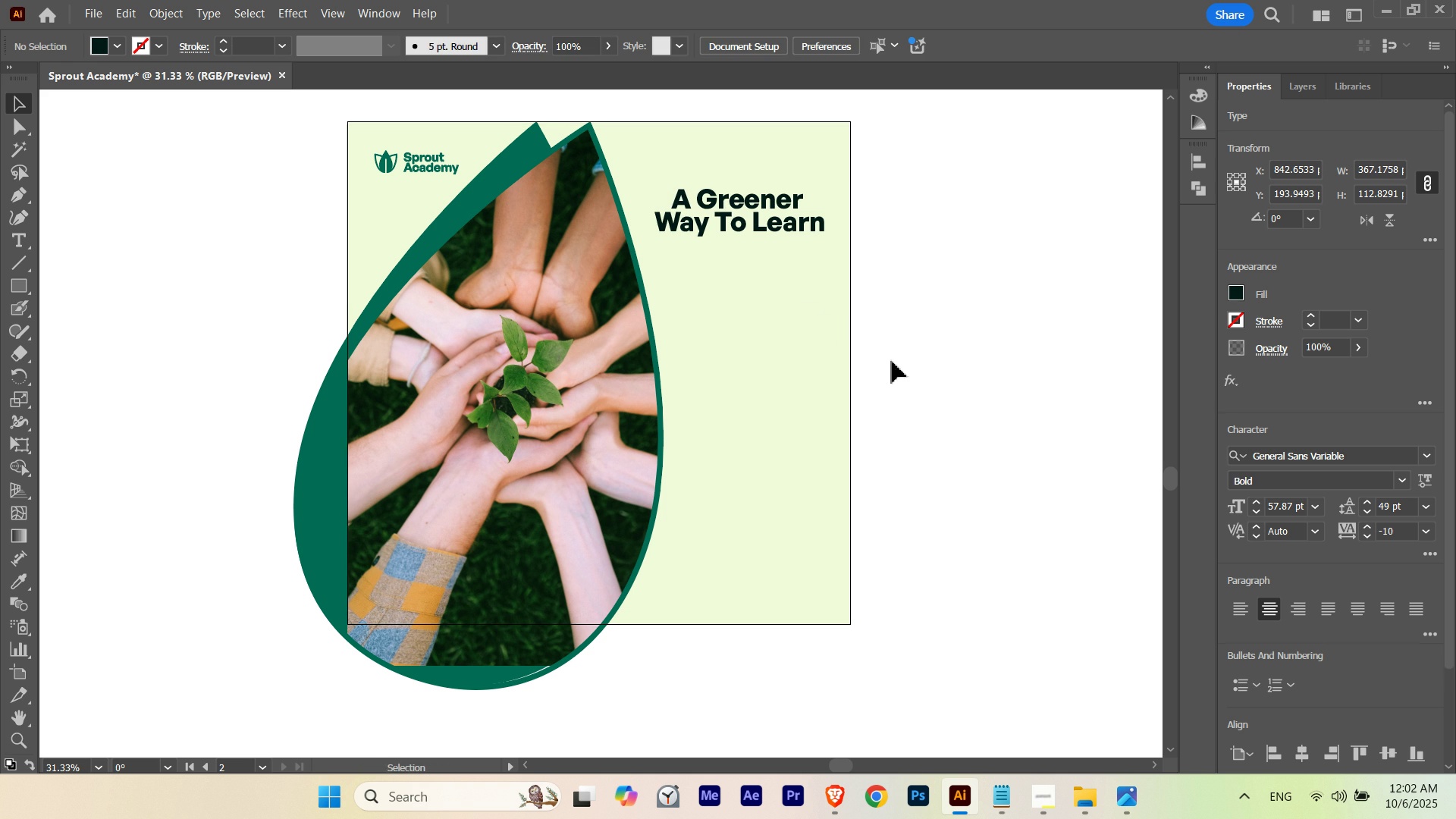 
hold_key(key=Space, duration=0.44)
 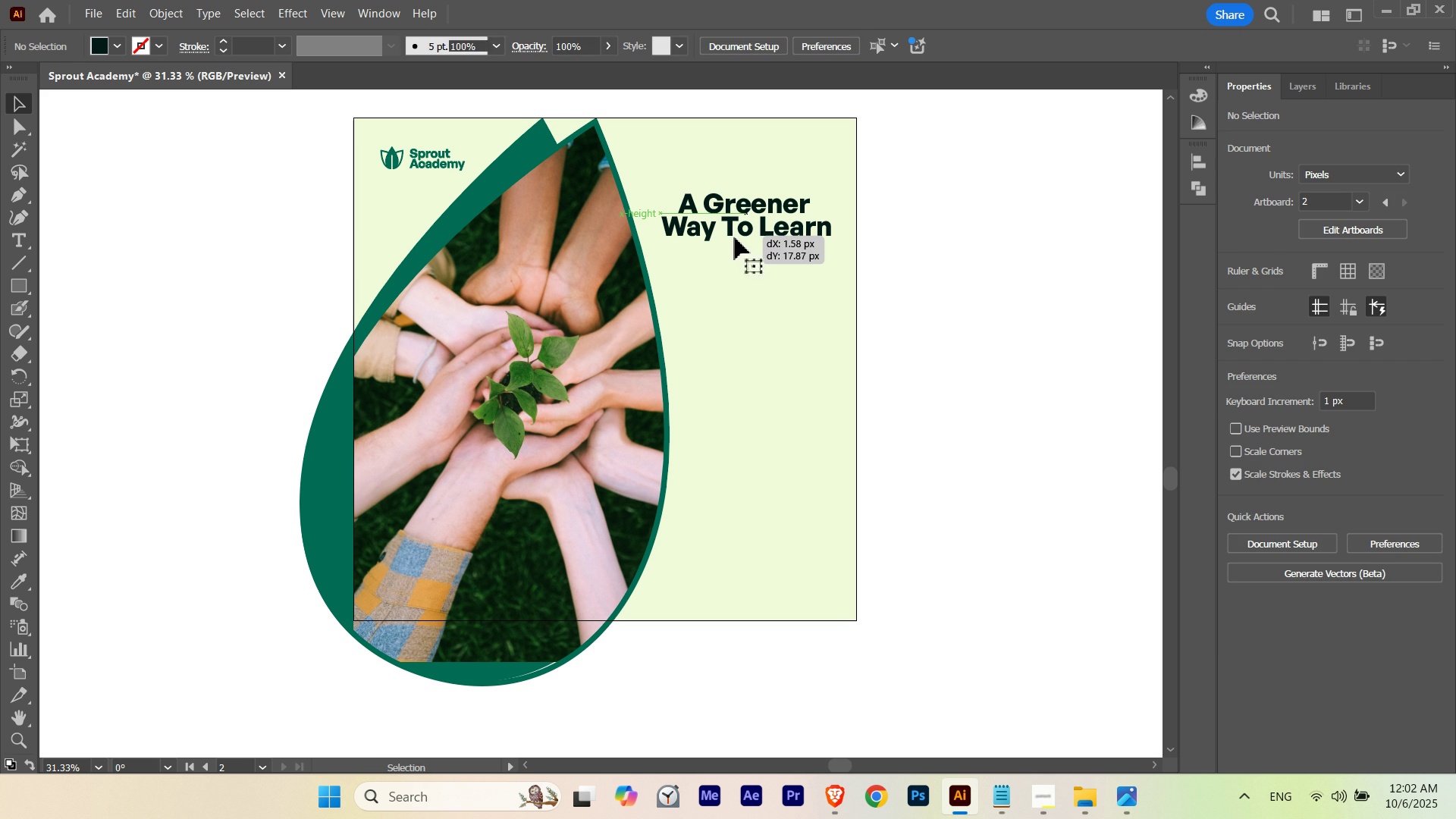 
left_click([981, 280])
 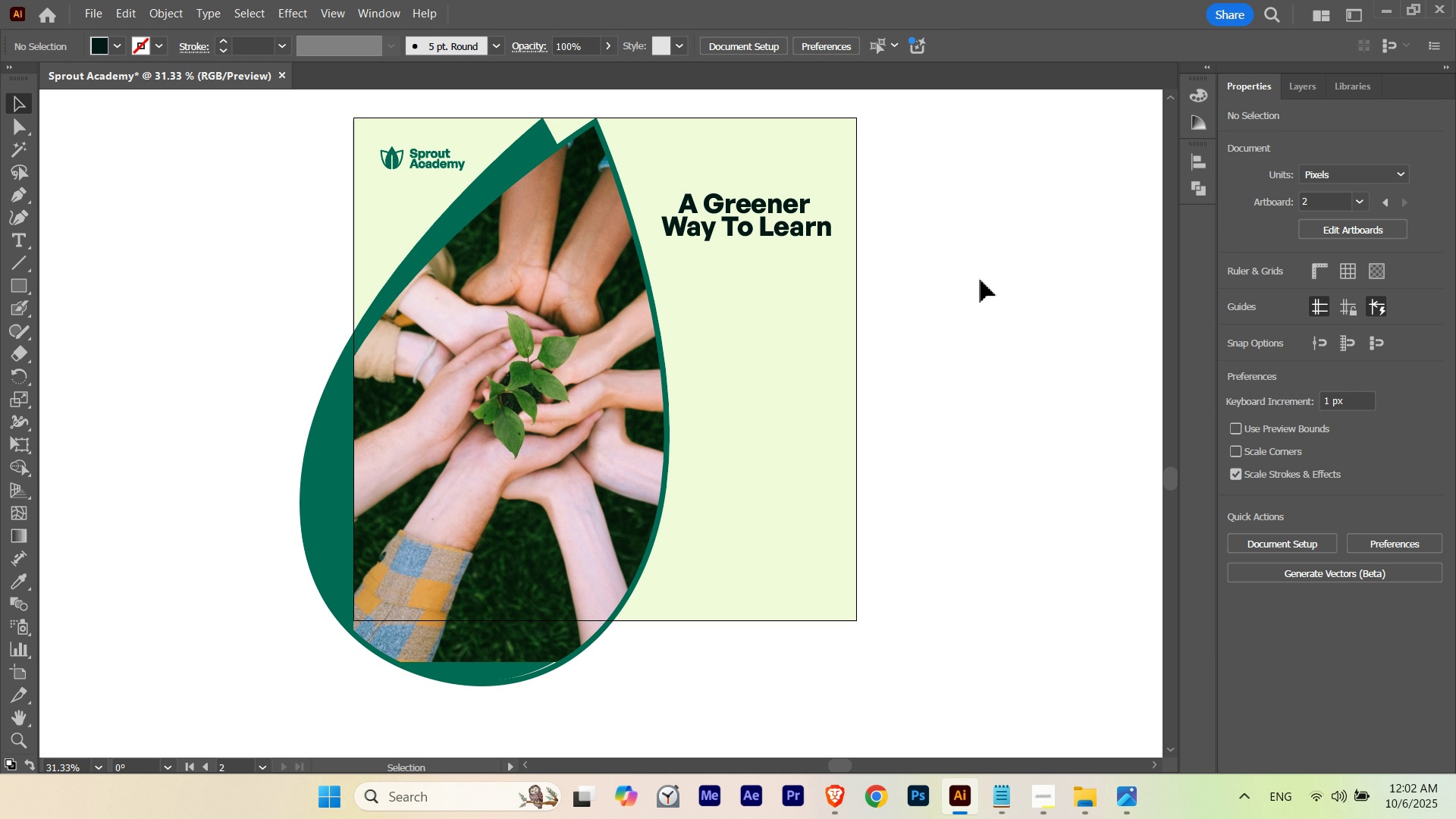 
wait(14.6)
 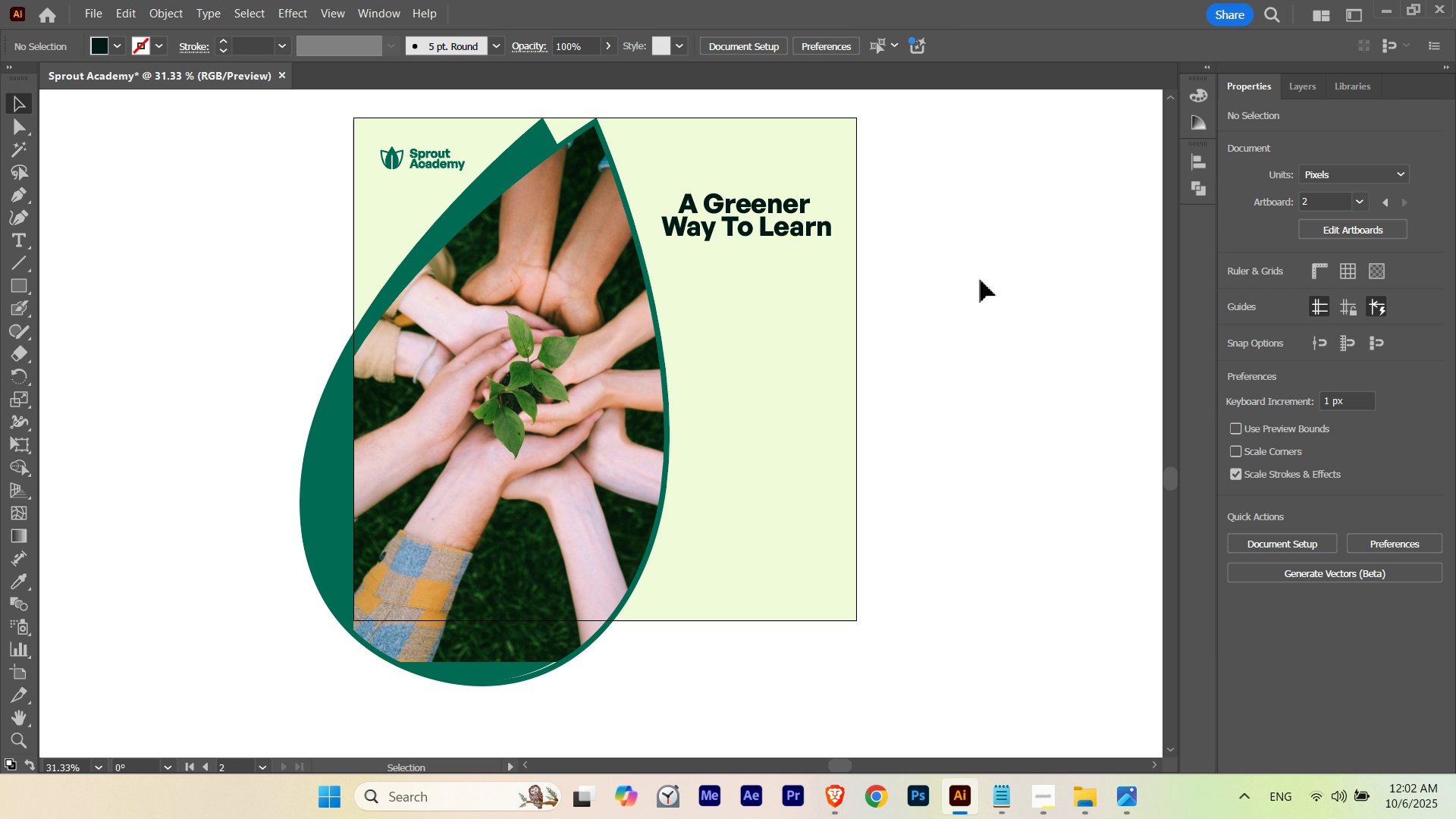 
left_click([817, 232])
 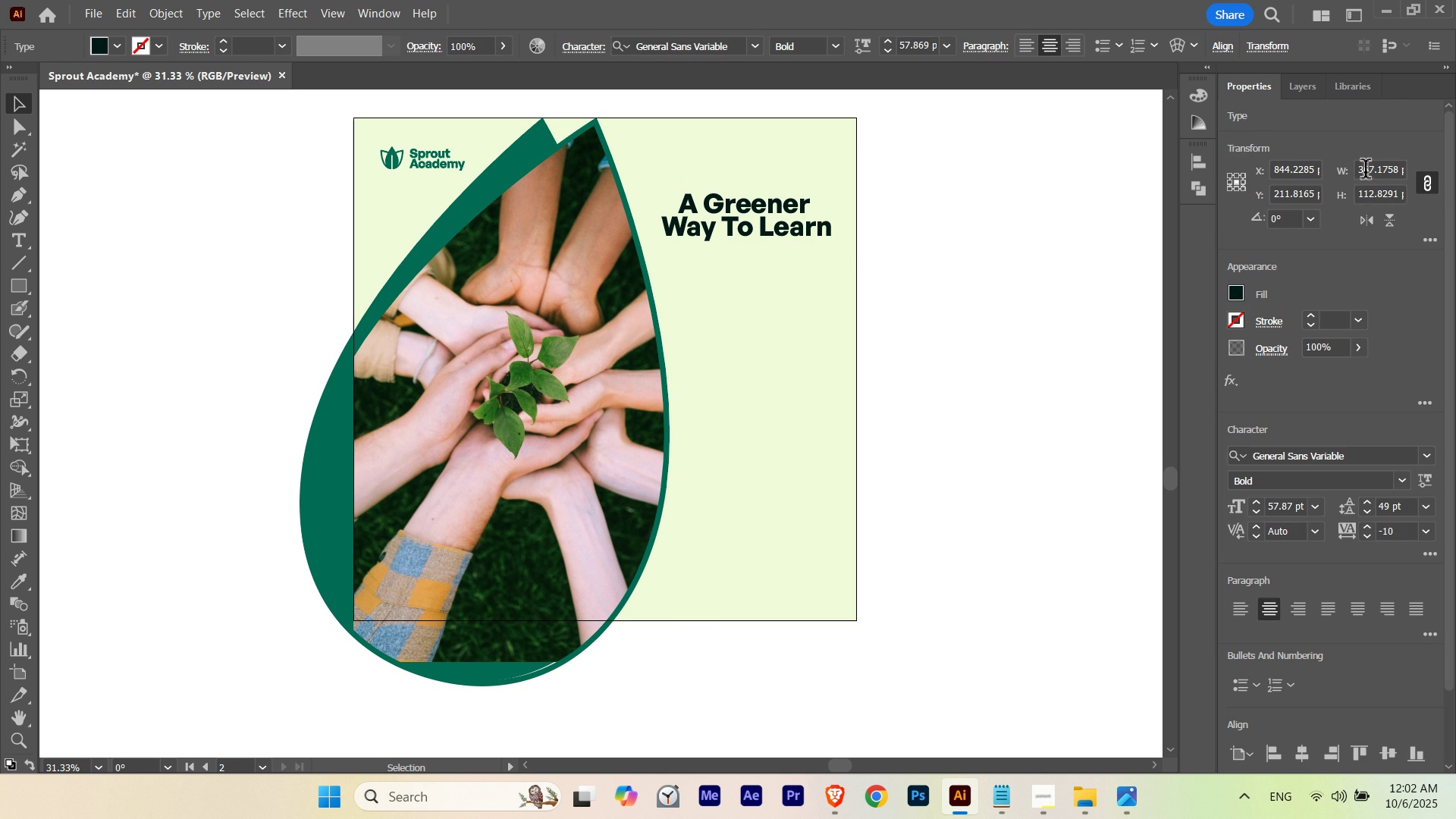 
hold_key(key=ShiftLeft, duration=4.68)
scroll: coordinate [1370, 171], scroll_direction: up, amount: 1.0
 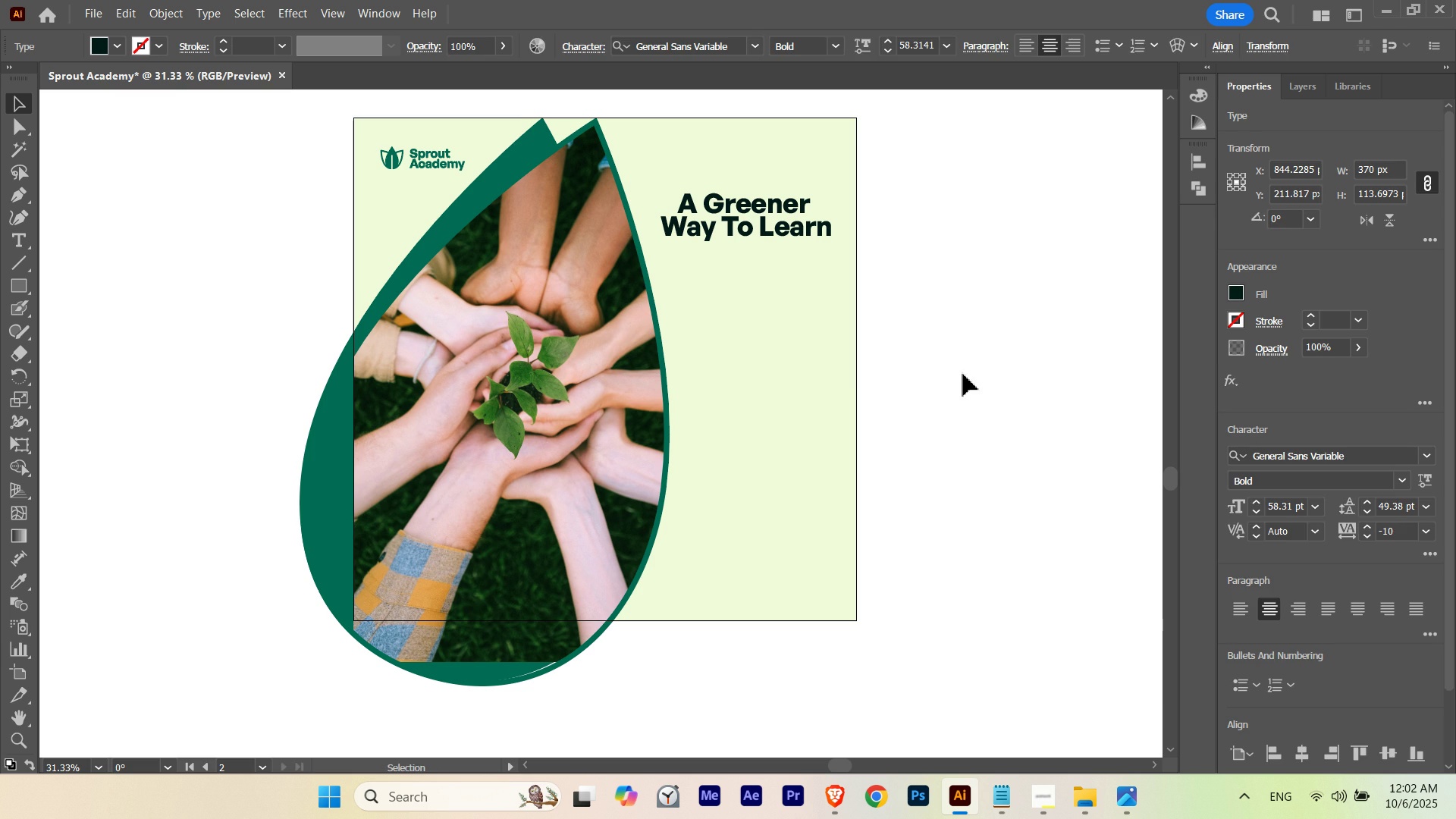 
left_click([963, 374])
 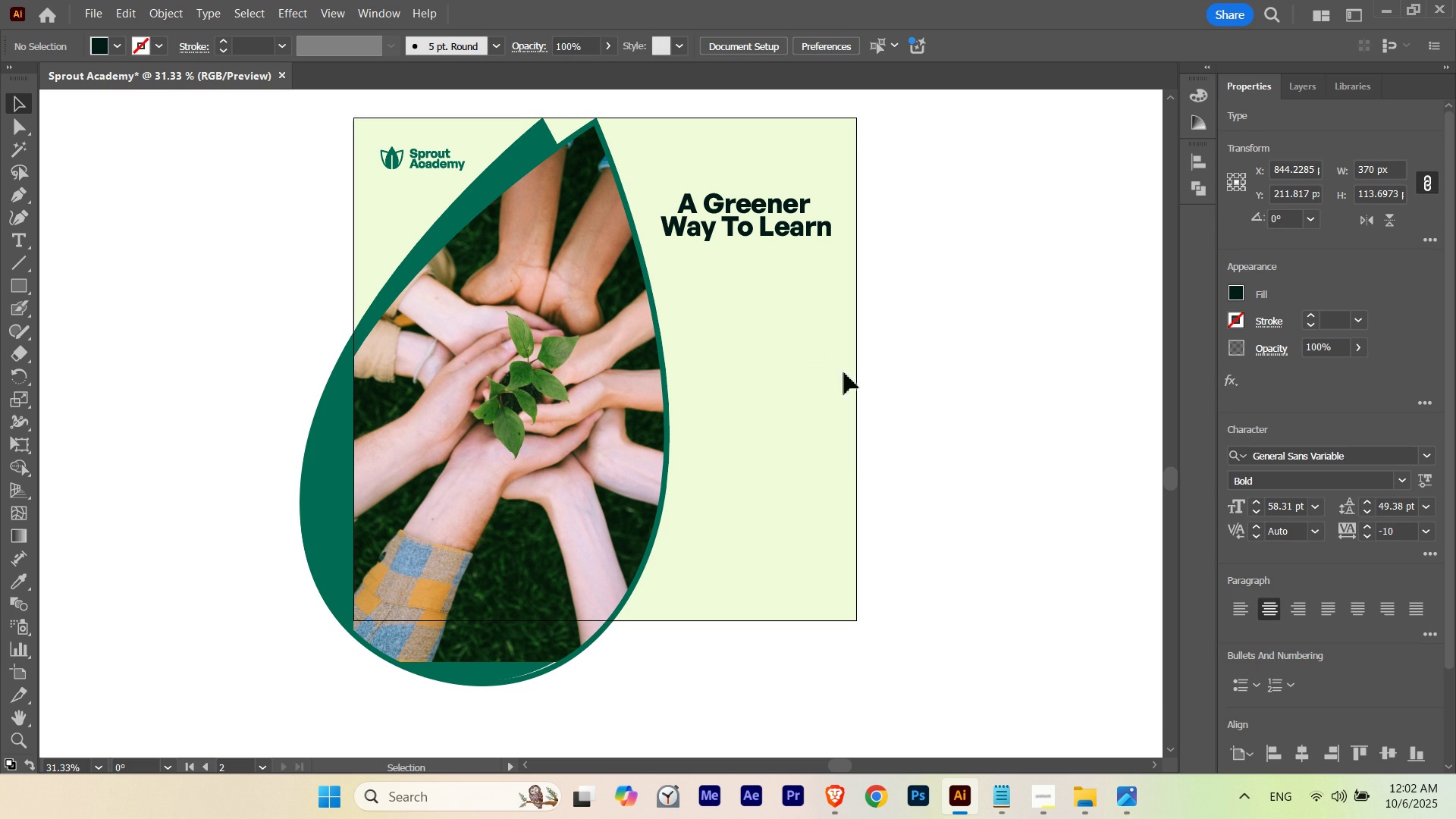 
hold_key(key=Space, duration=0.91)
 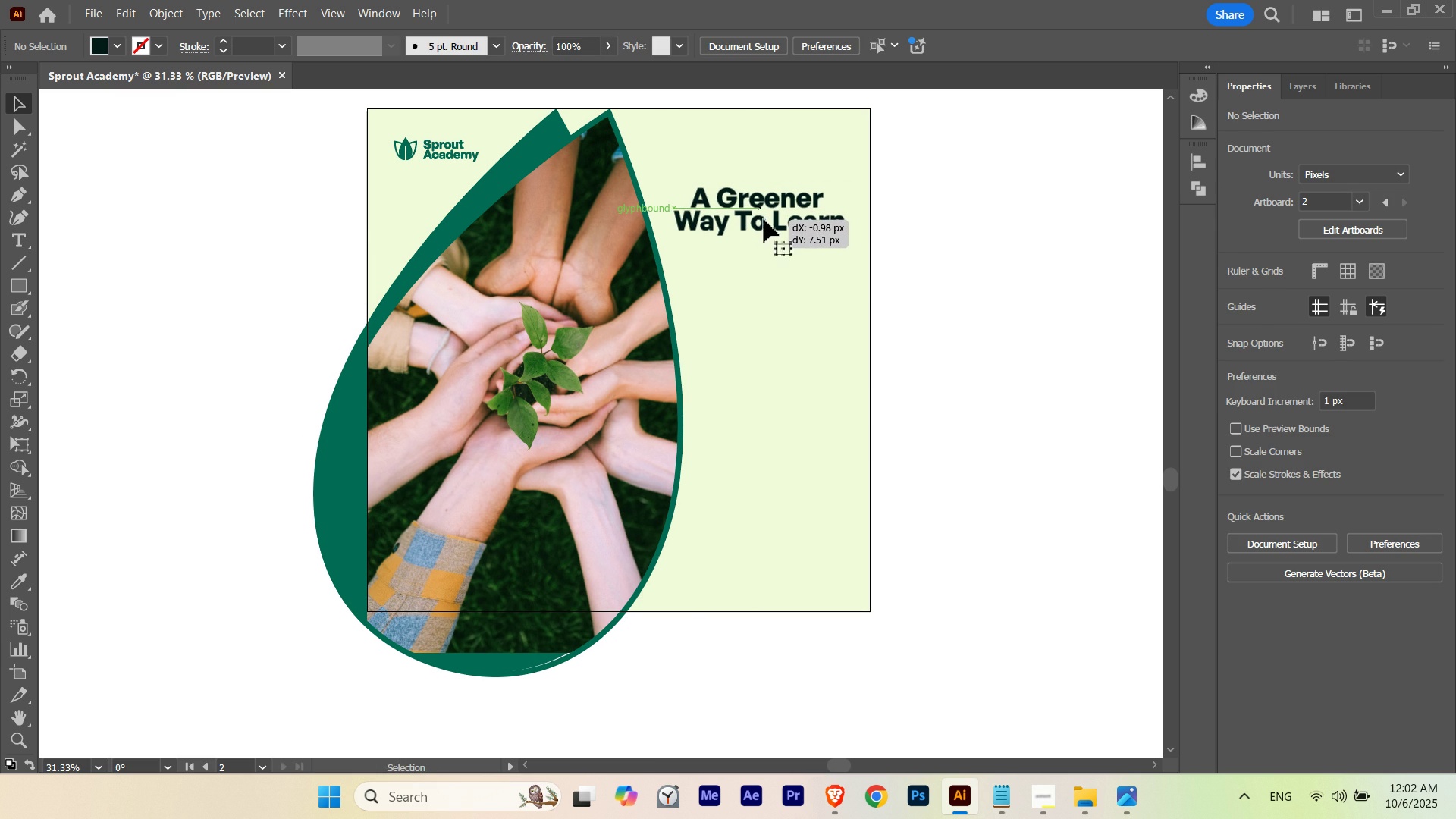 
hold_key(key=Space, duration=1.52)
 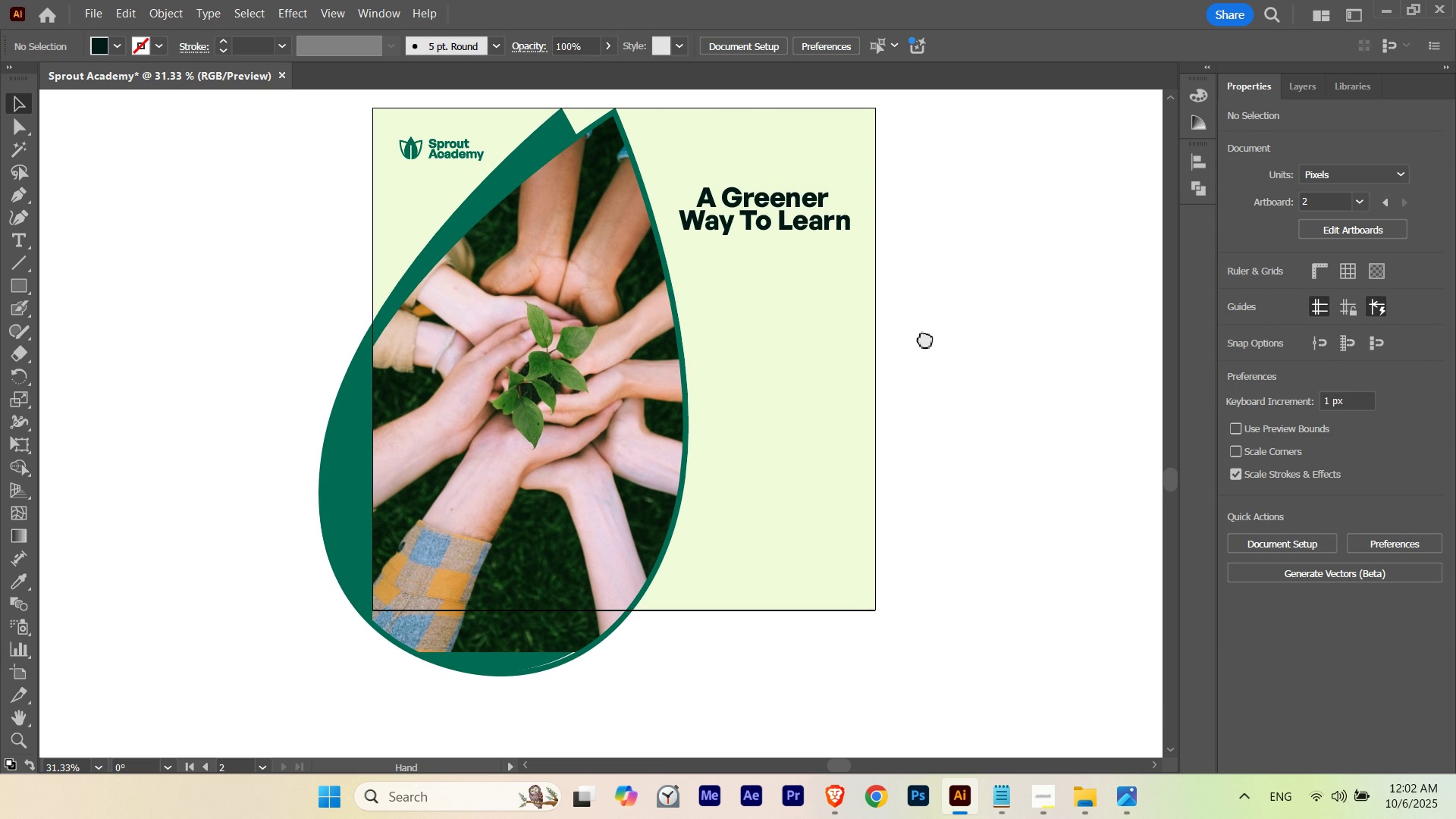 
hold_key(key=Space, duration=1.28)
 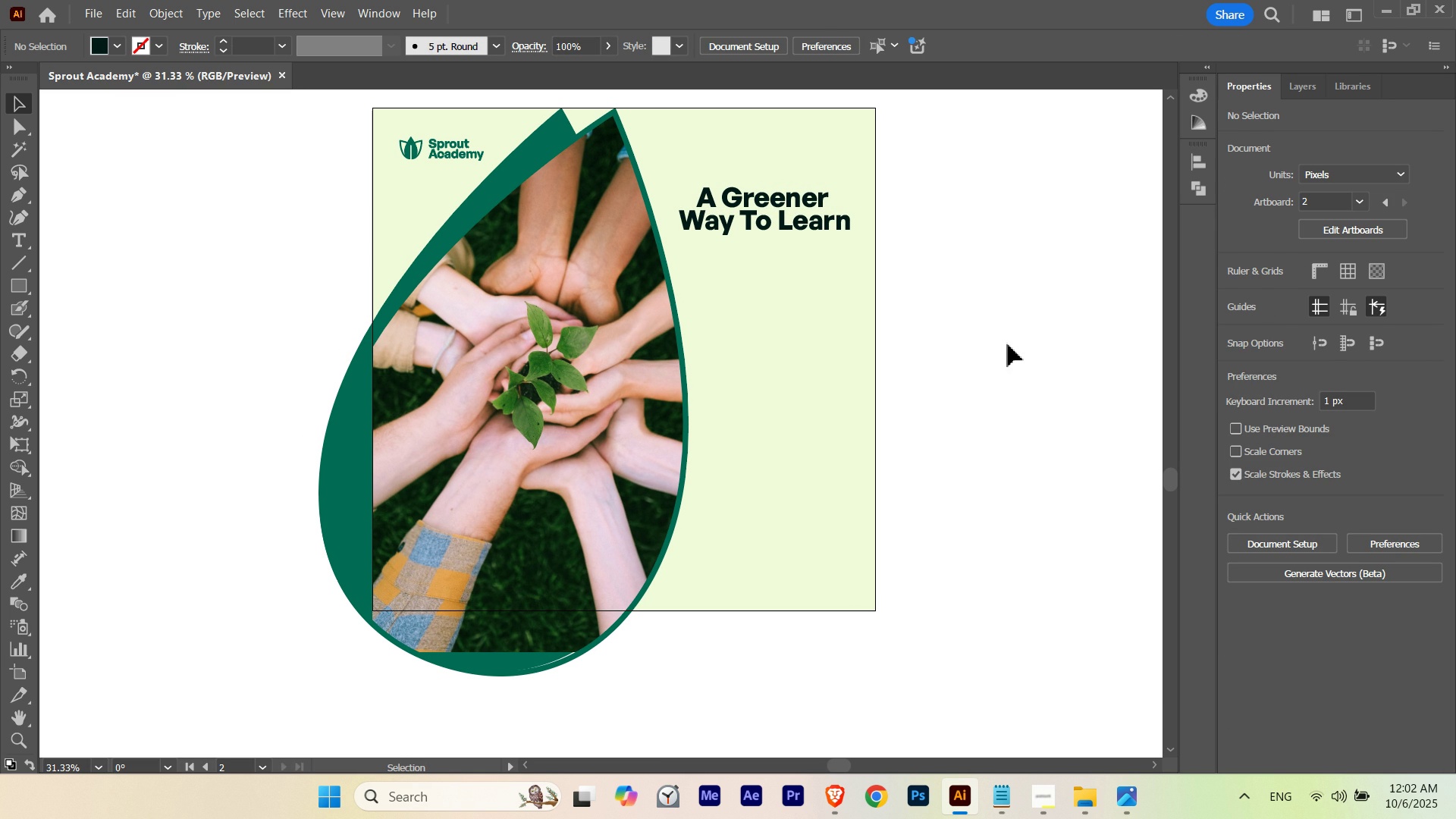 
left_click([1008, 344])
 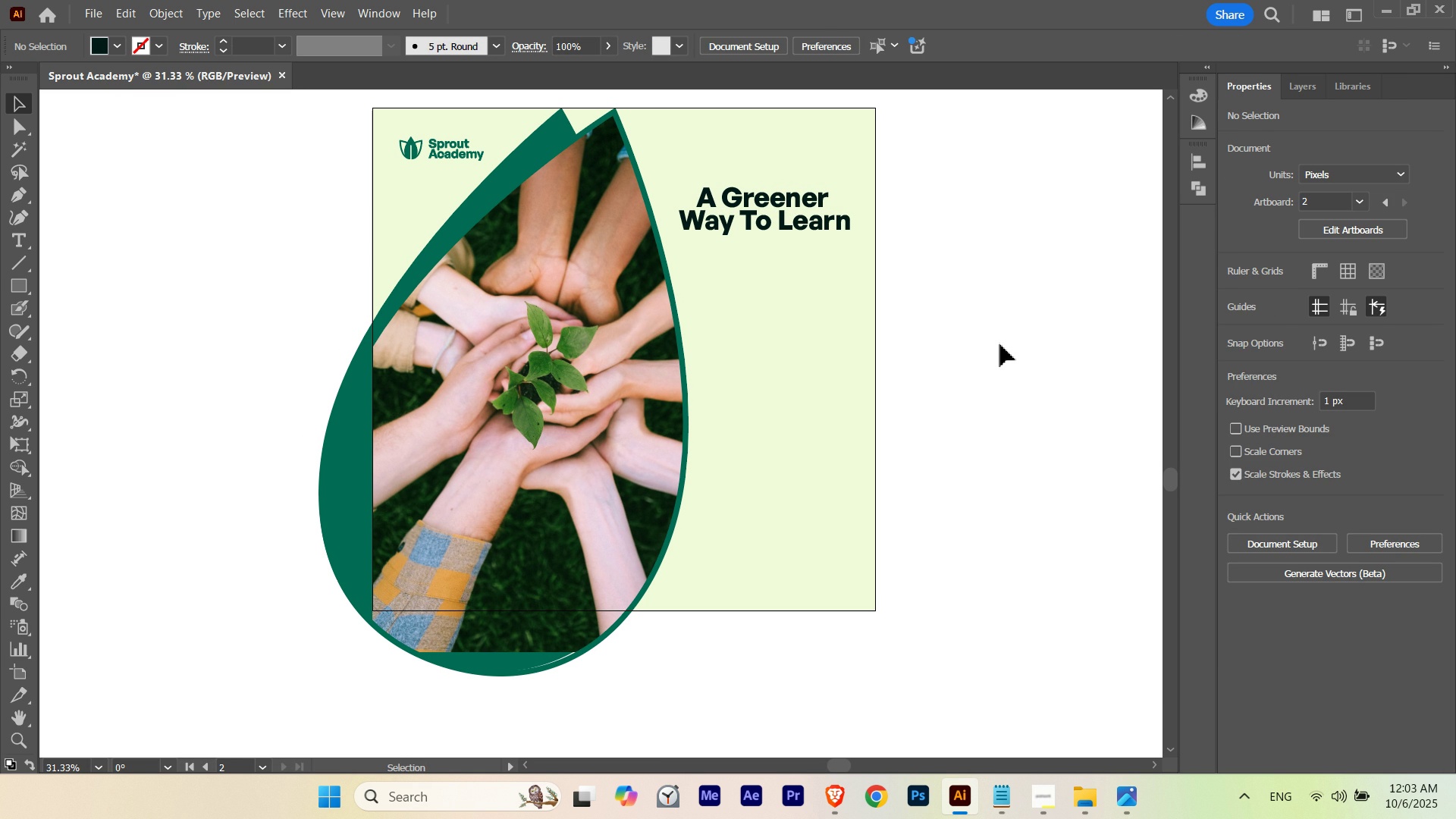 
key(T)
 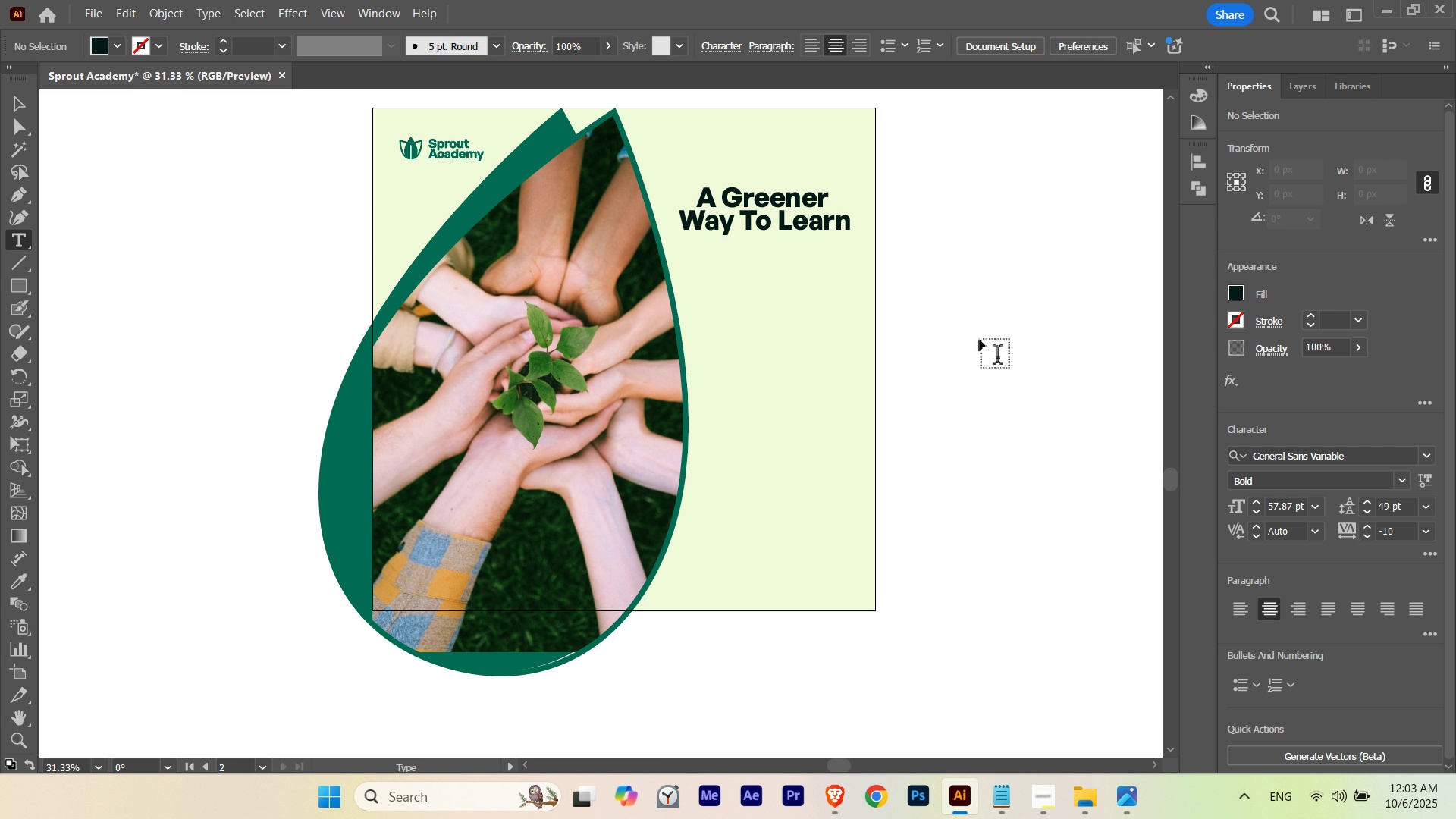 
wait(9.46)
 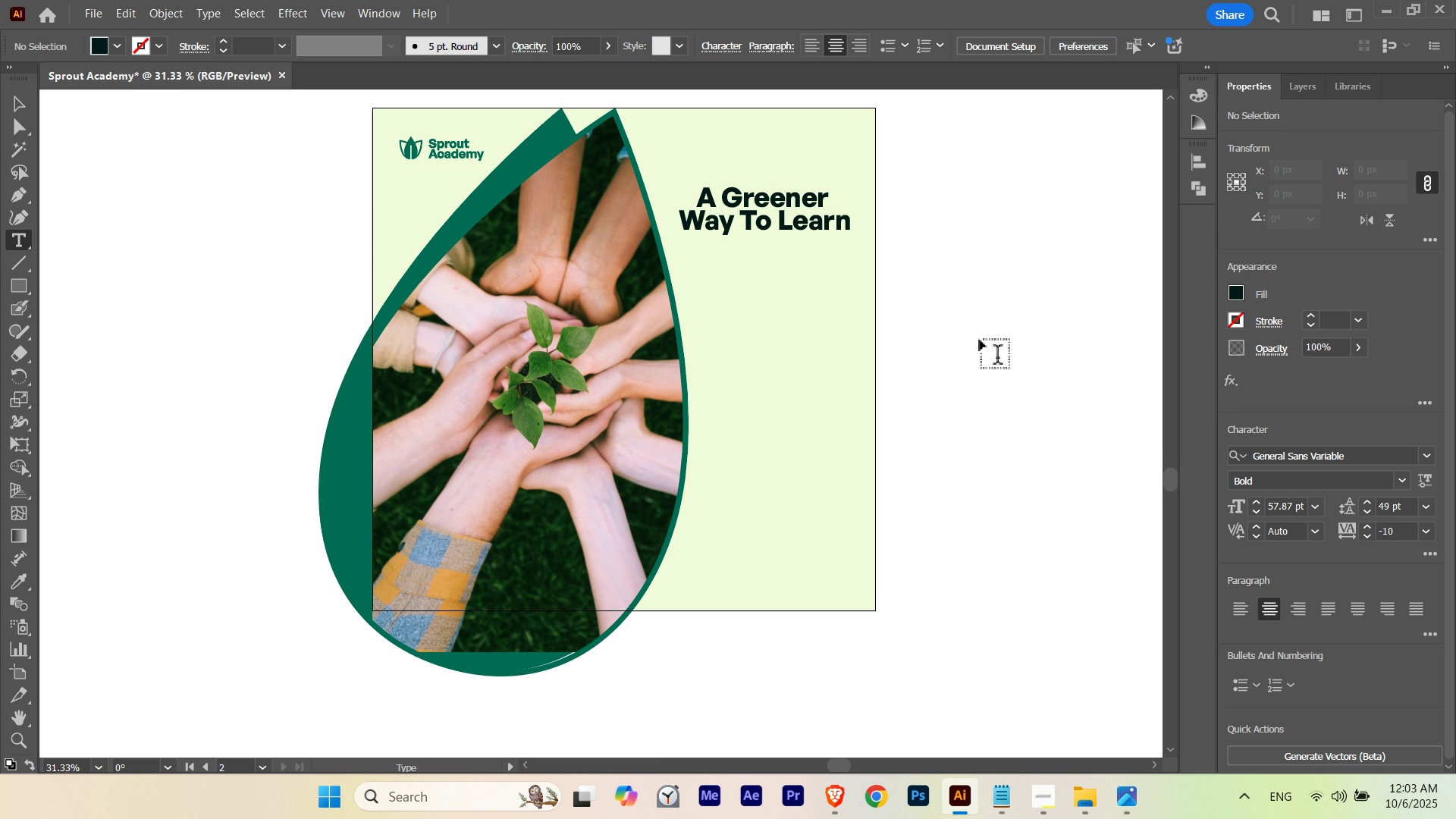 
hold_key(key=Space, duration=0.69)
 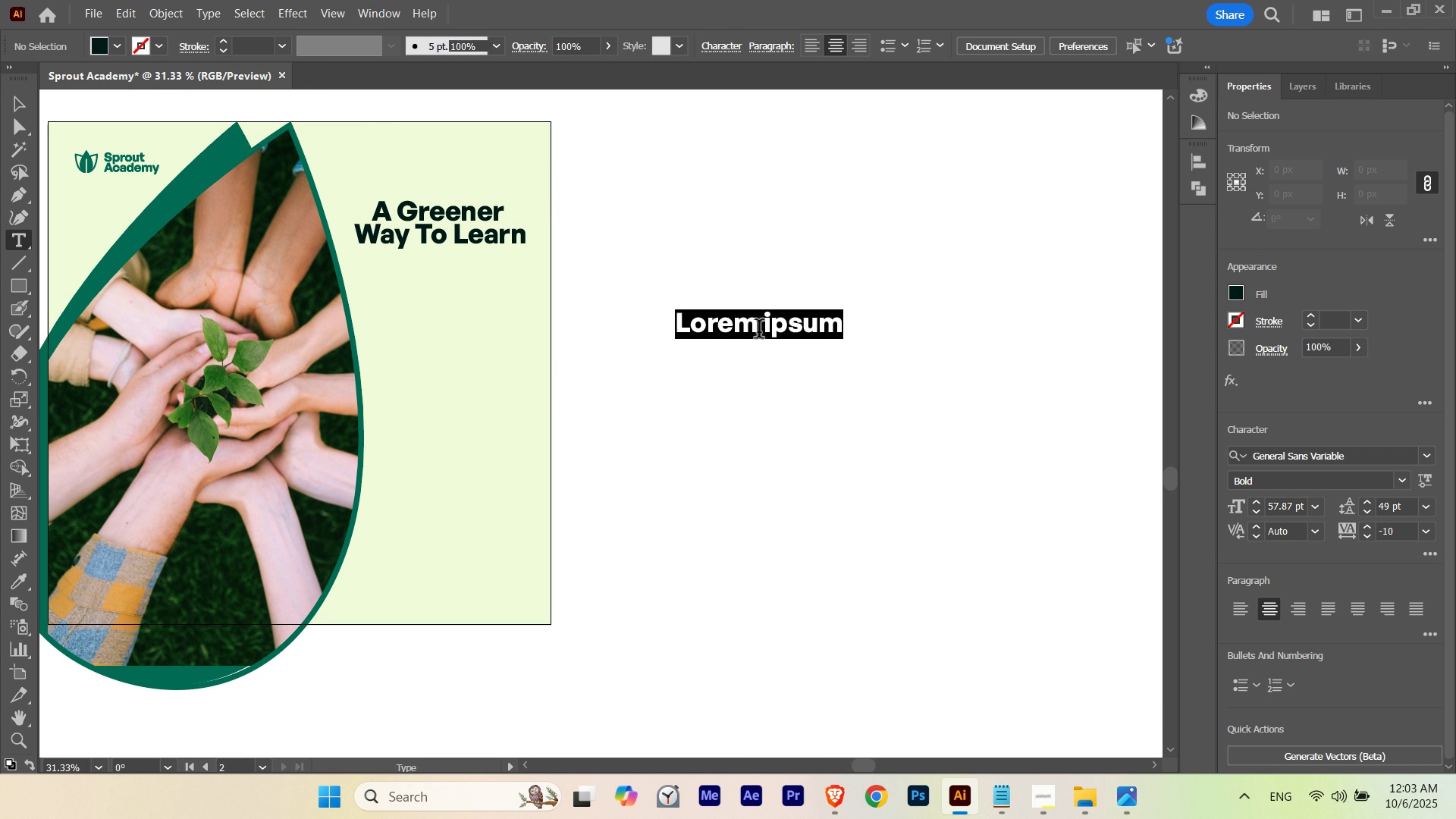 
left_click([759, 332])
 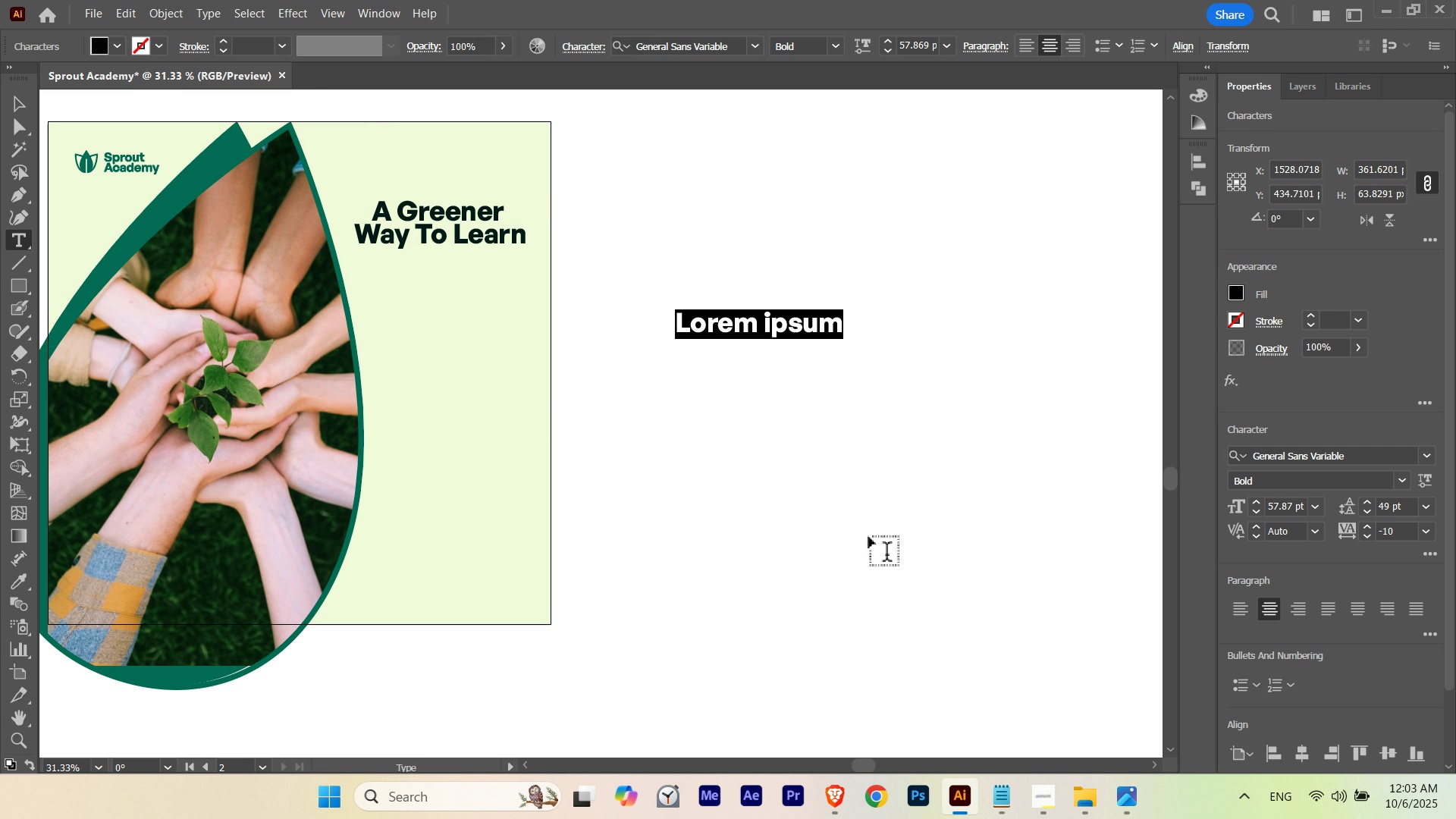 
type(Let's grow knowledge while growing a greener future)
key(Escape)
 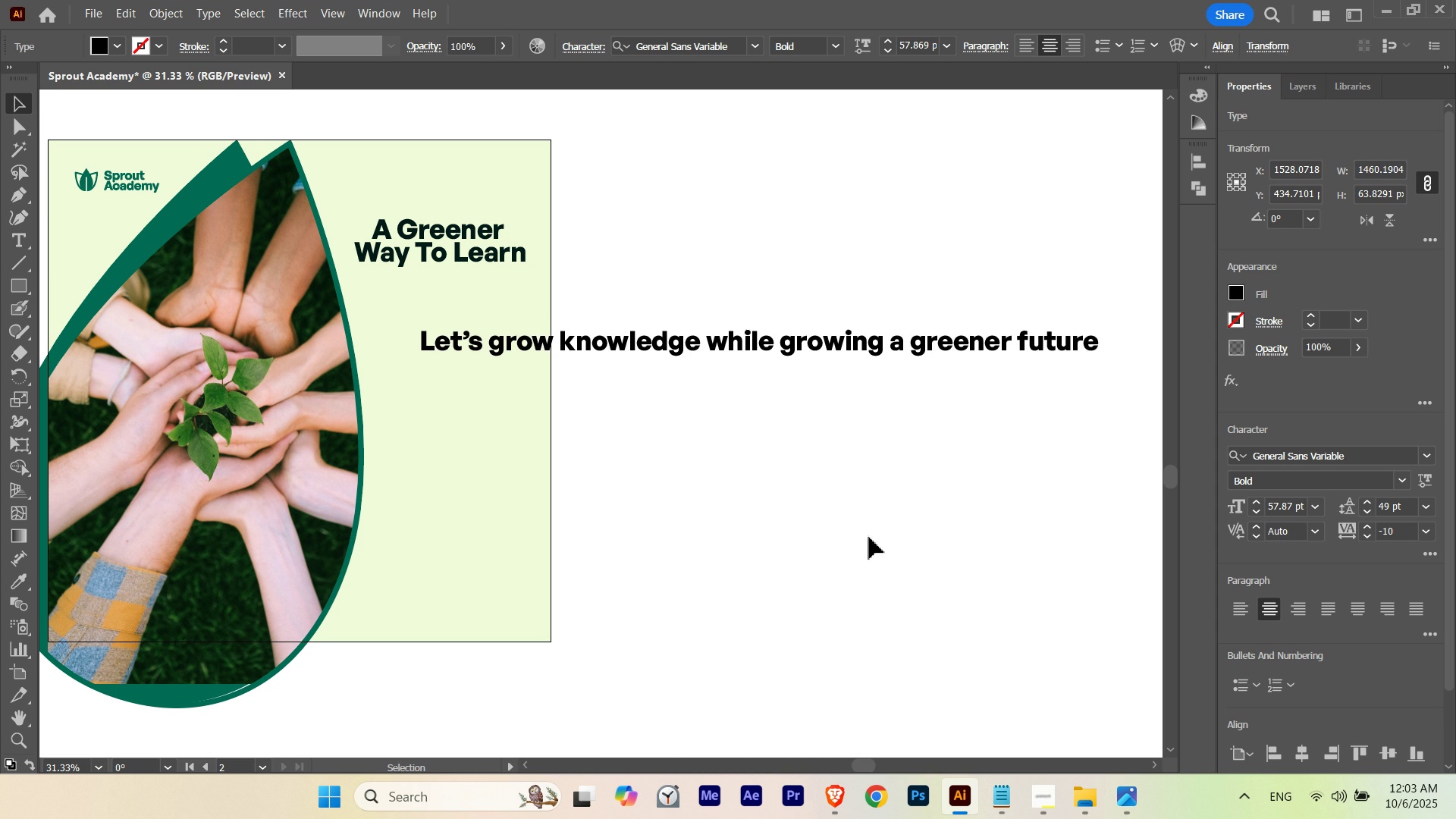 
scroll: coordinate [869, 537], scroll_direction: up, amount: 1.0
 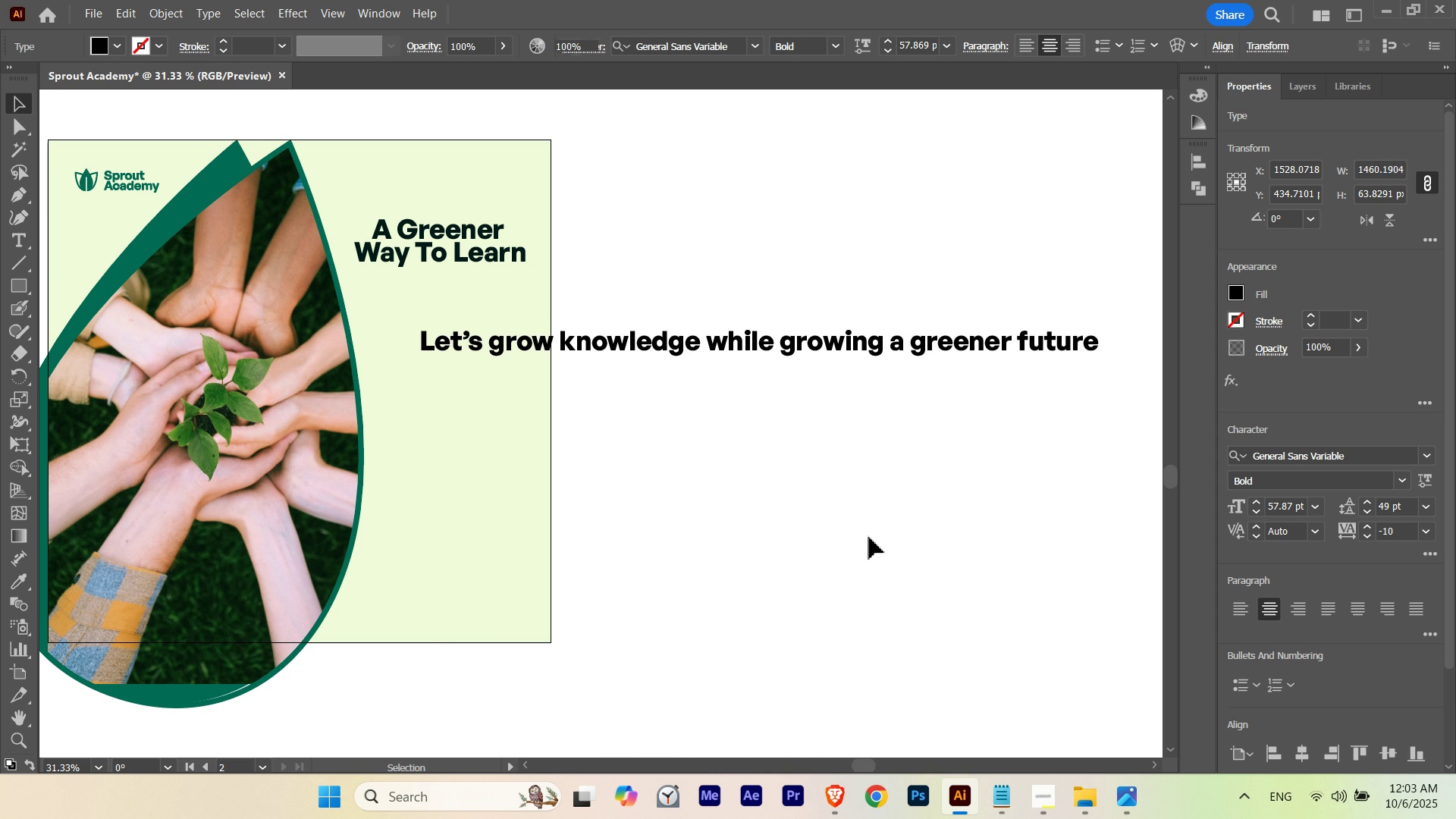 
left_click([869, 537])
 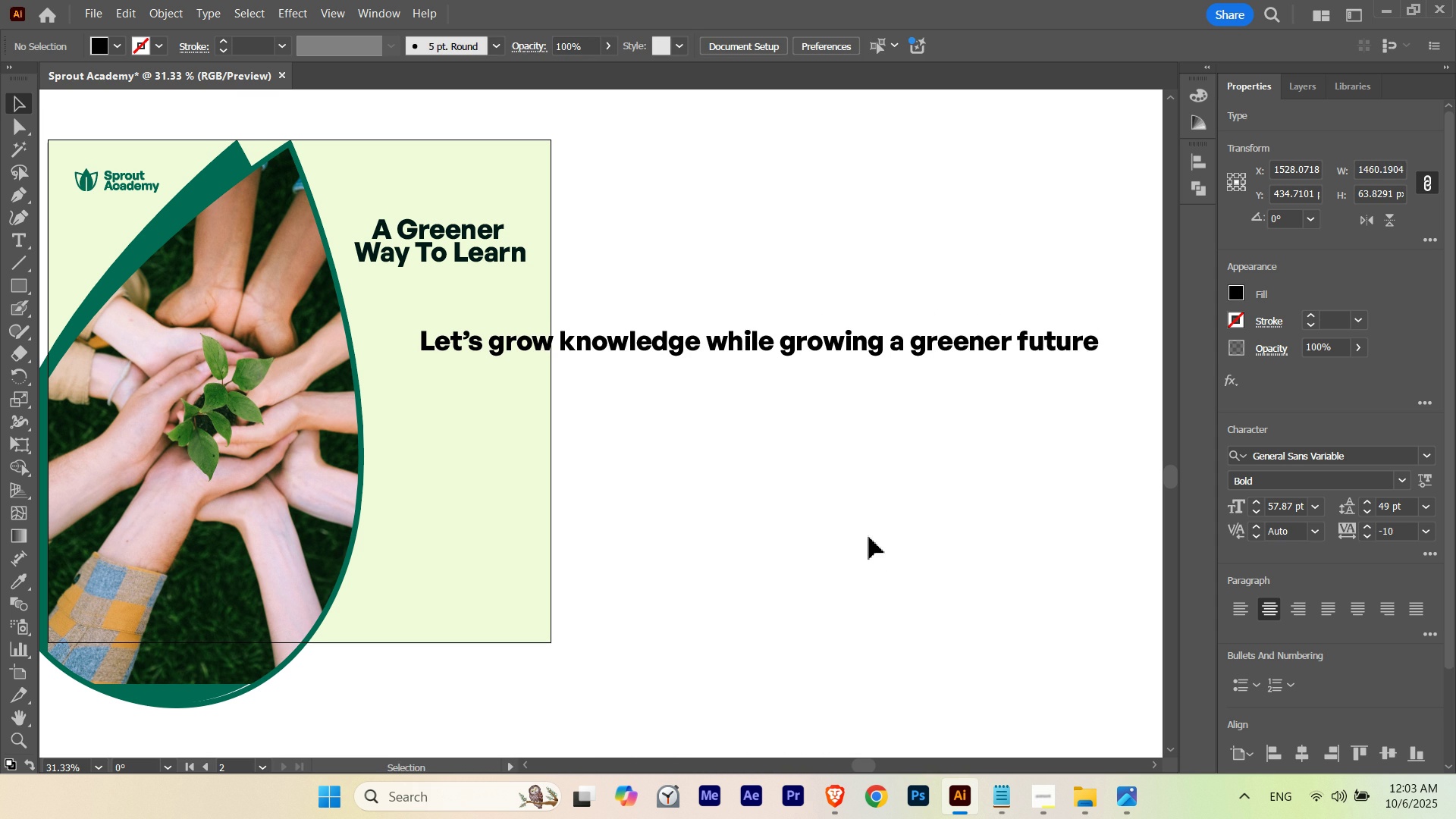 
hold_key(key=Space, duration=1.68)
 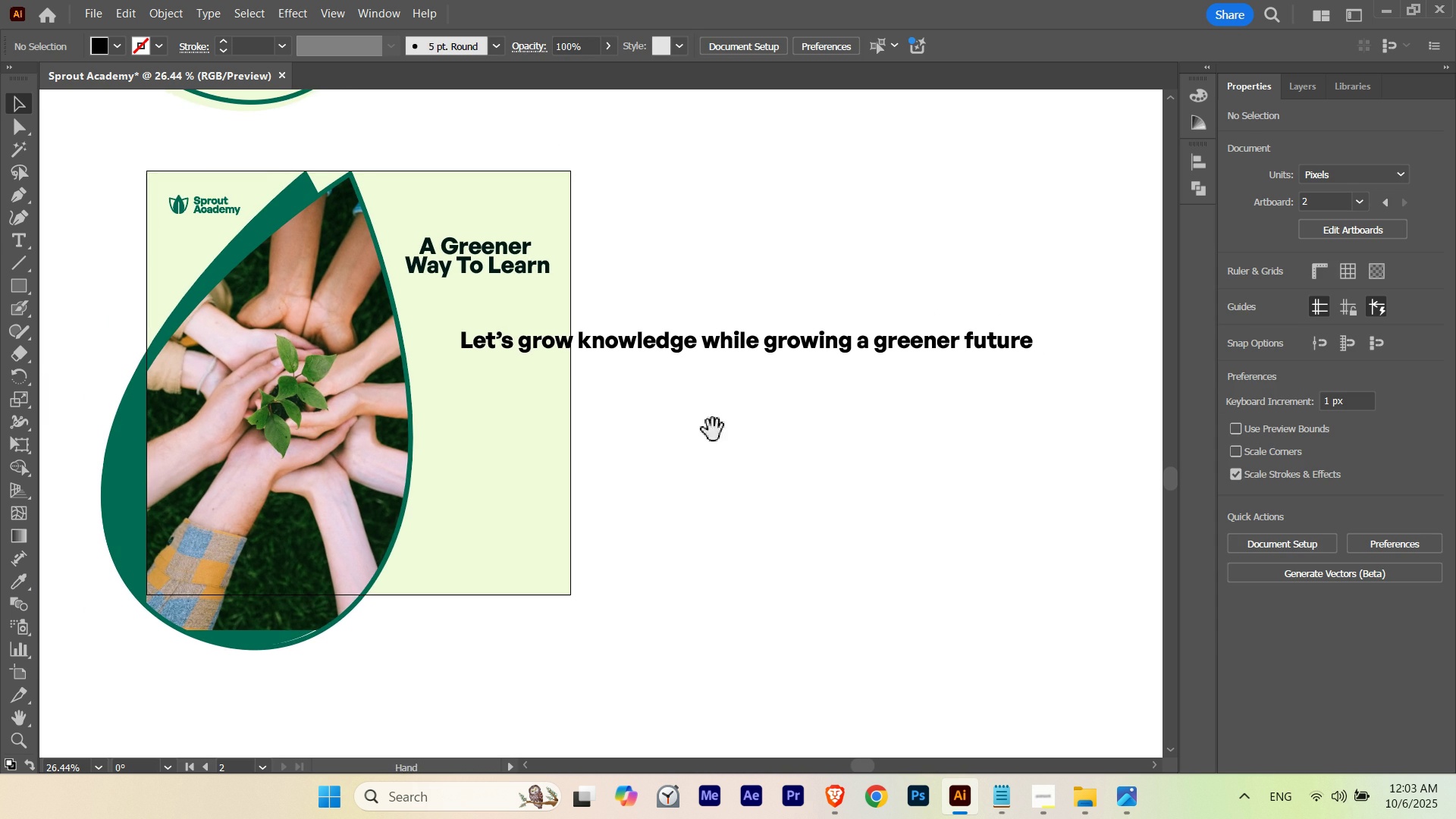 
hold_key(key=ControlLeft, duration=0.67)
 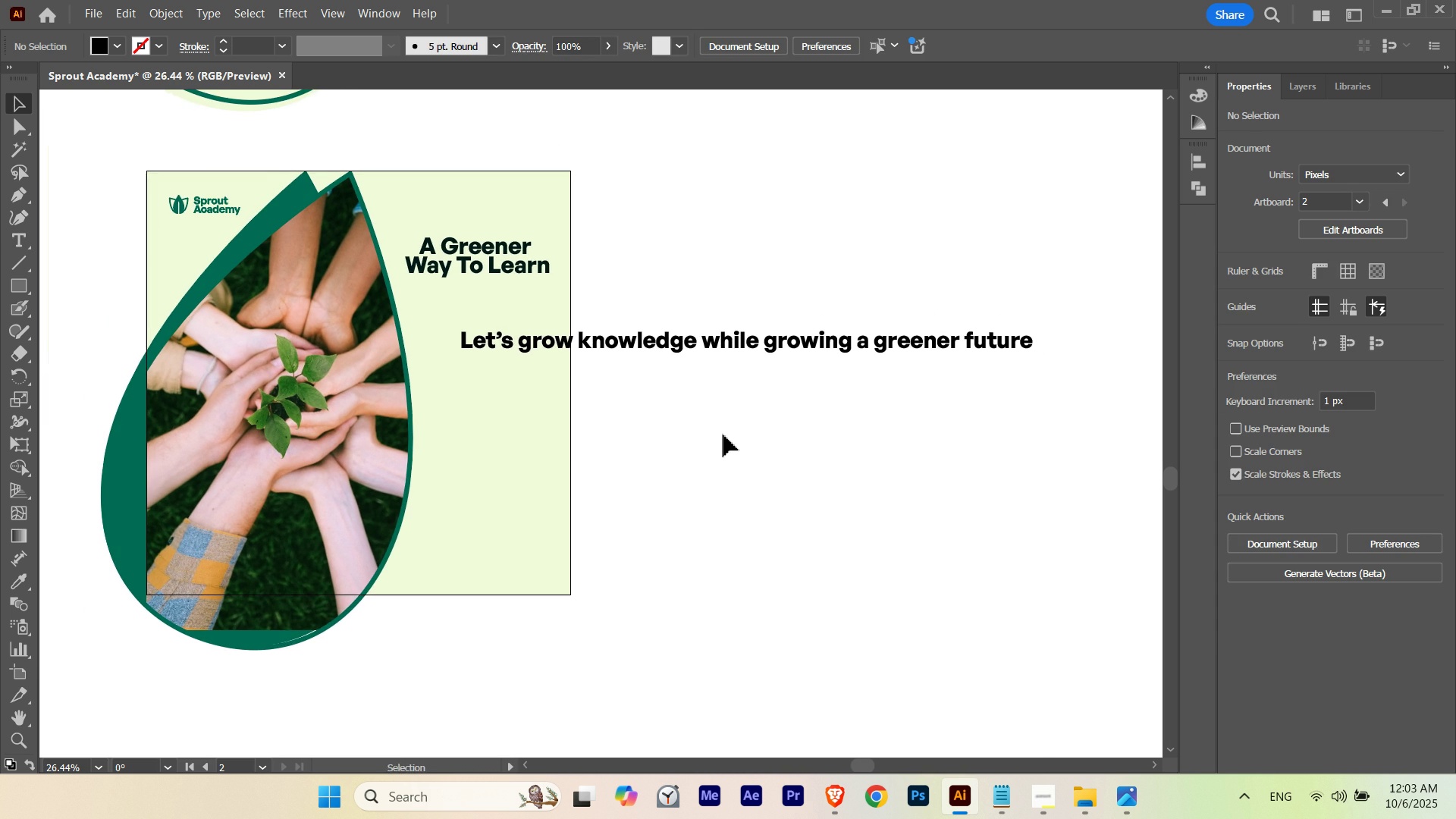 
left_click([723, 435])
 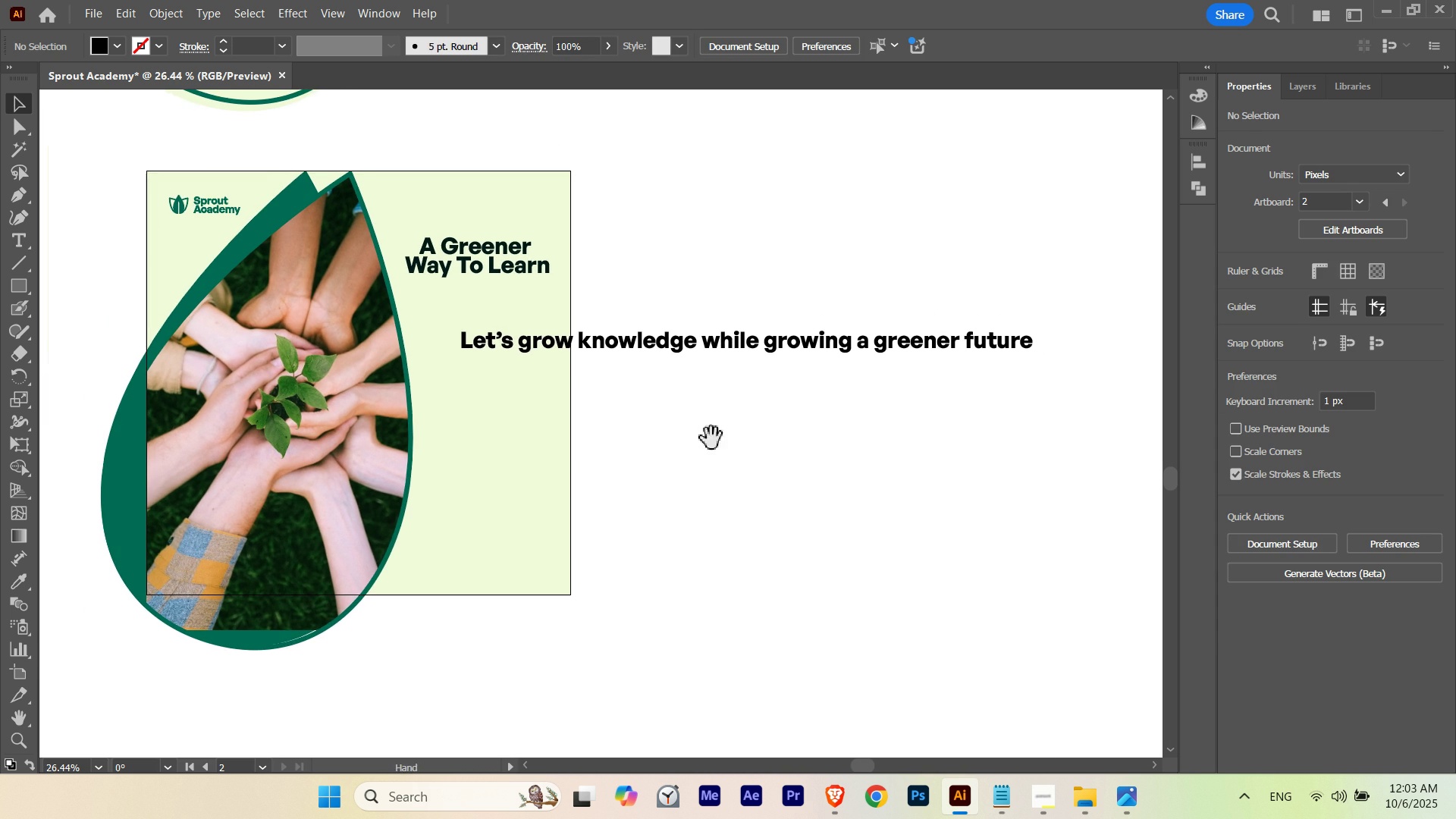 
hold_key(key=Space, duration=0.4)
 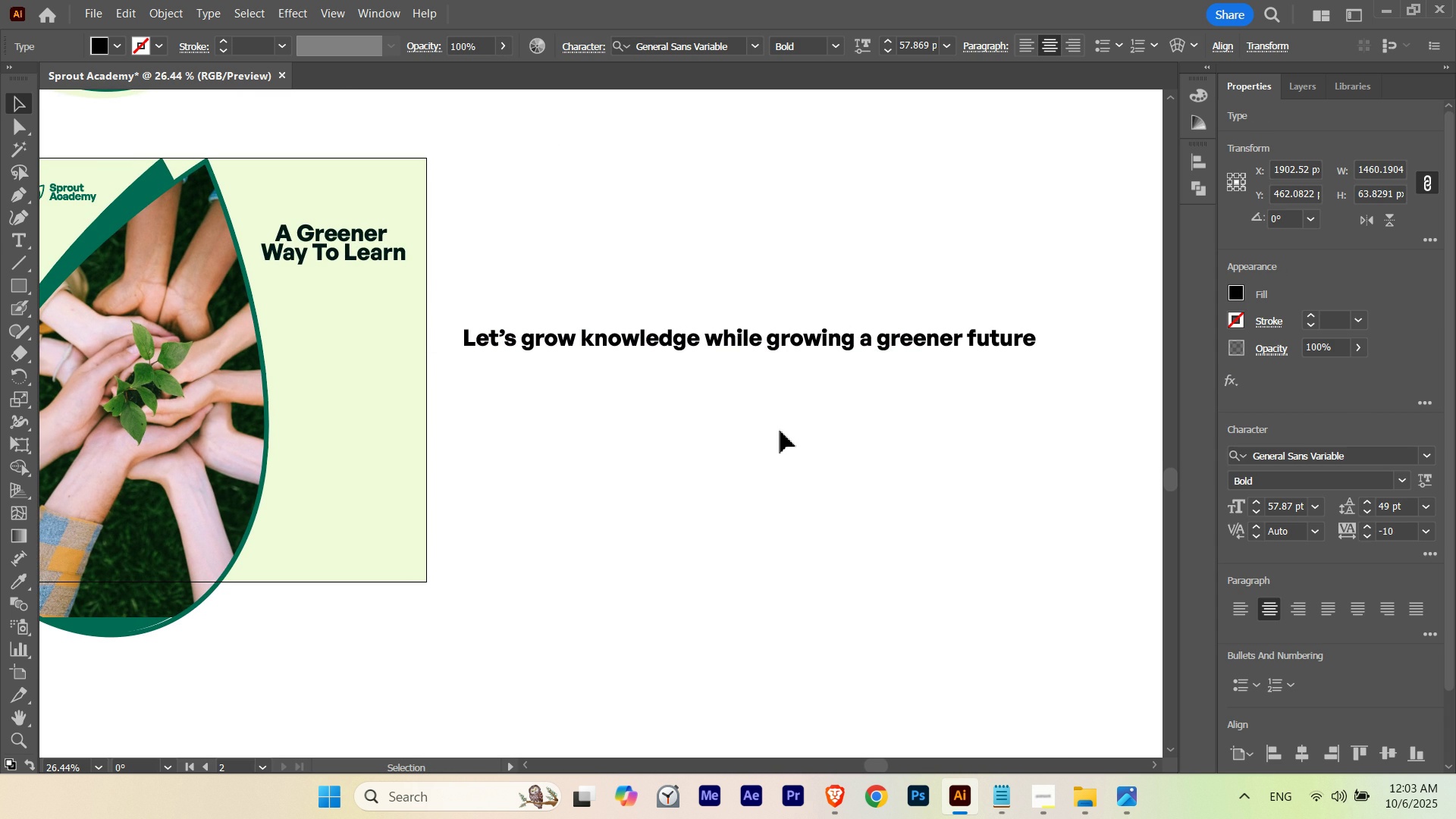 
hold_key(key=ControlLeft, duration=0.88)
 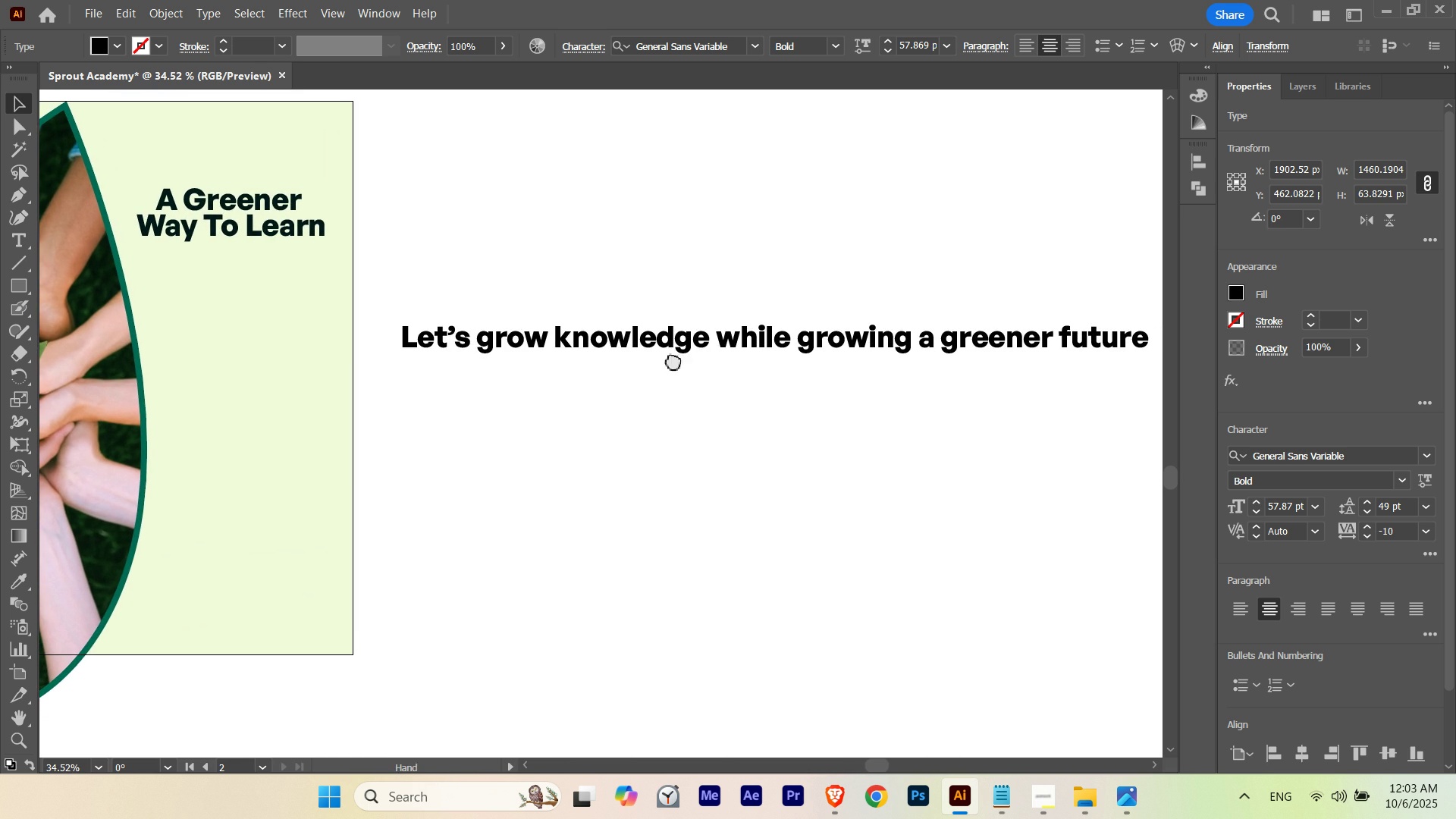 
hold_key(key=Space, duration=1.52)
 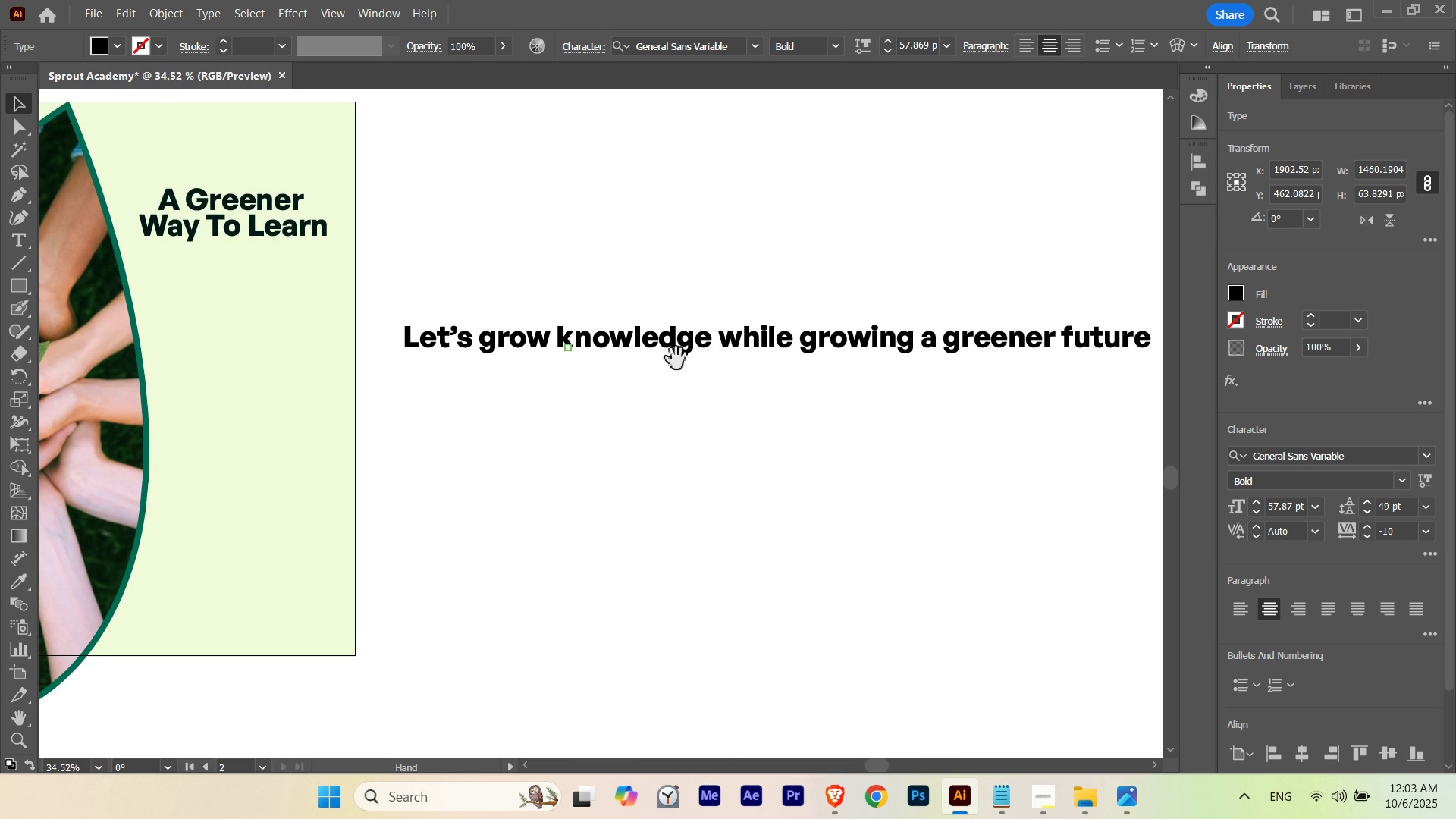 
key(Space)
 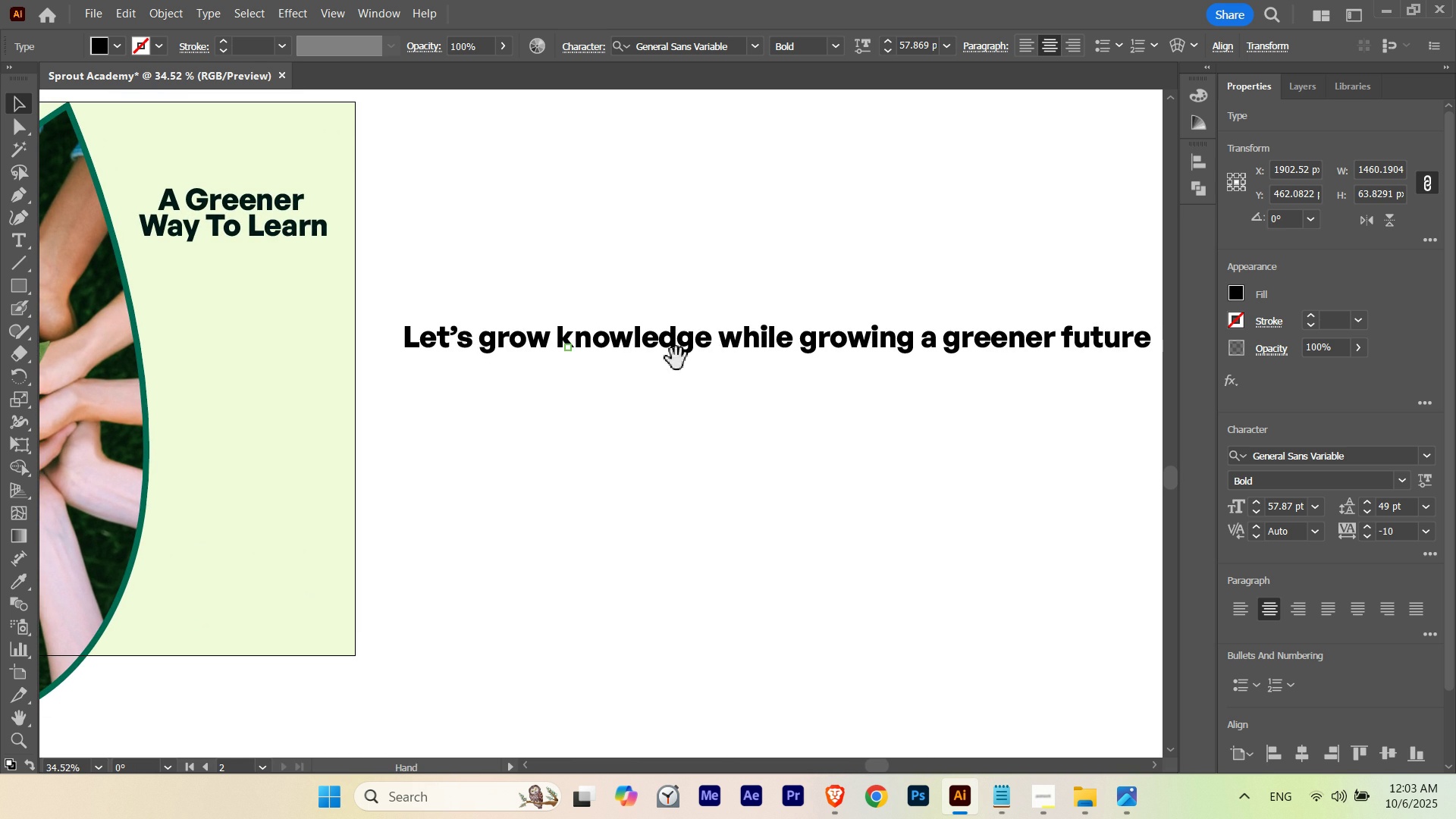 
key(Space)
 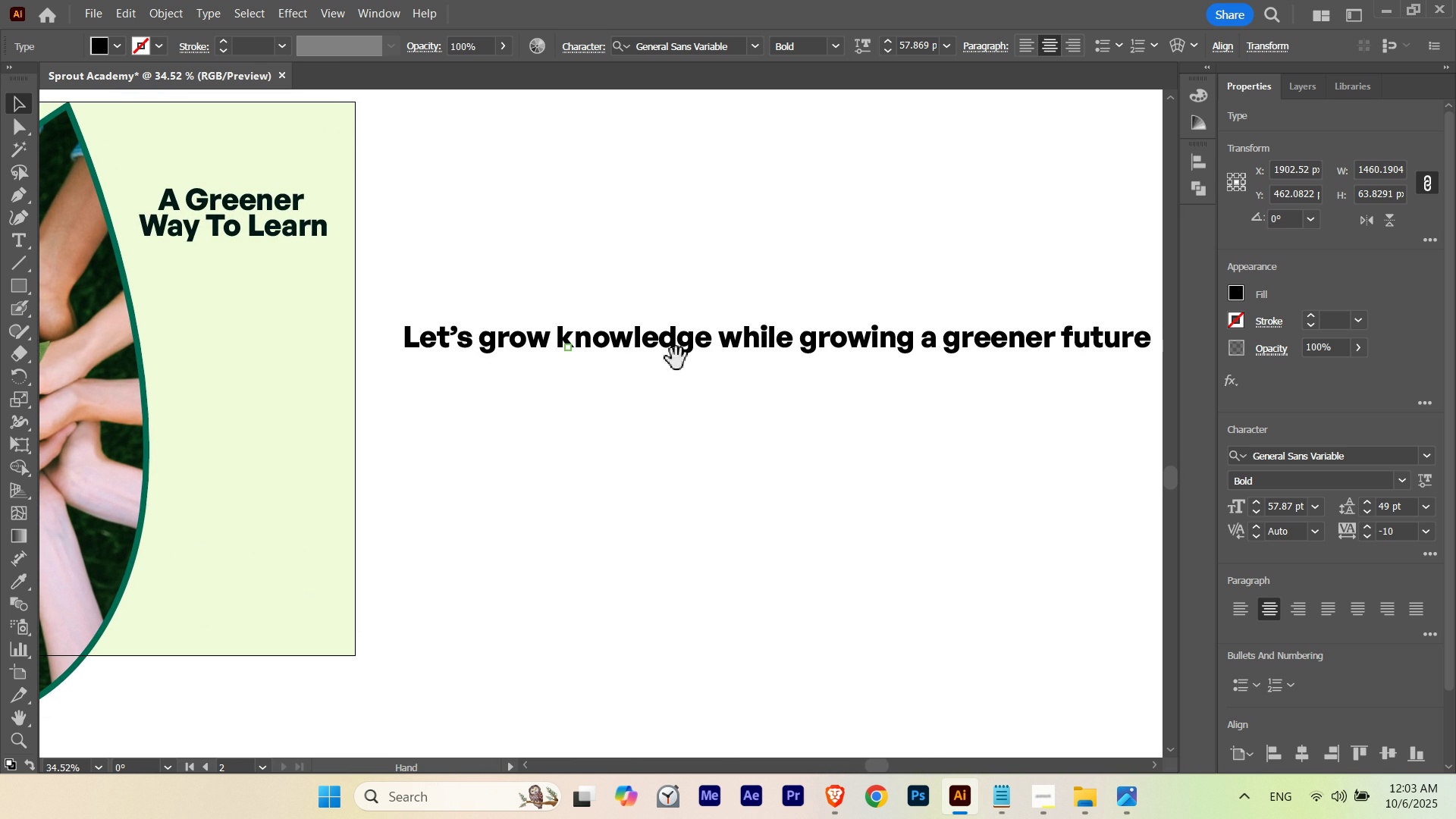 
key(Space)
 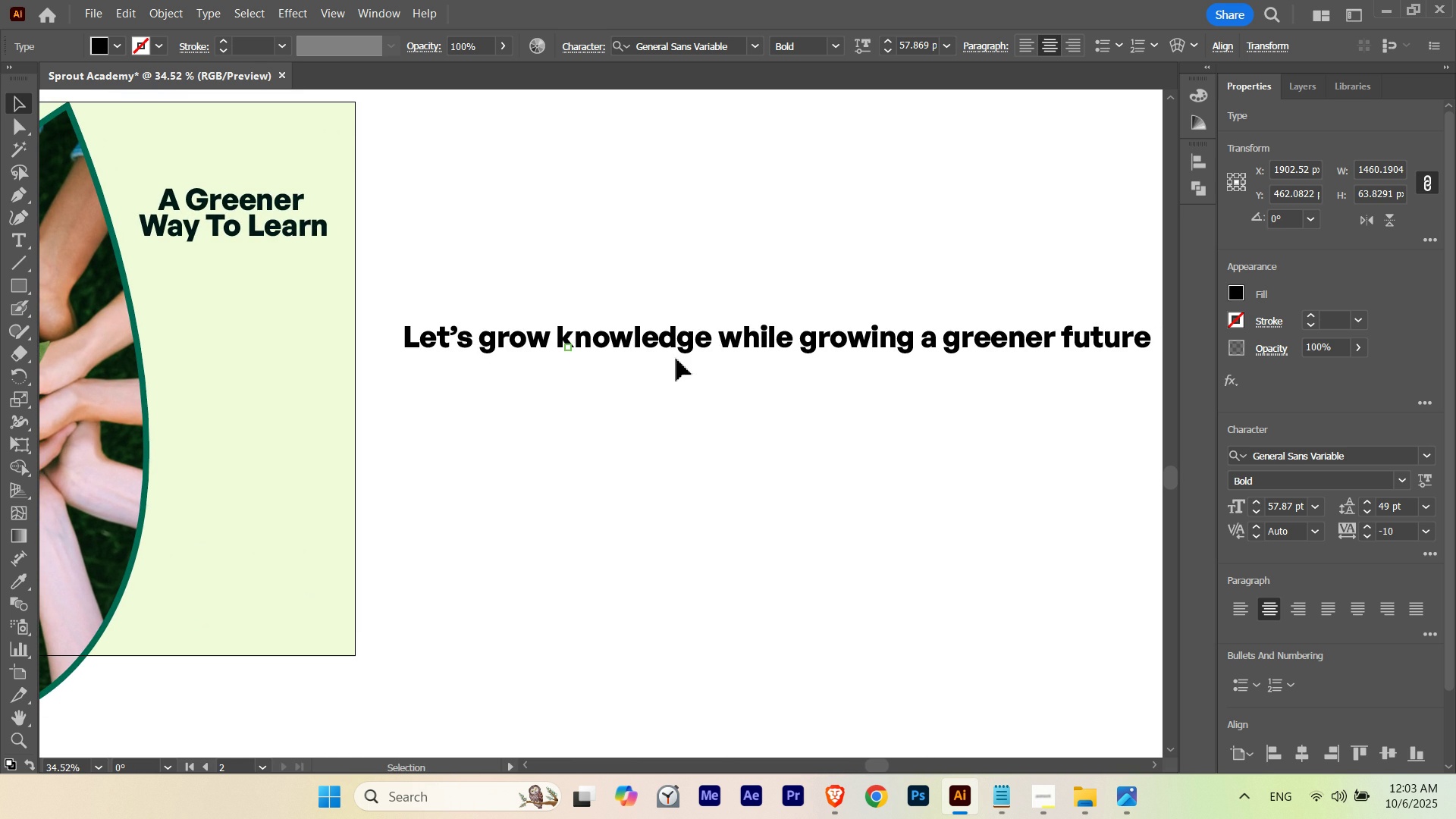 
key(Space)
 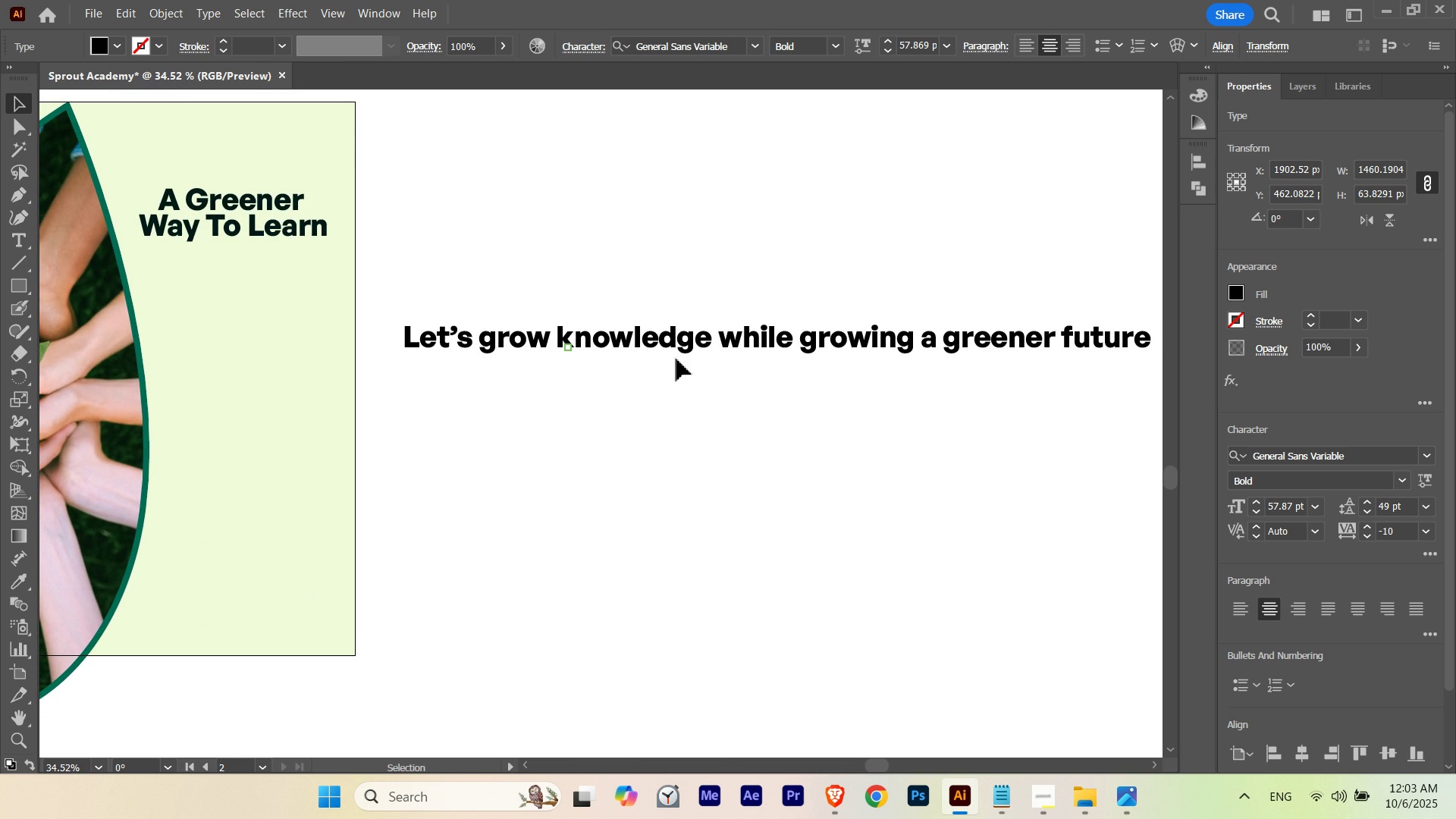 
key(Space)
 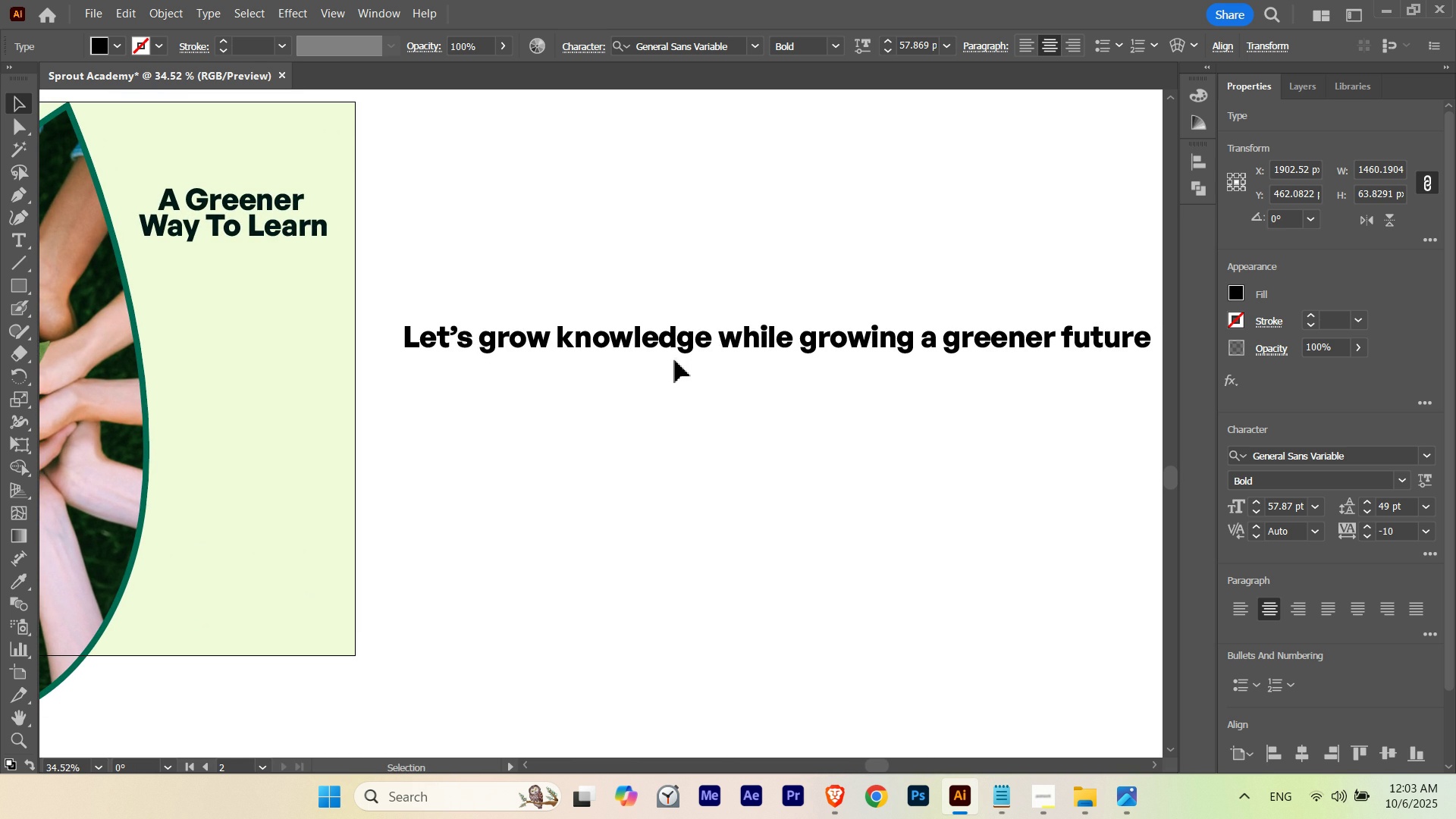 
key(T)
 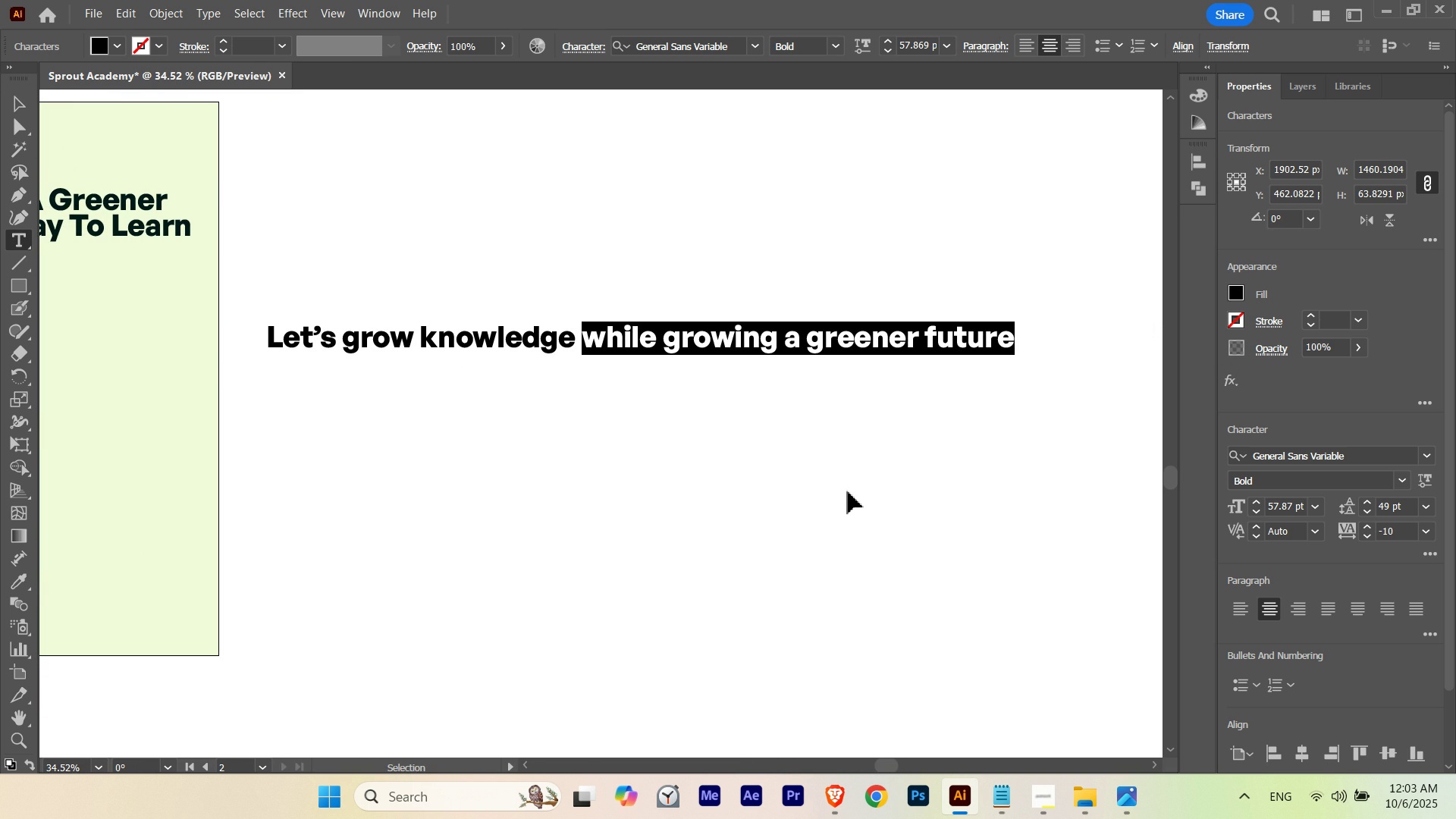 
hold_key(key=ControlLeft, duration=3.05)
 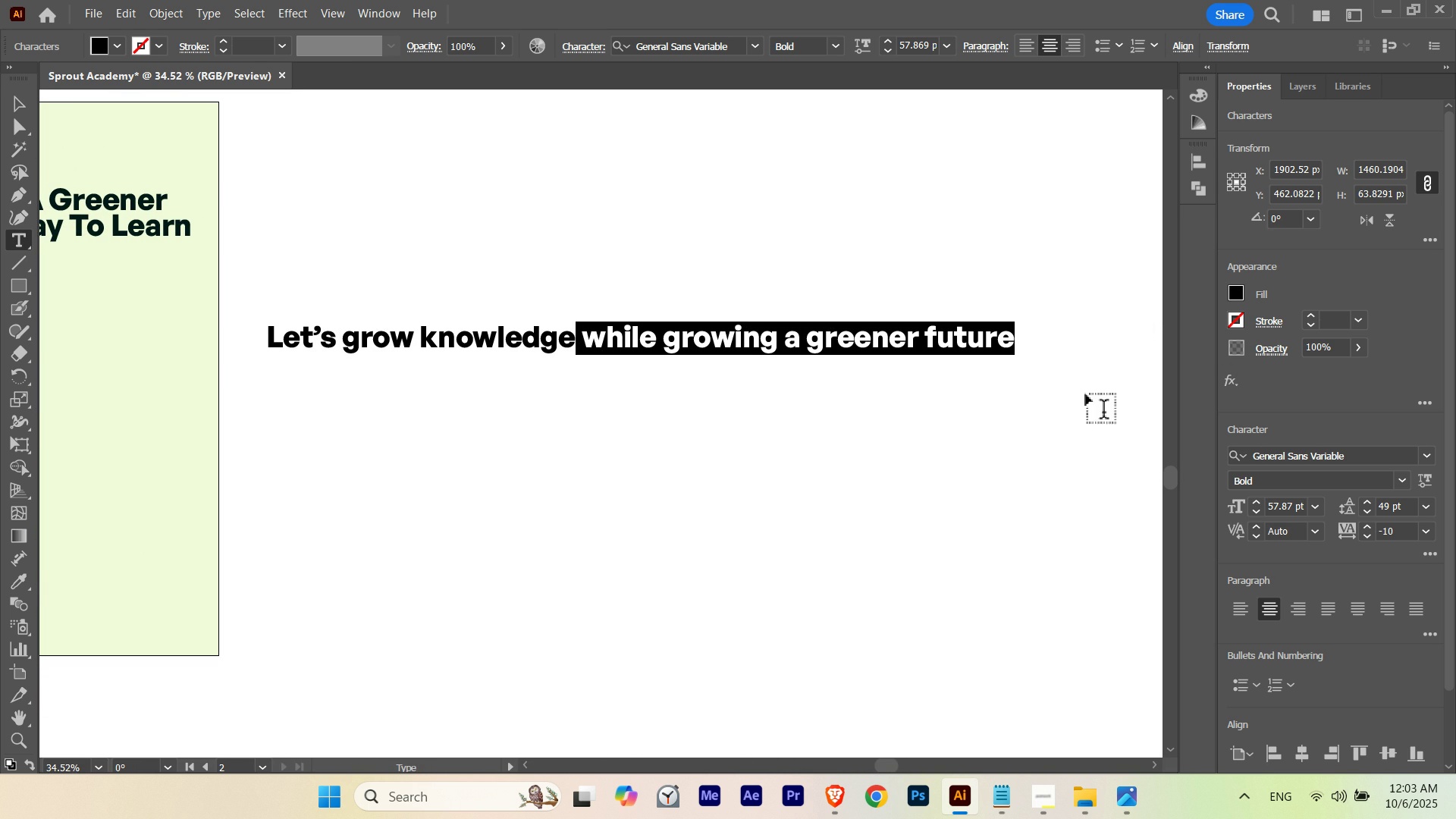 
wait(5.42)
 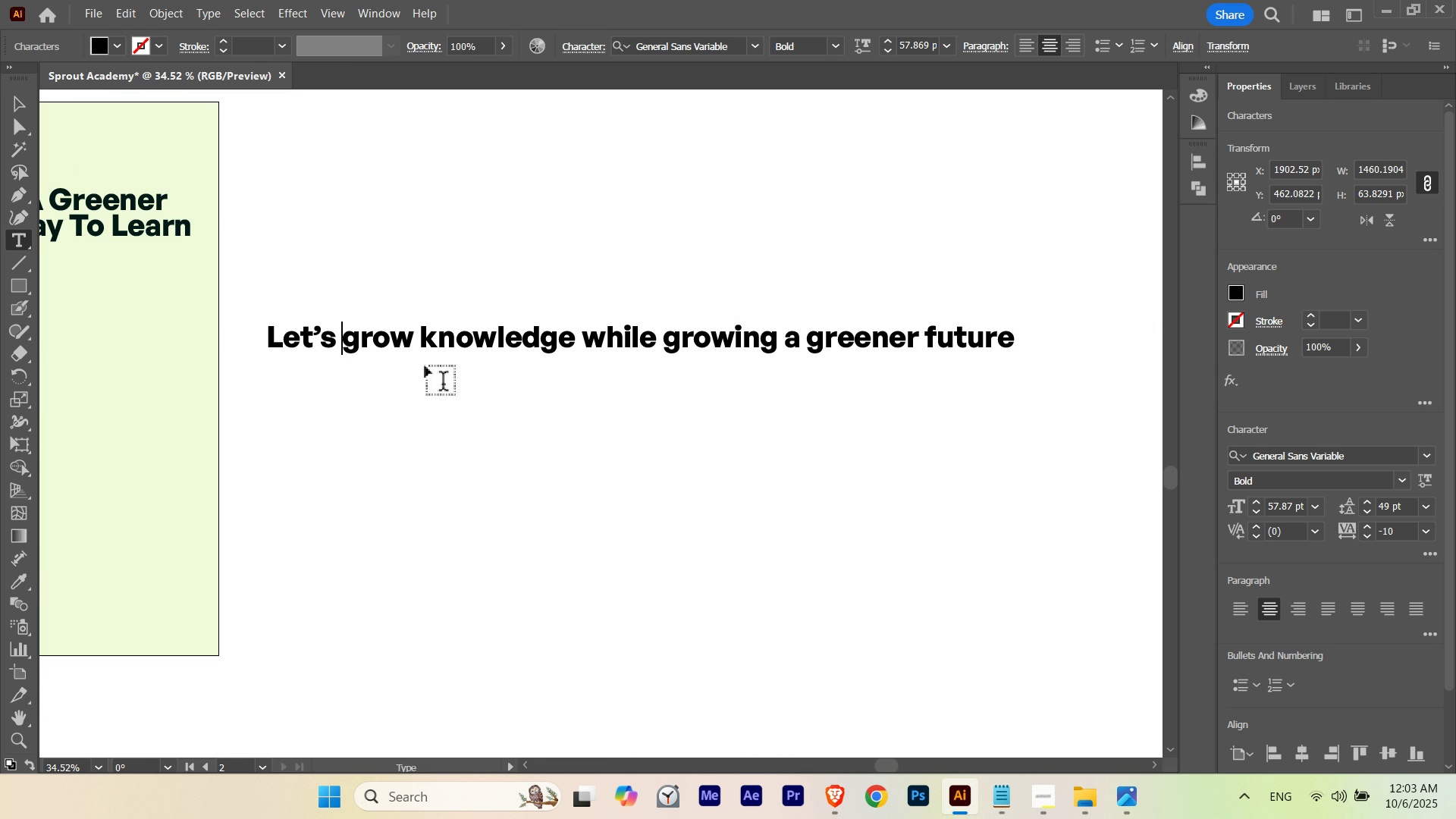 
key(Control+X)
 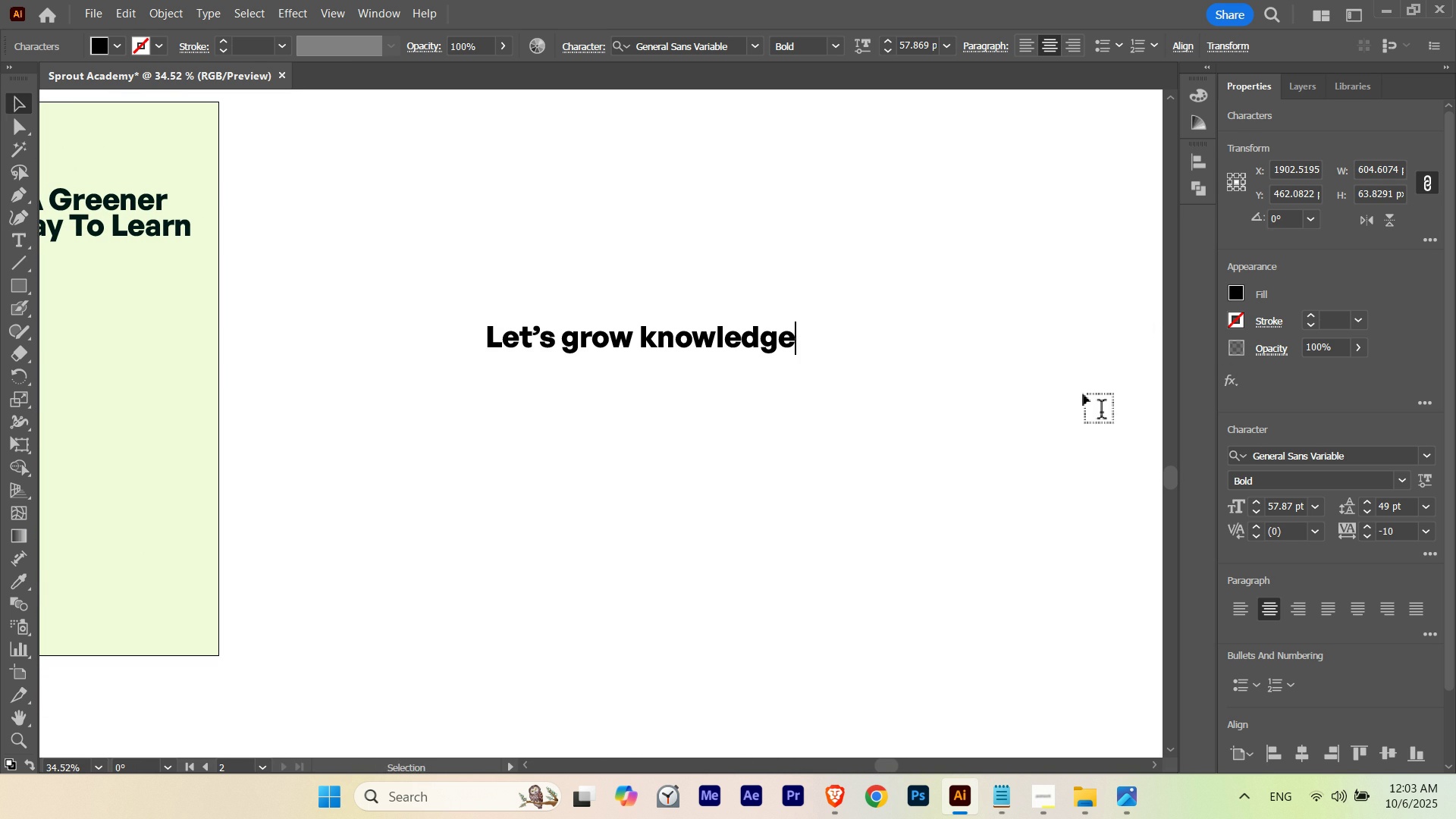 
key(Escape)
 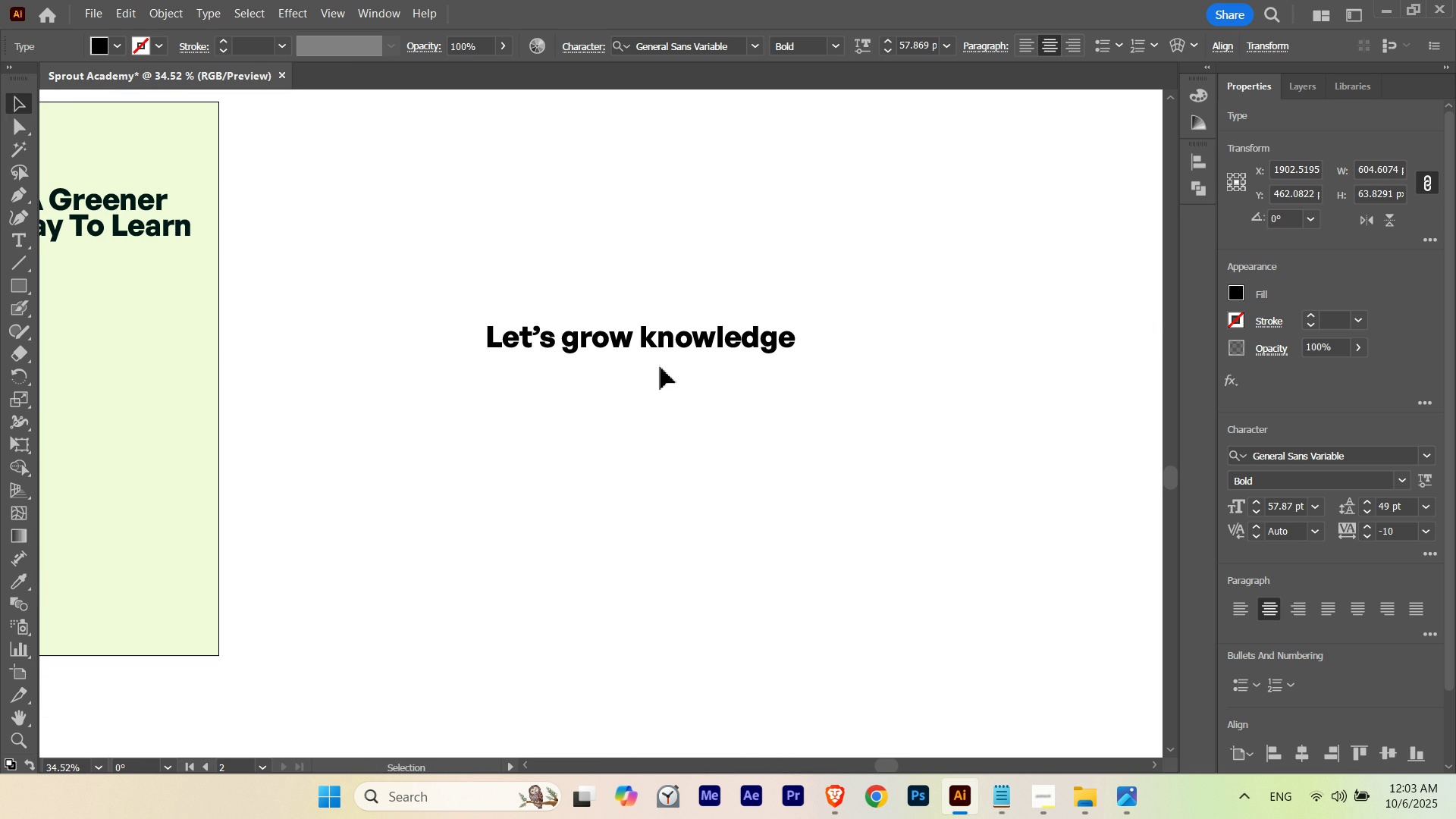 
hold_key(key=AltLeft, duration=0.6)
 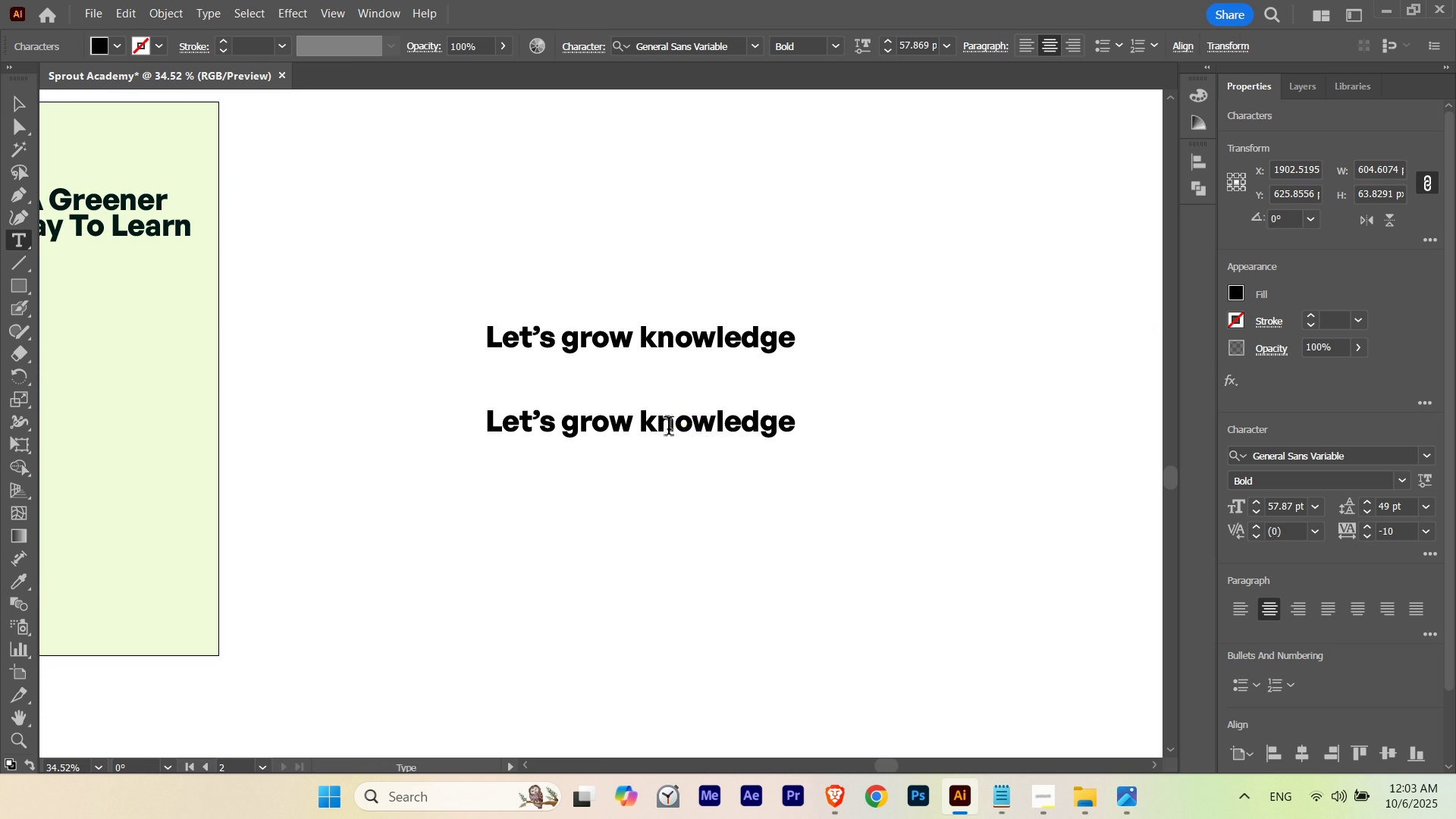 
hold_key(key=ShiftLeft, duration=0.42)
 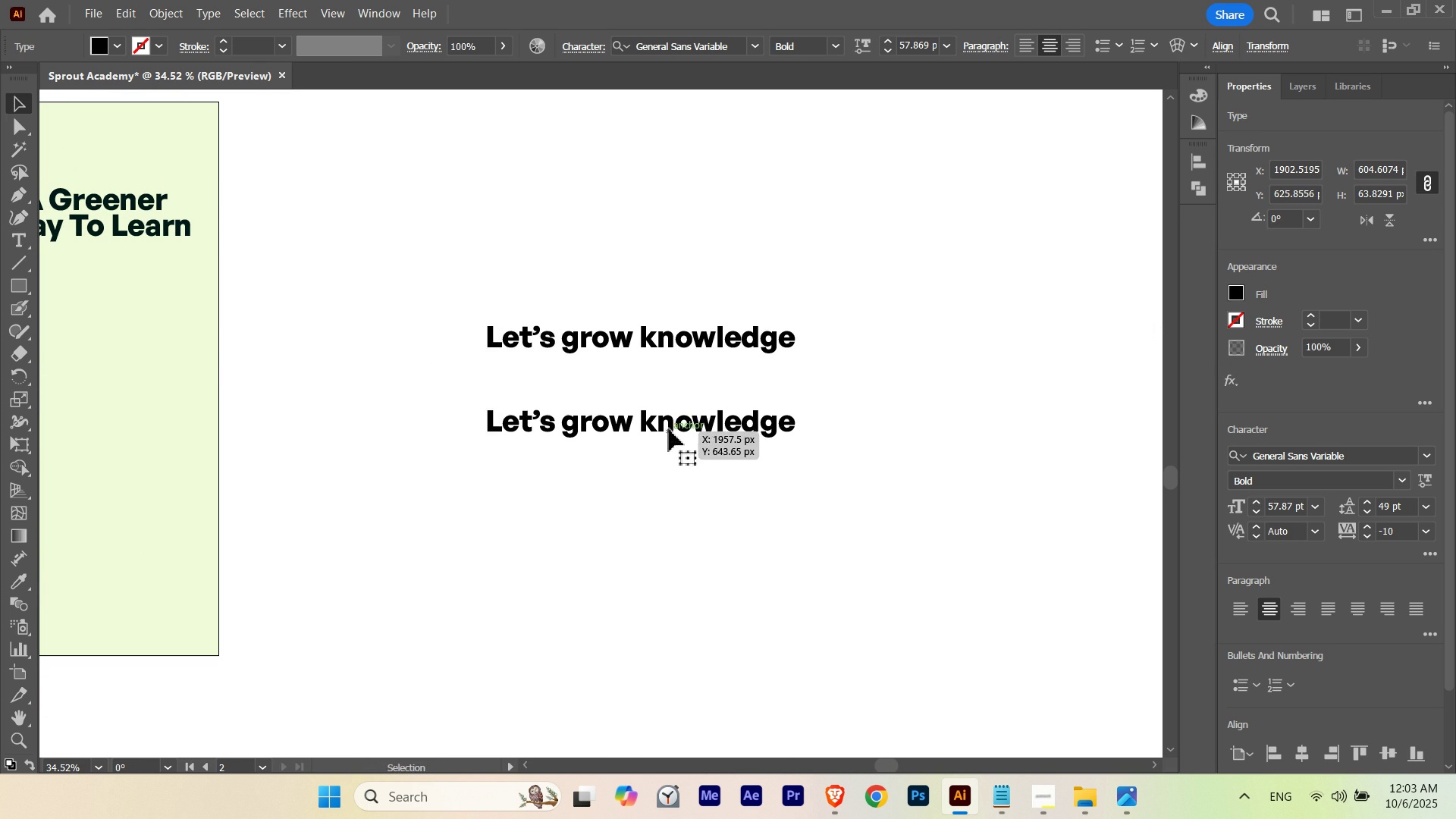 
double_click([669, 429])
 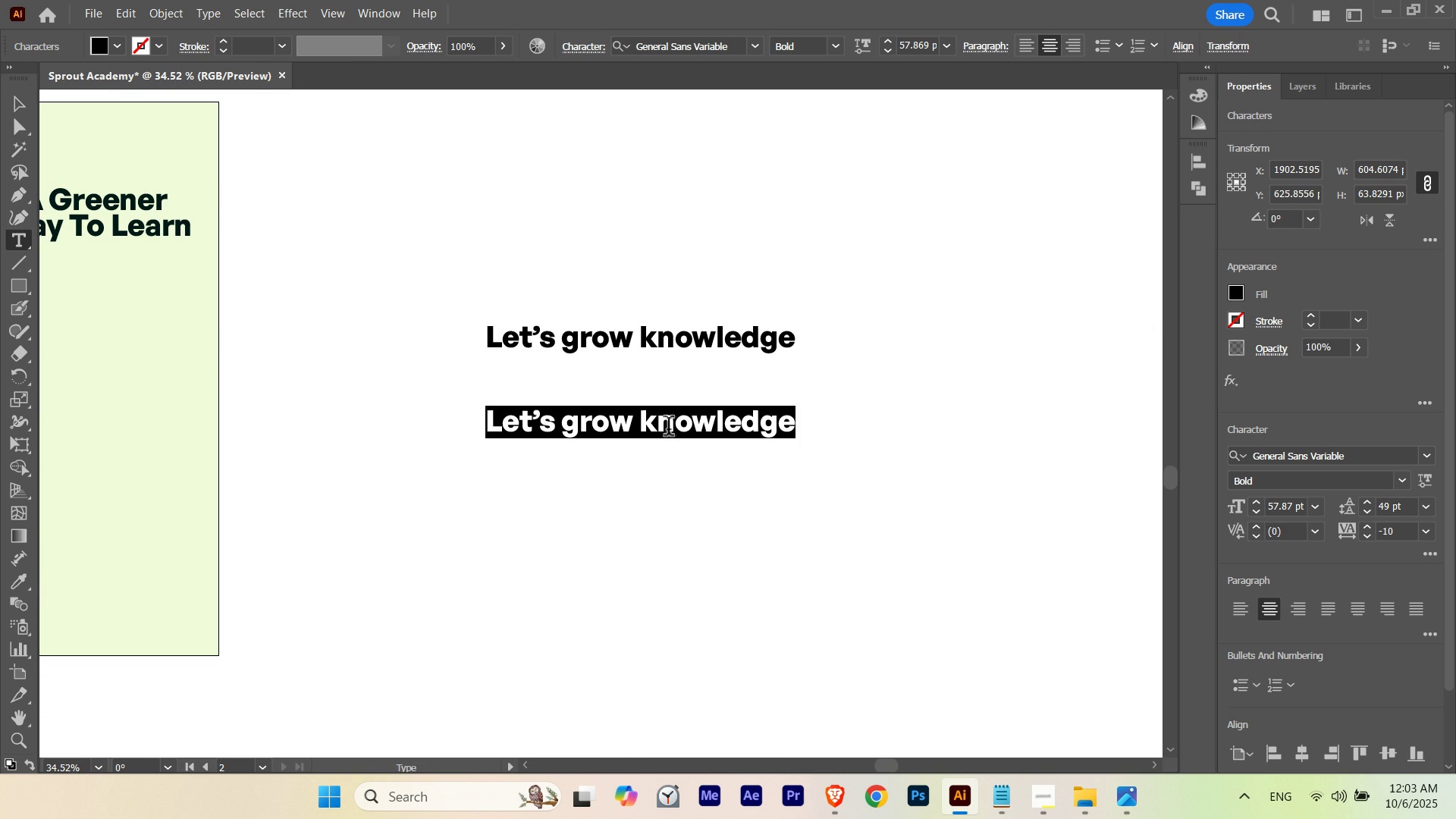 
triple_click([669, 429])
 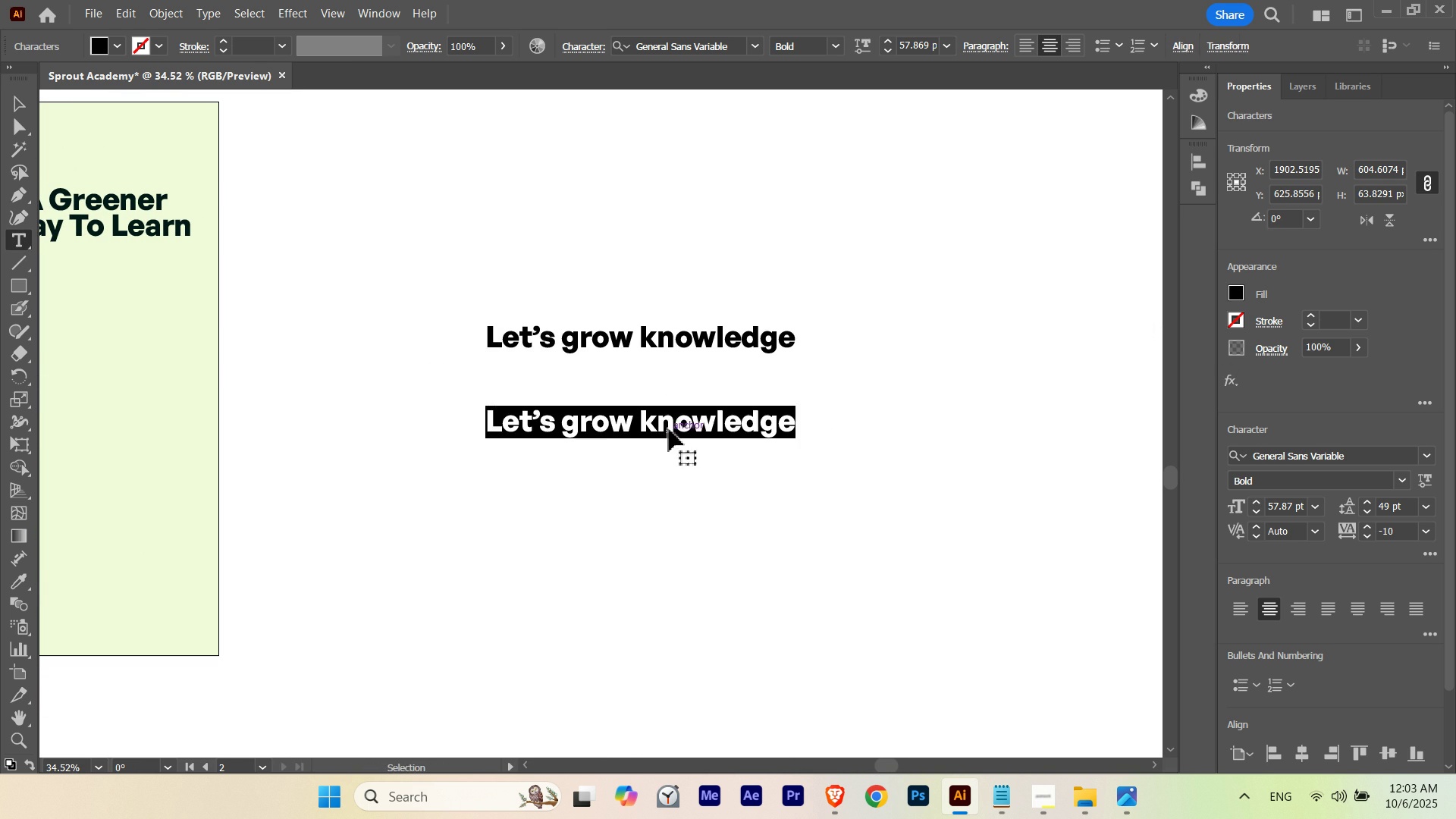 
key(Control+V)
 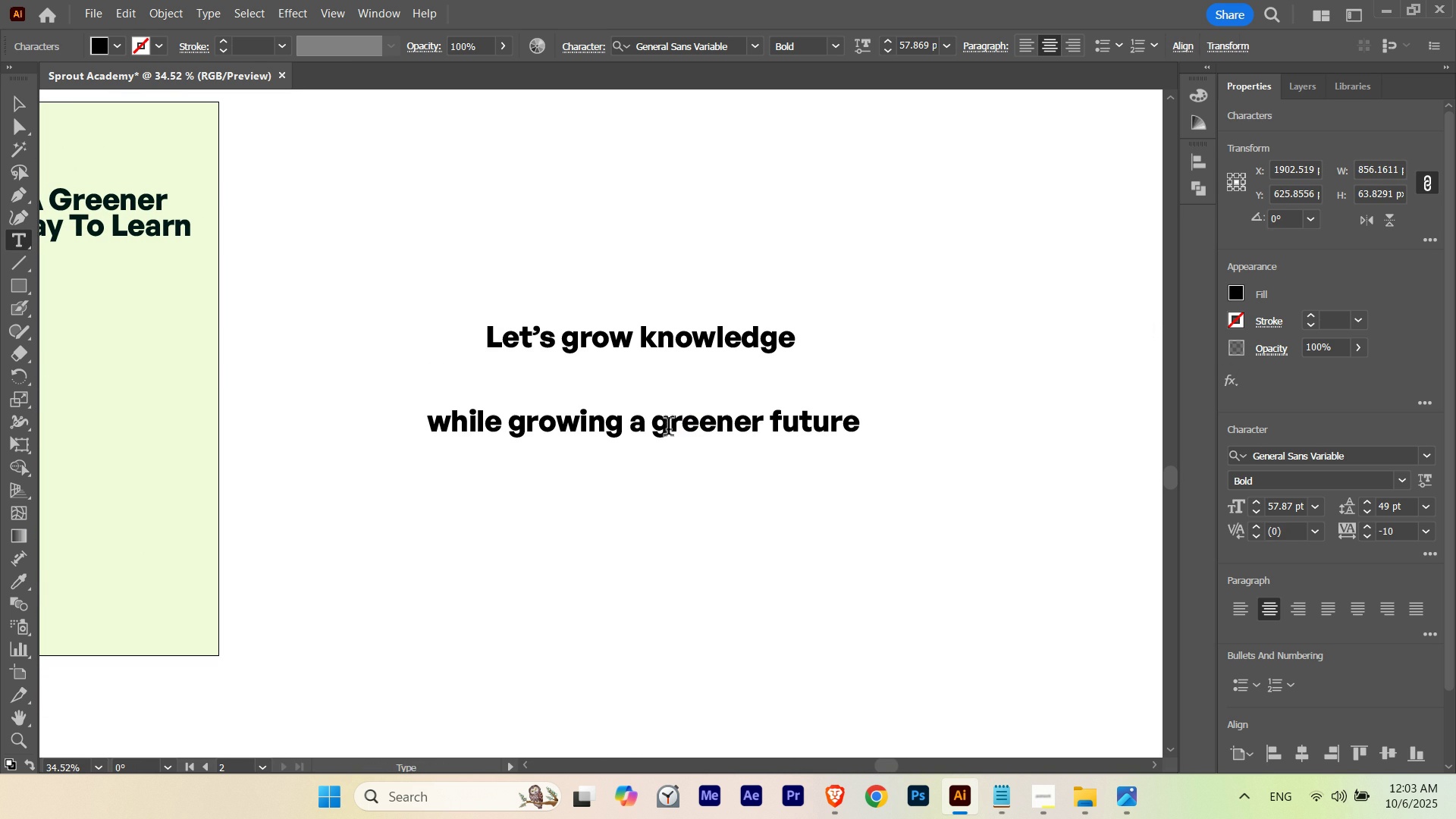 
key(Escape)
 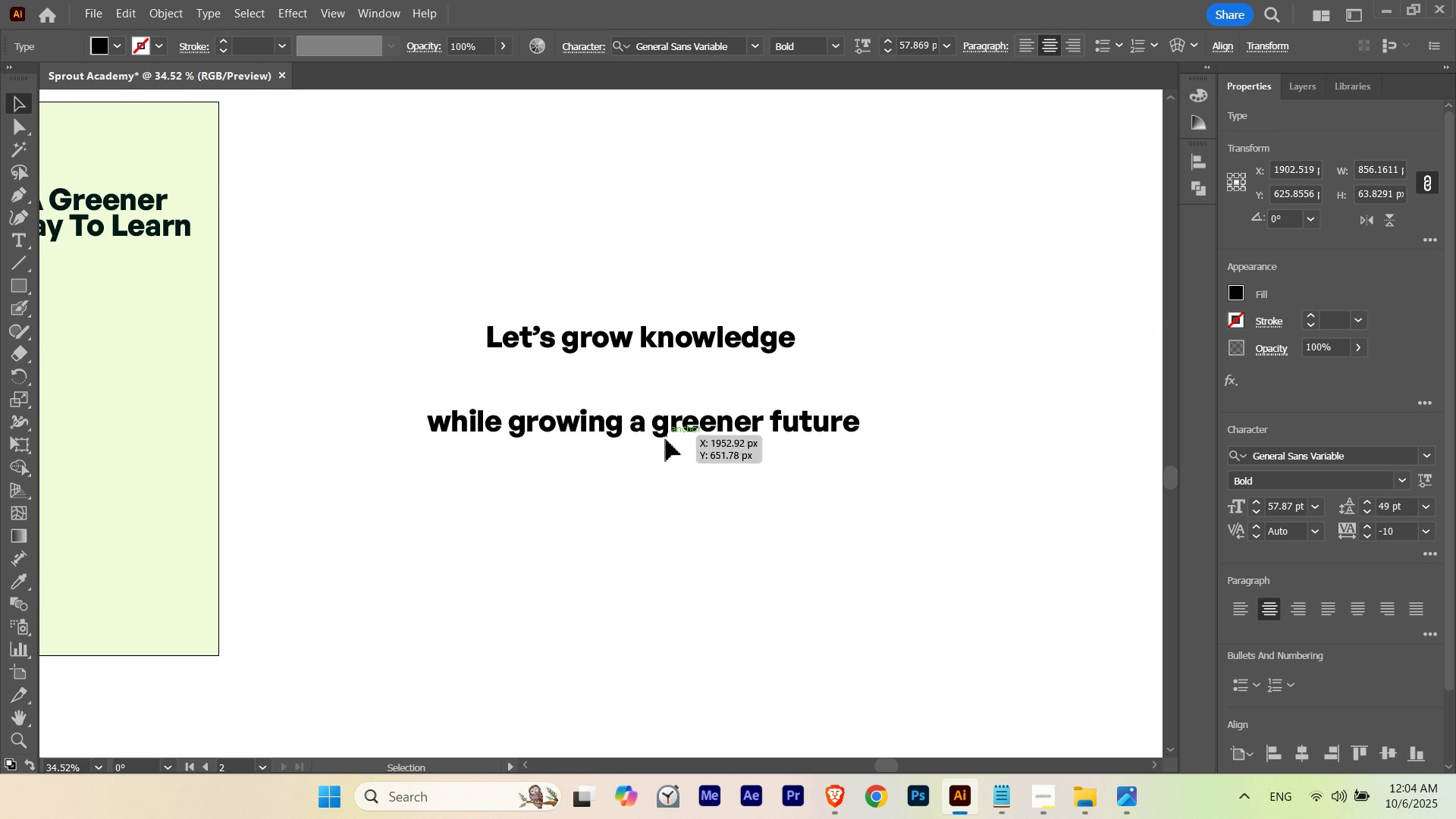 
key(Escape)
 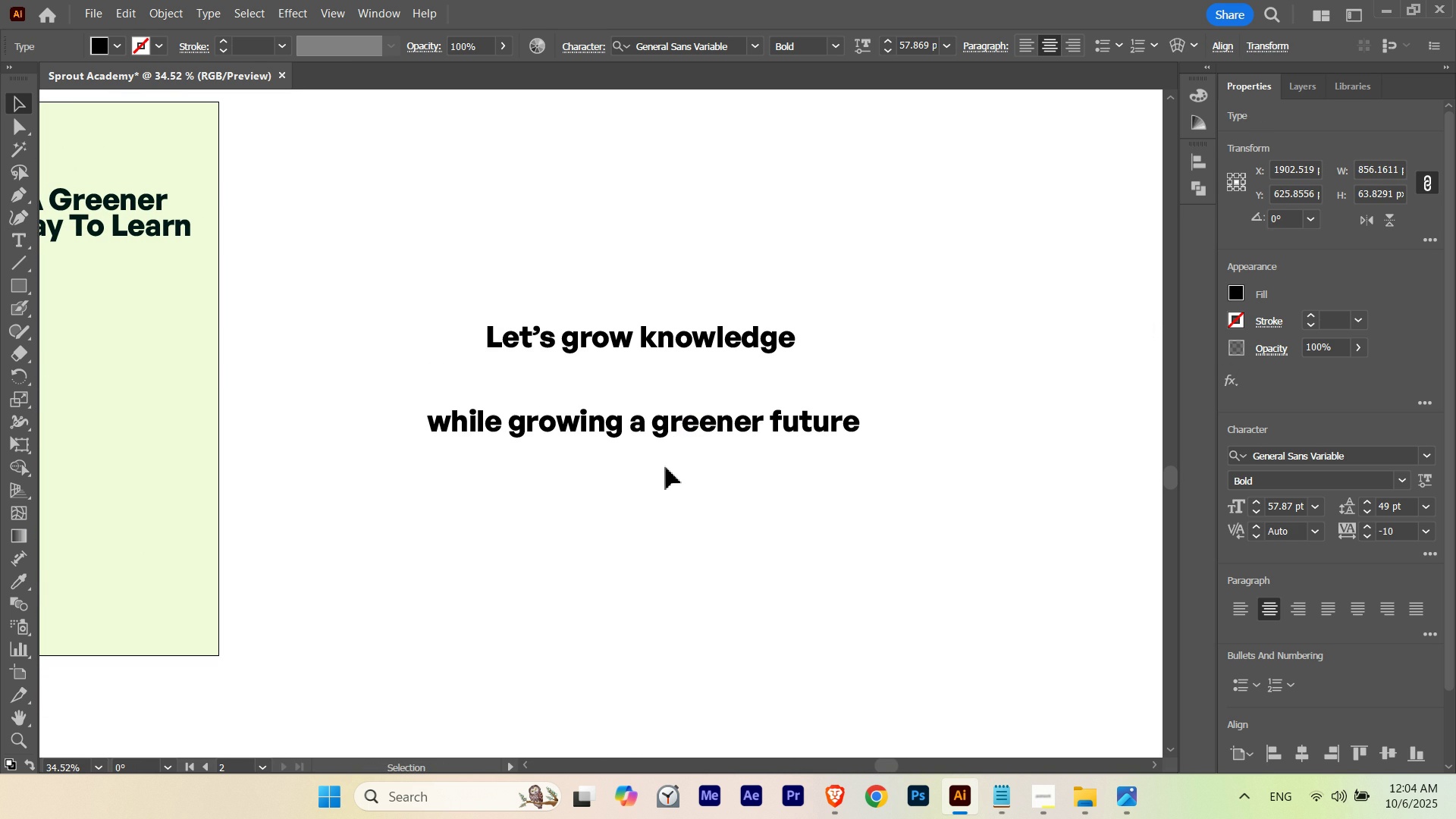 
key(V)
 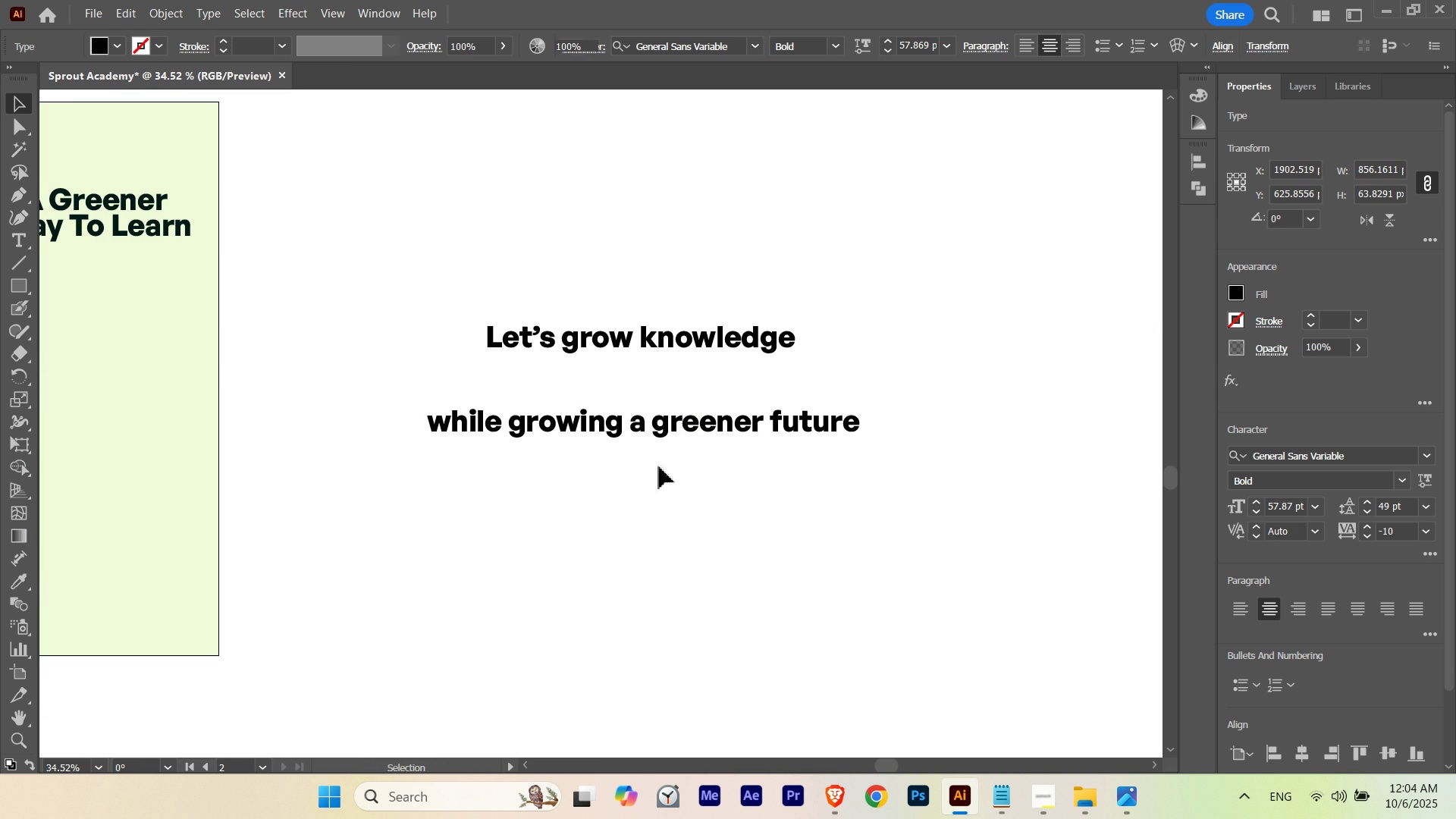 
left_click([667, 487])
 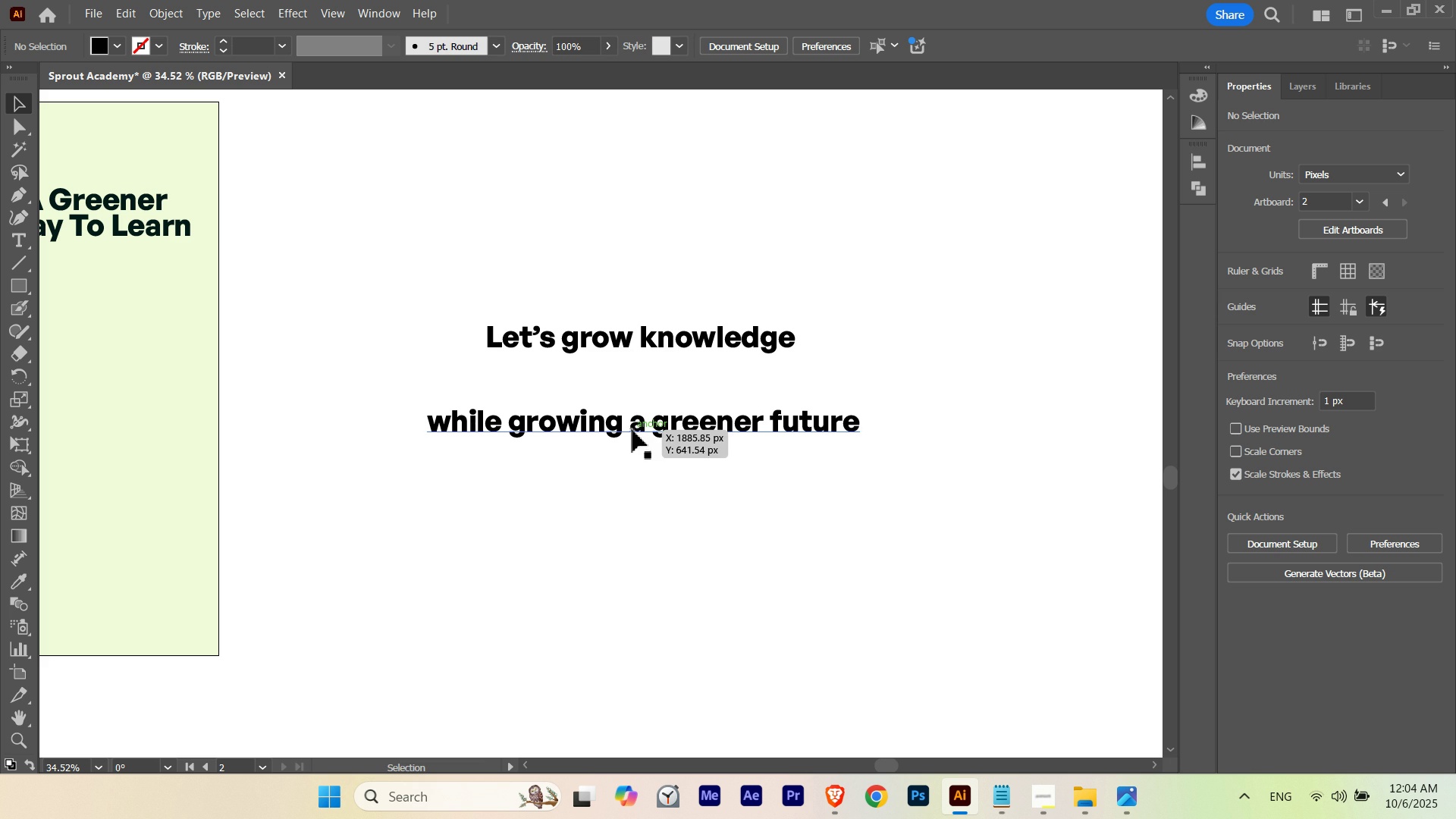 
hold_key(key=ShiftLeft, duration=1.16)
 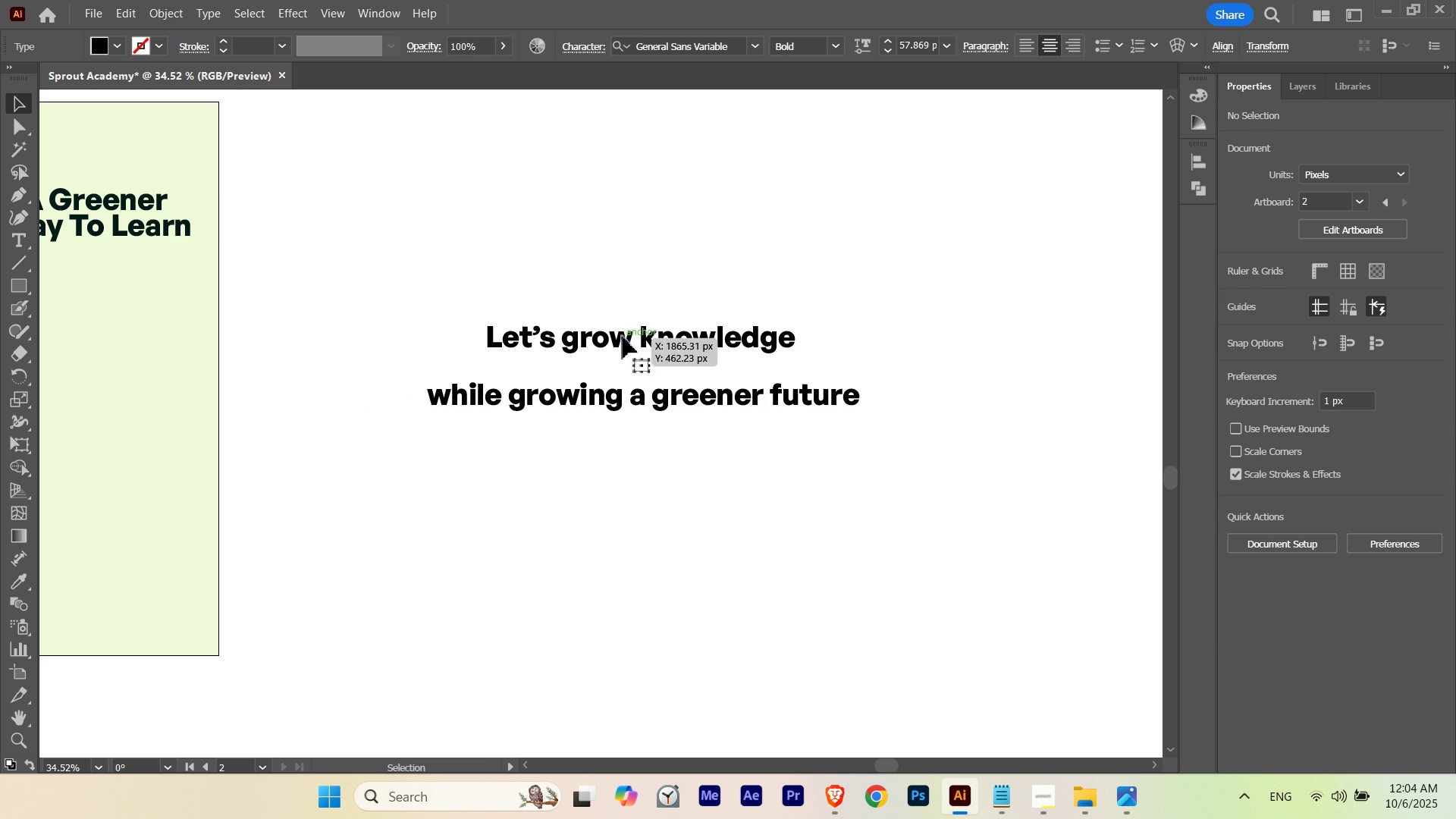 
left_click([623, 337])
 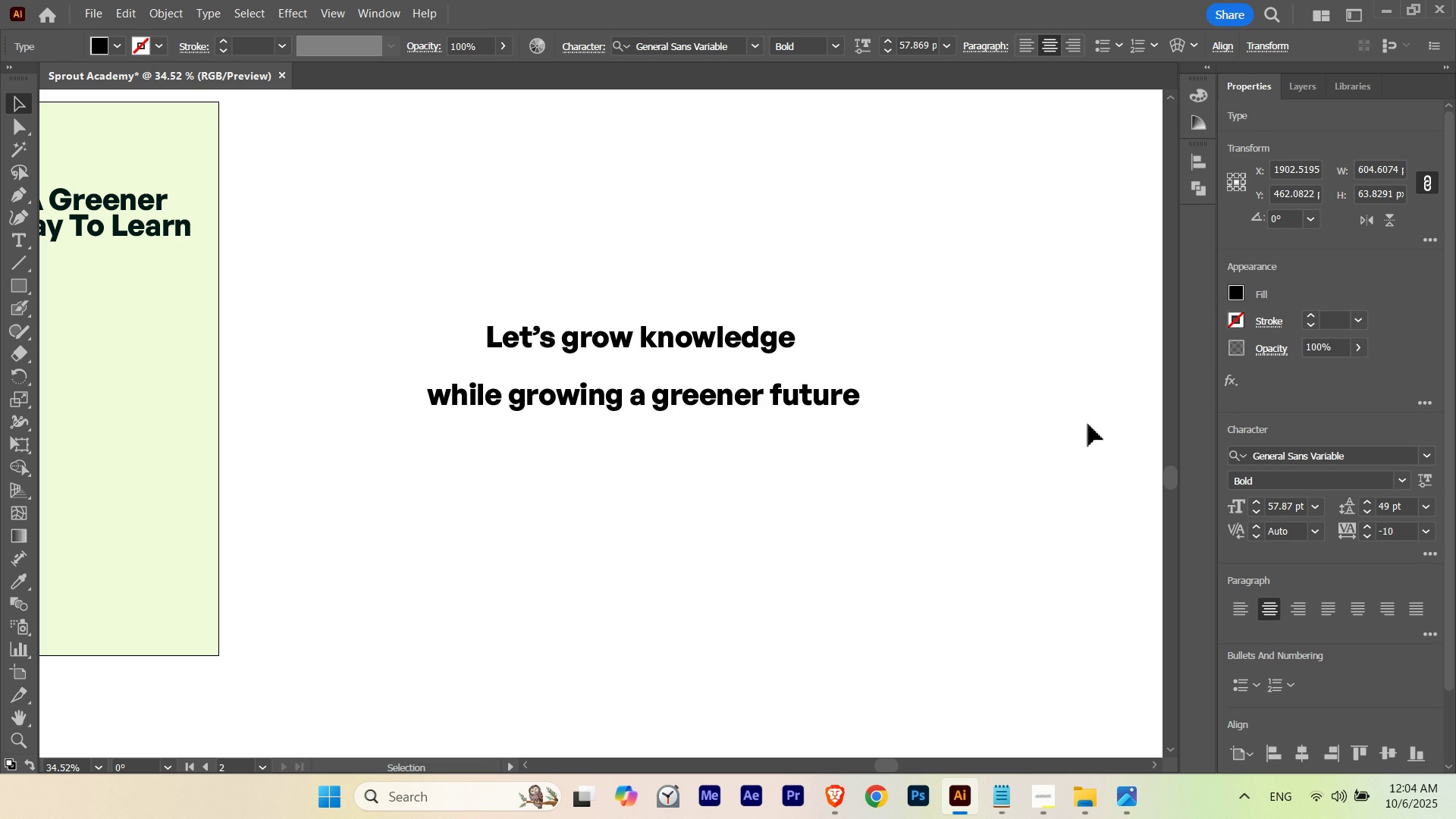 
left_click([730, 334])
 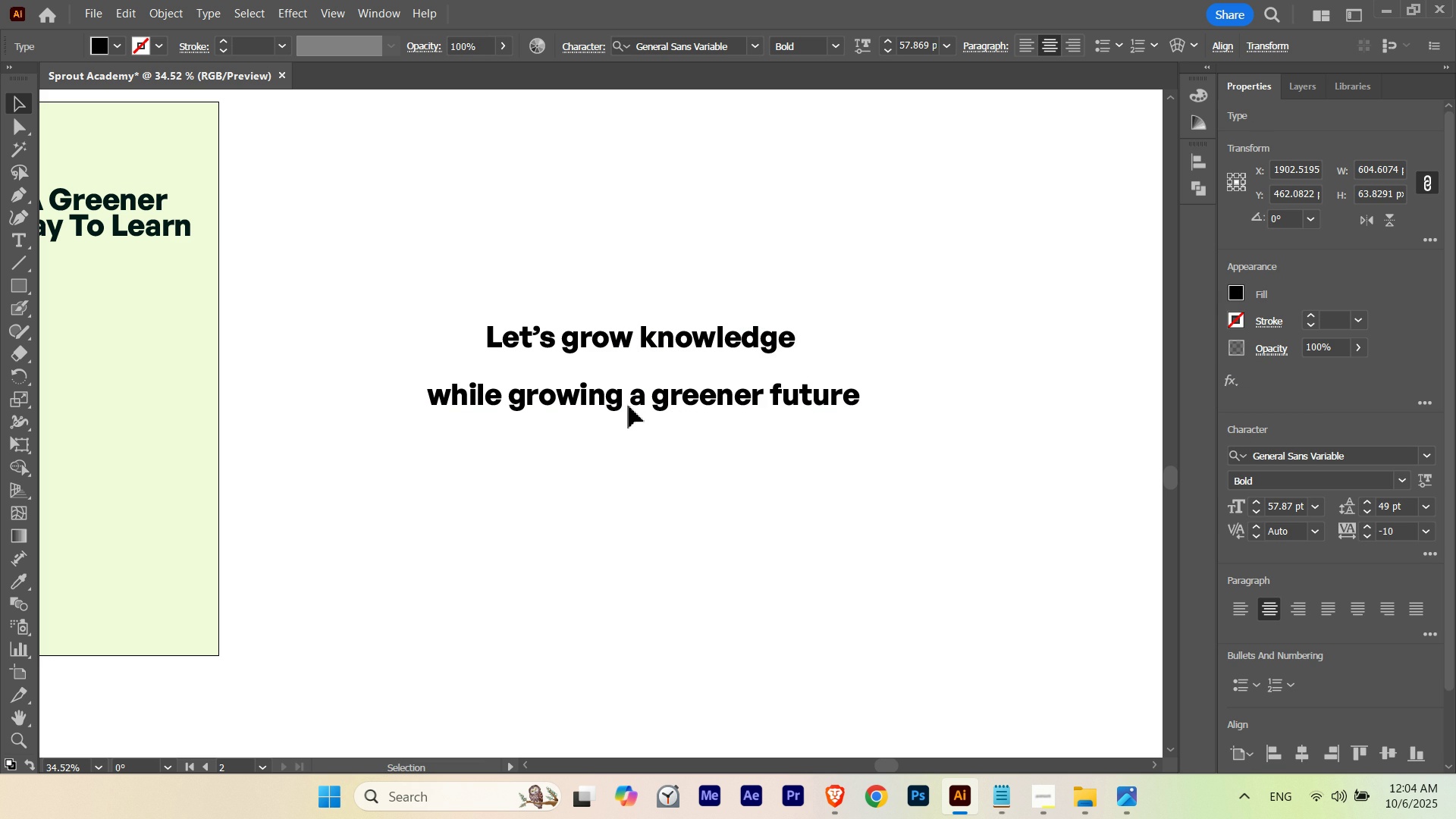 
left_click([629, 406])
 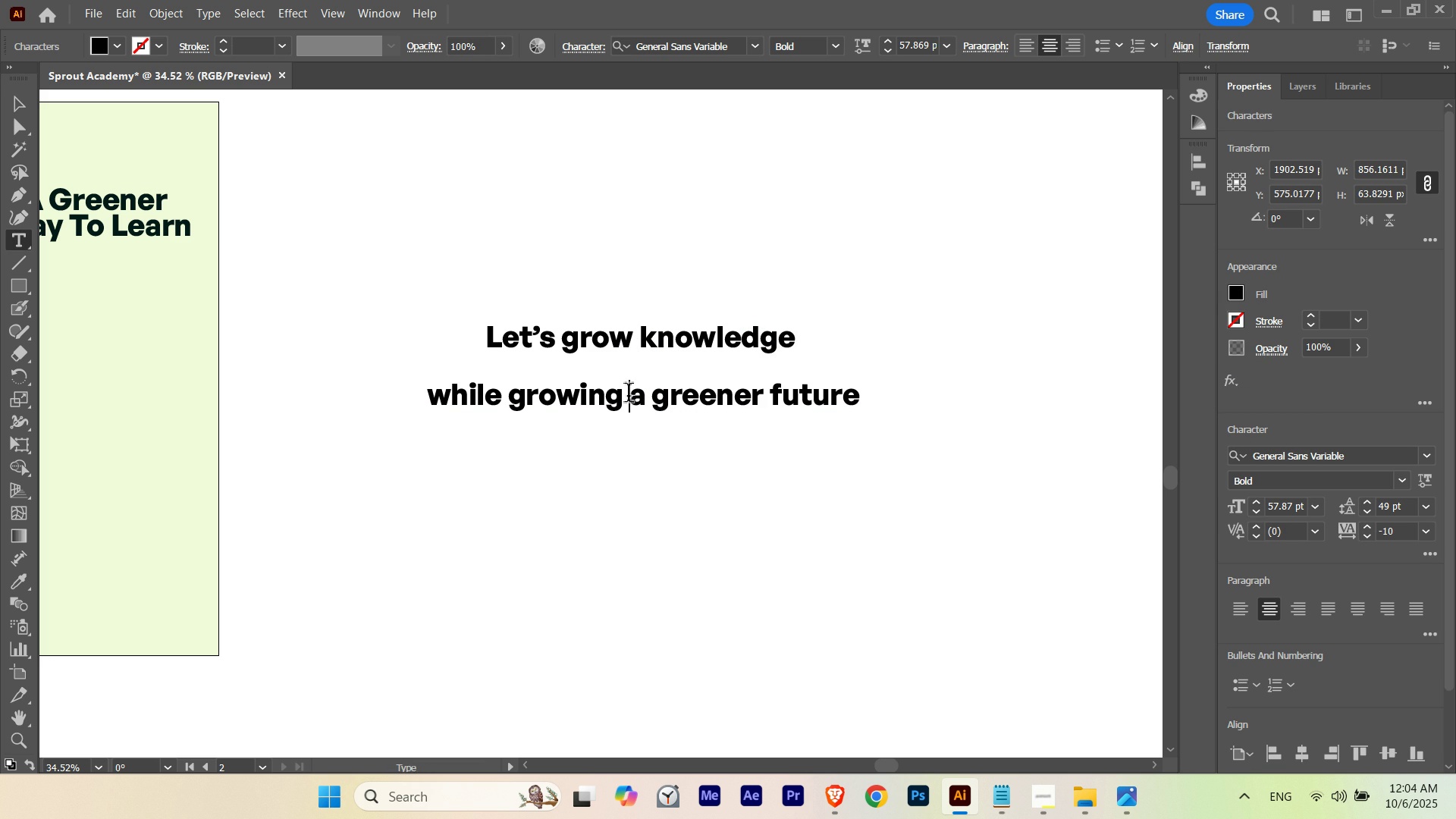 
left_click([627, 398])
 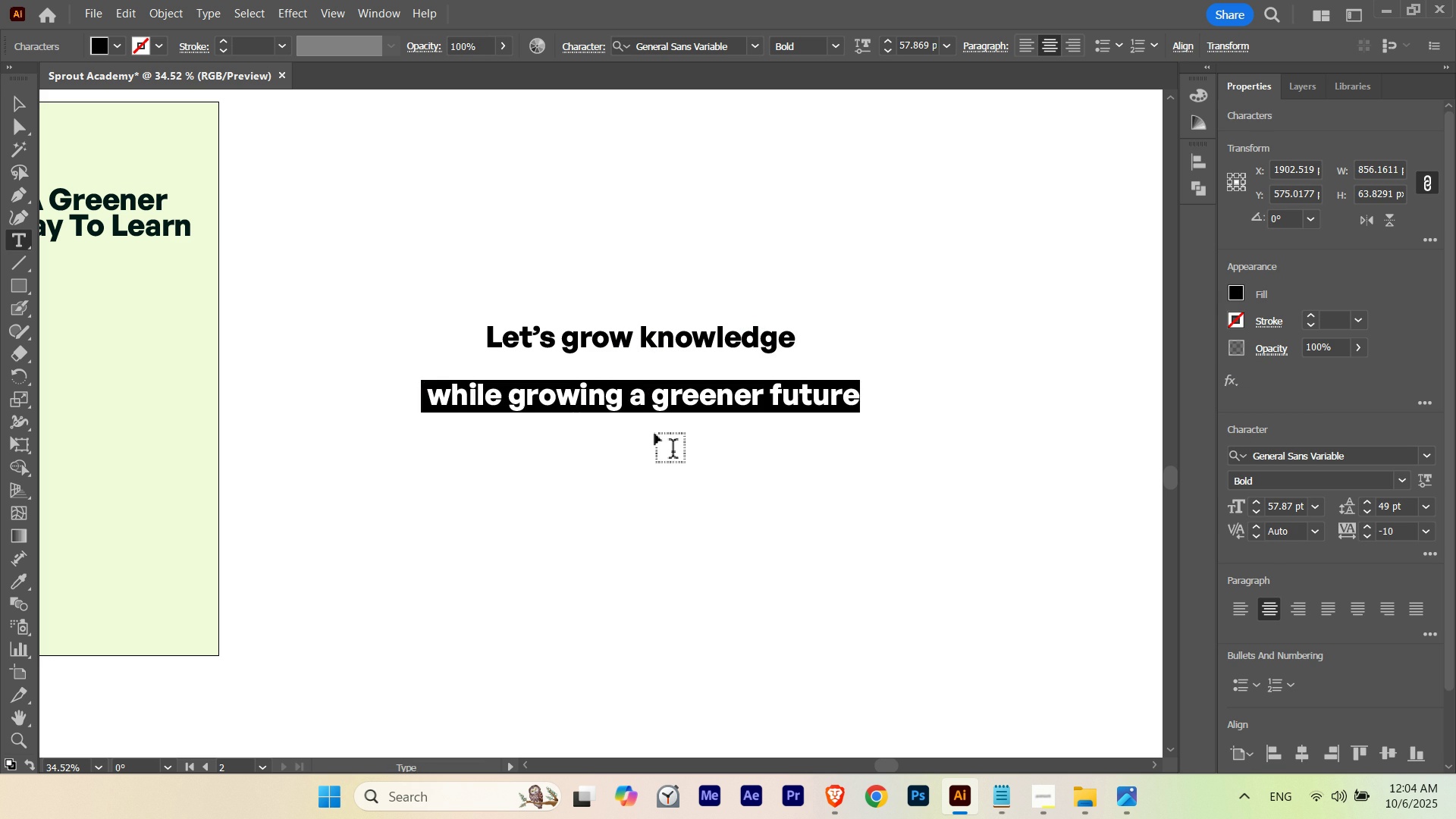 
key(Escape)
 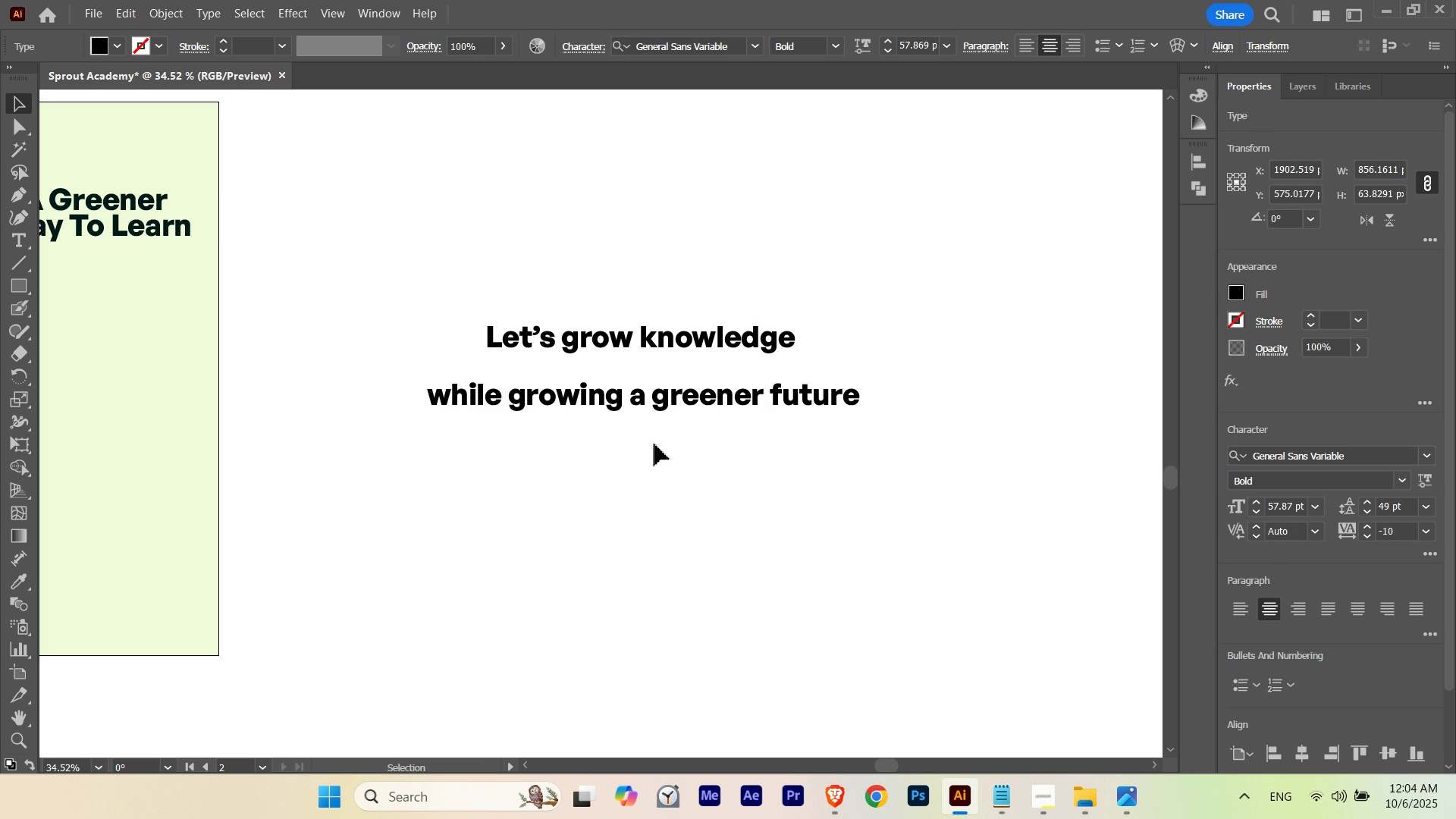 
key(V)
 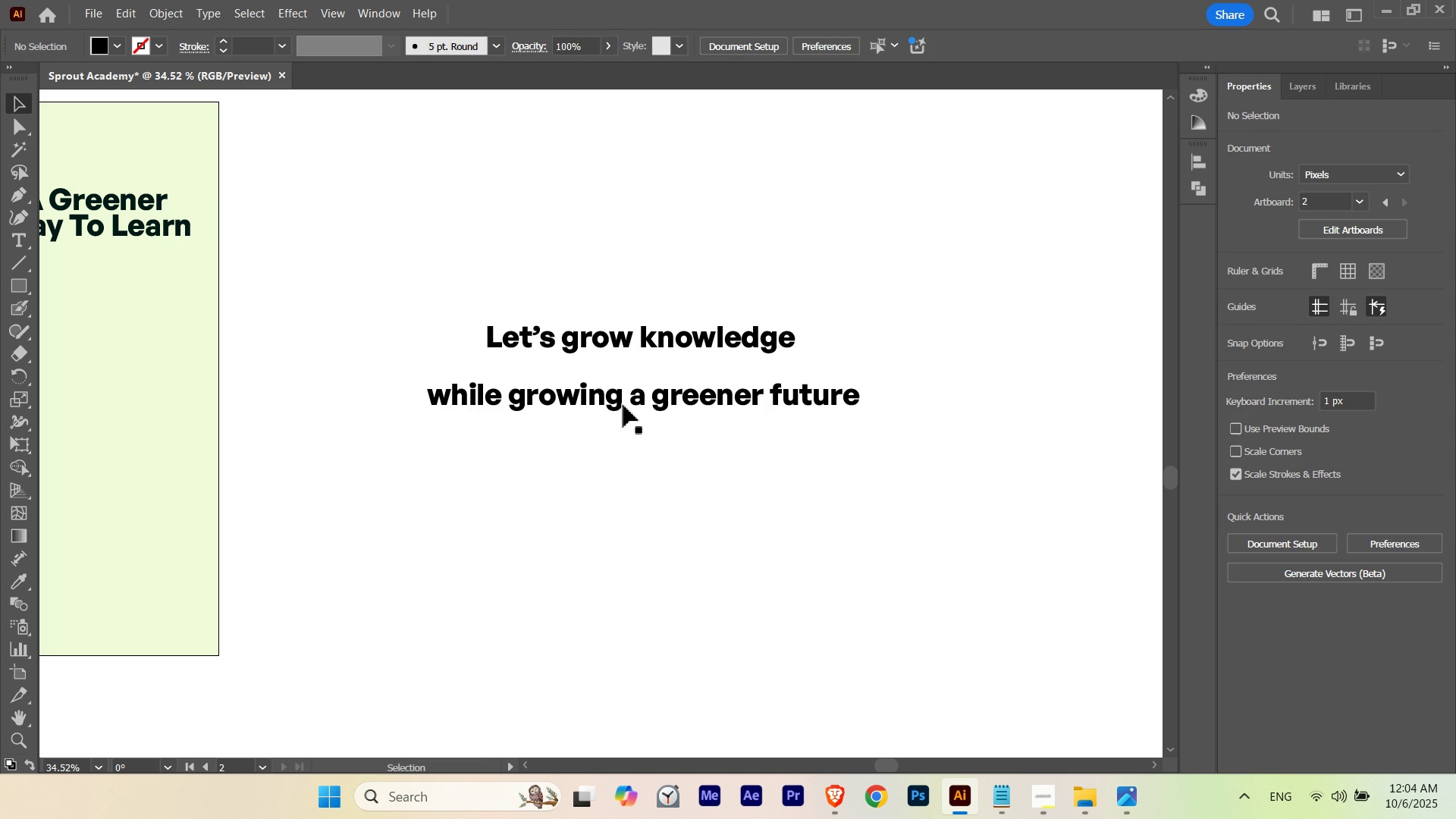 
hold_key(key=ShiftLeft, duration=0.67)
 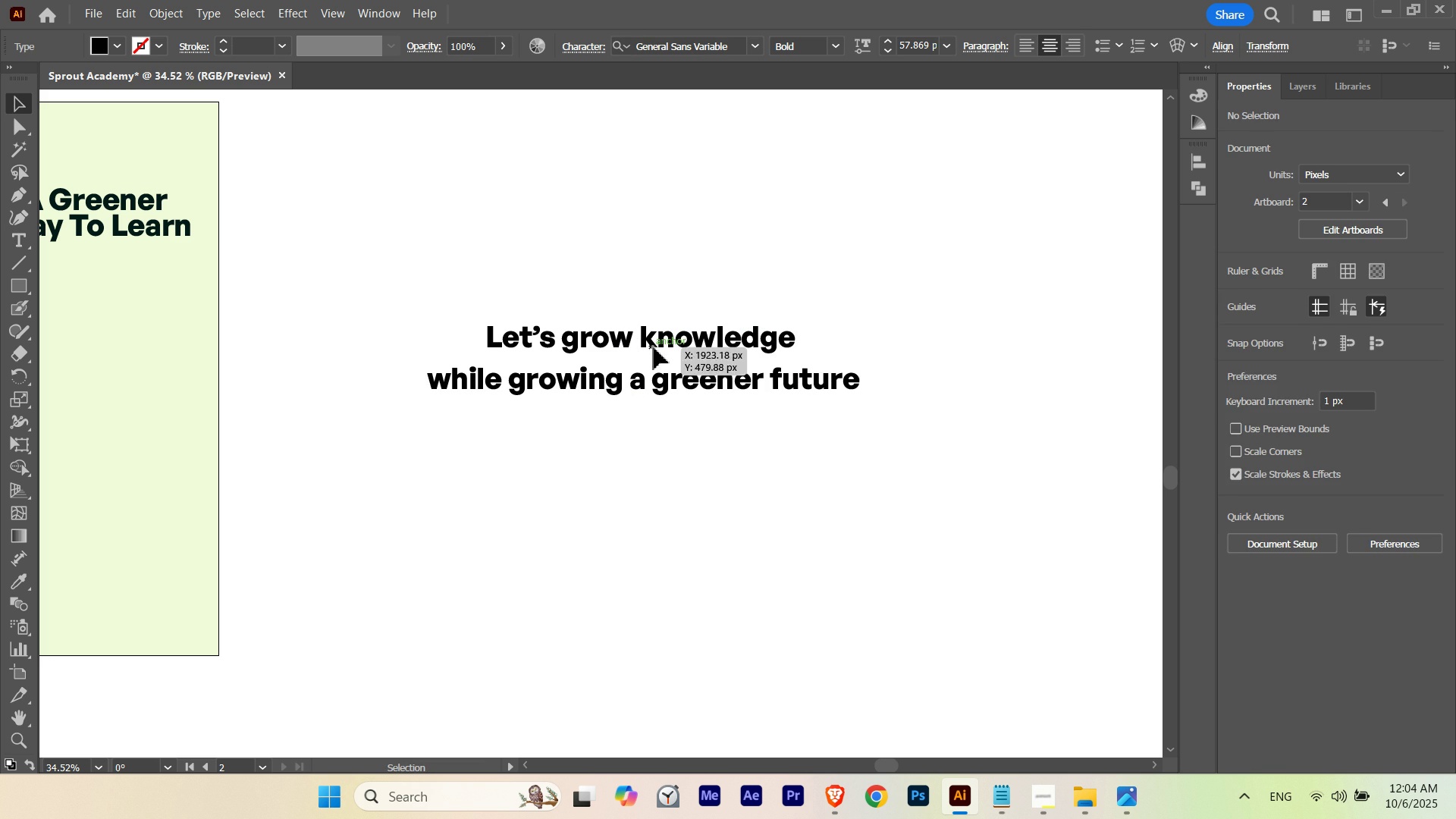 
left_click([654, 347])
 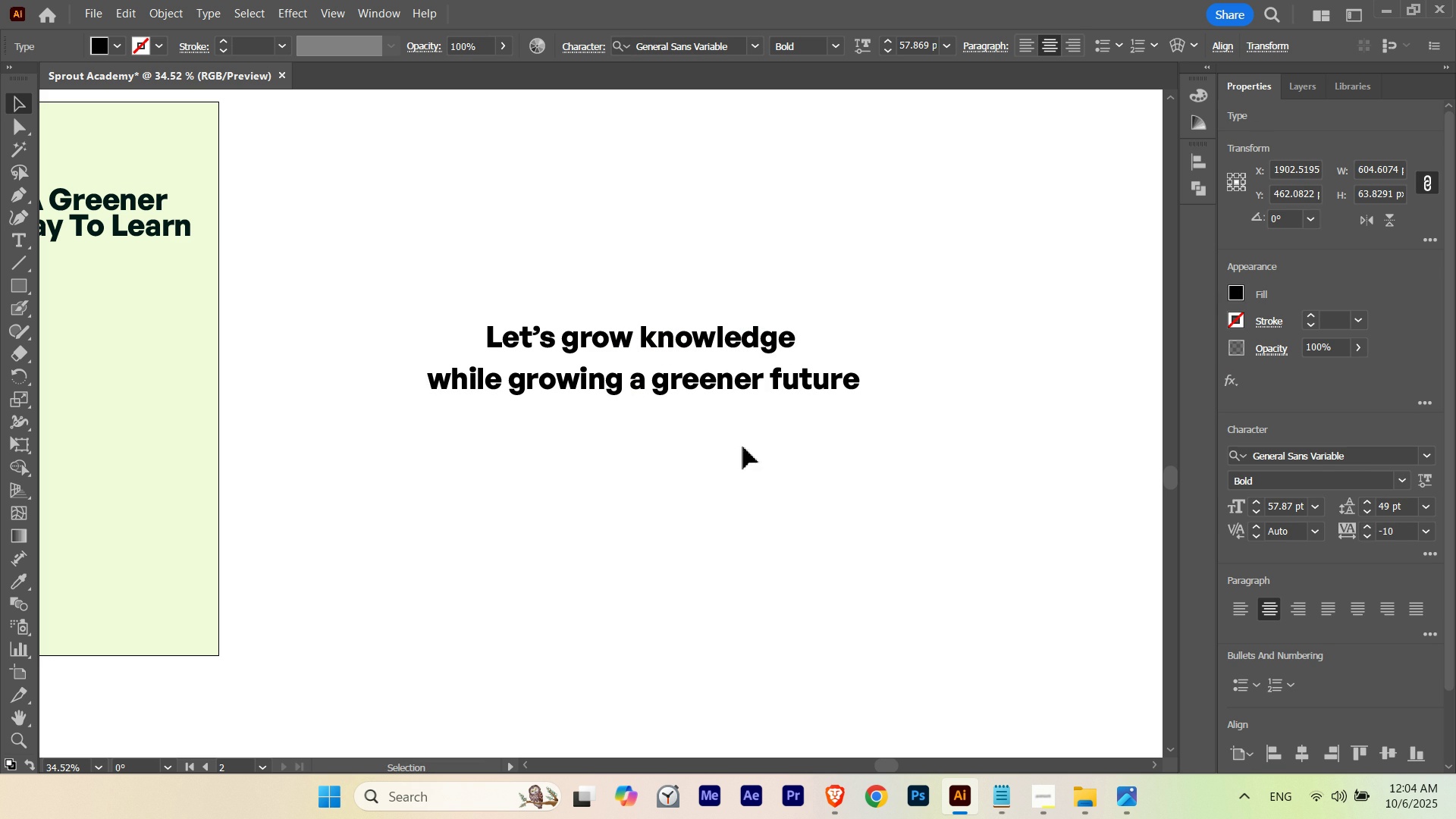 
wait(6.47)
 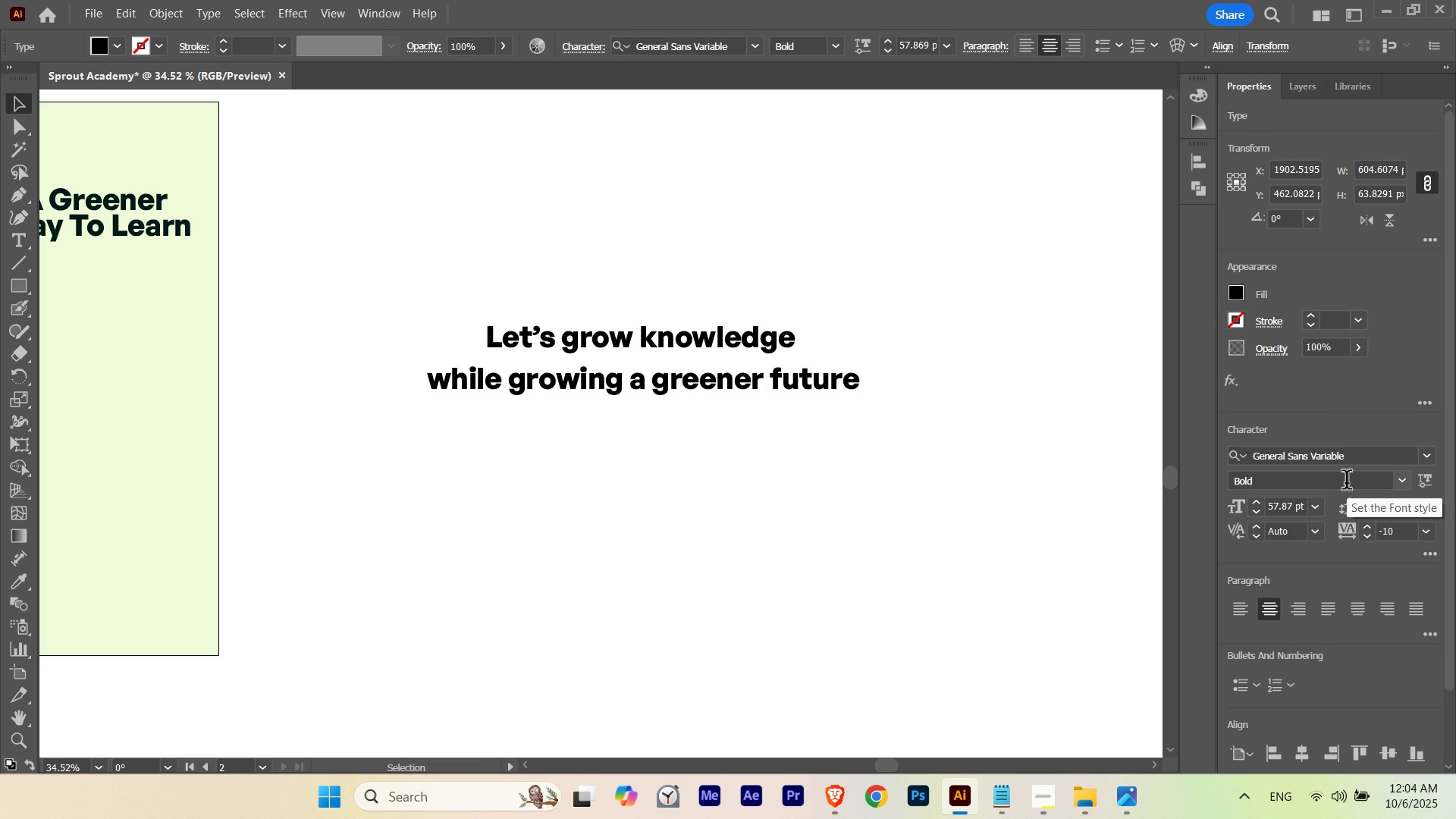 
key(T)
 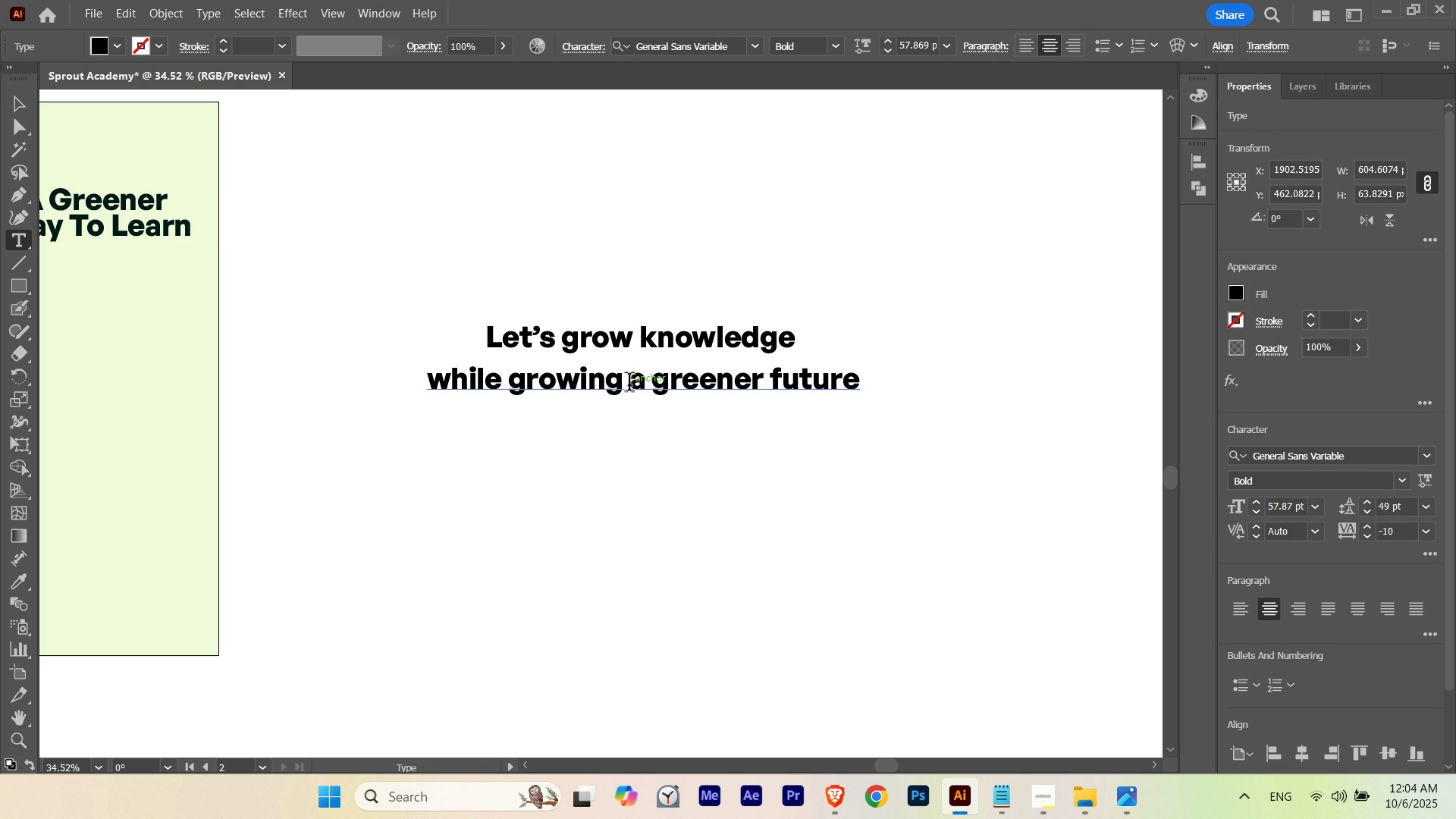 
left_click([629, 385])
 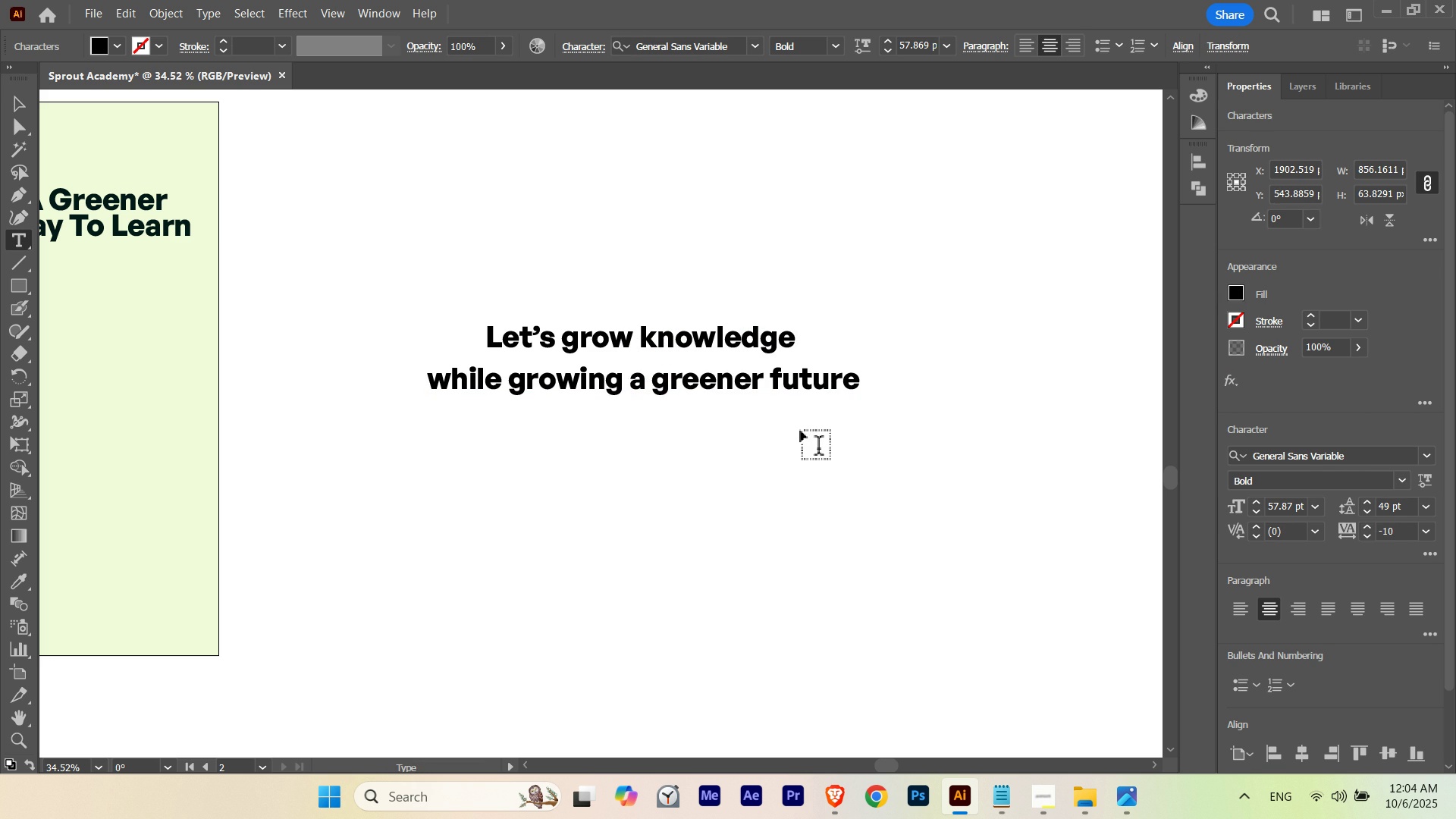 
key(Enter)
 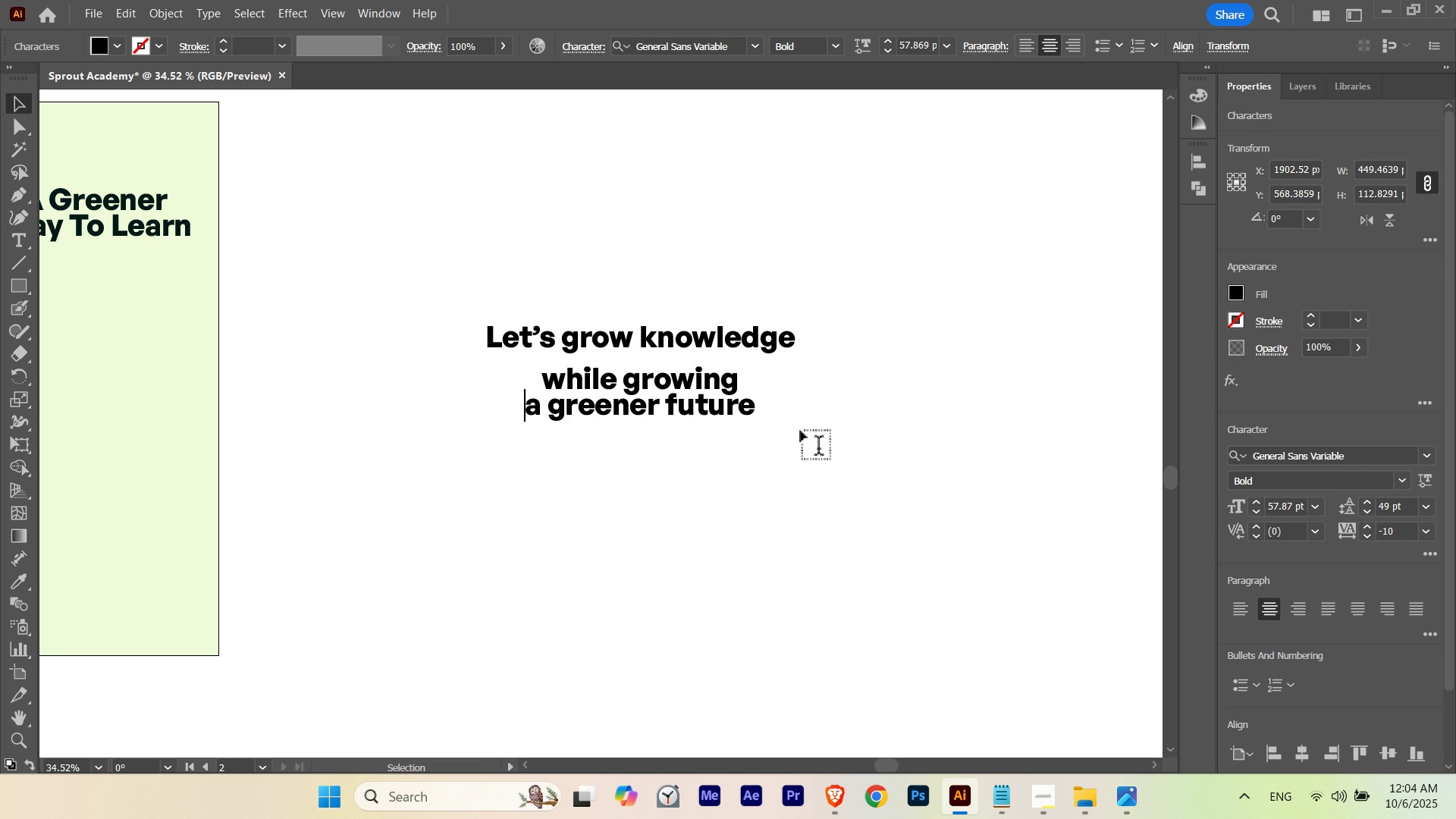 
key(Escape)
 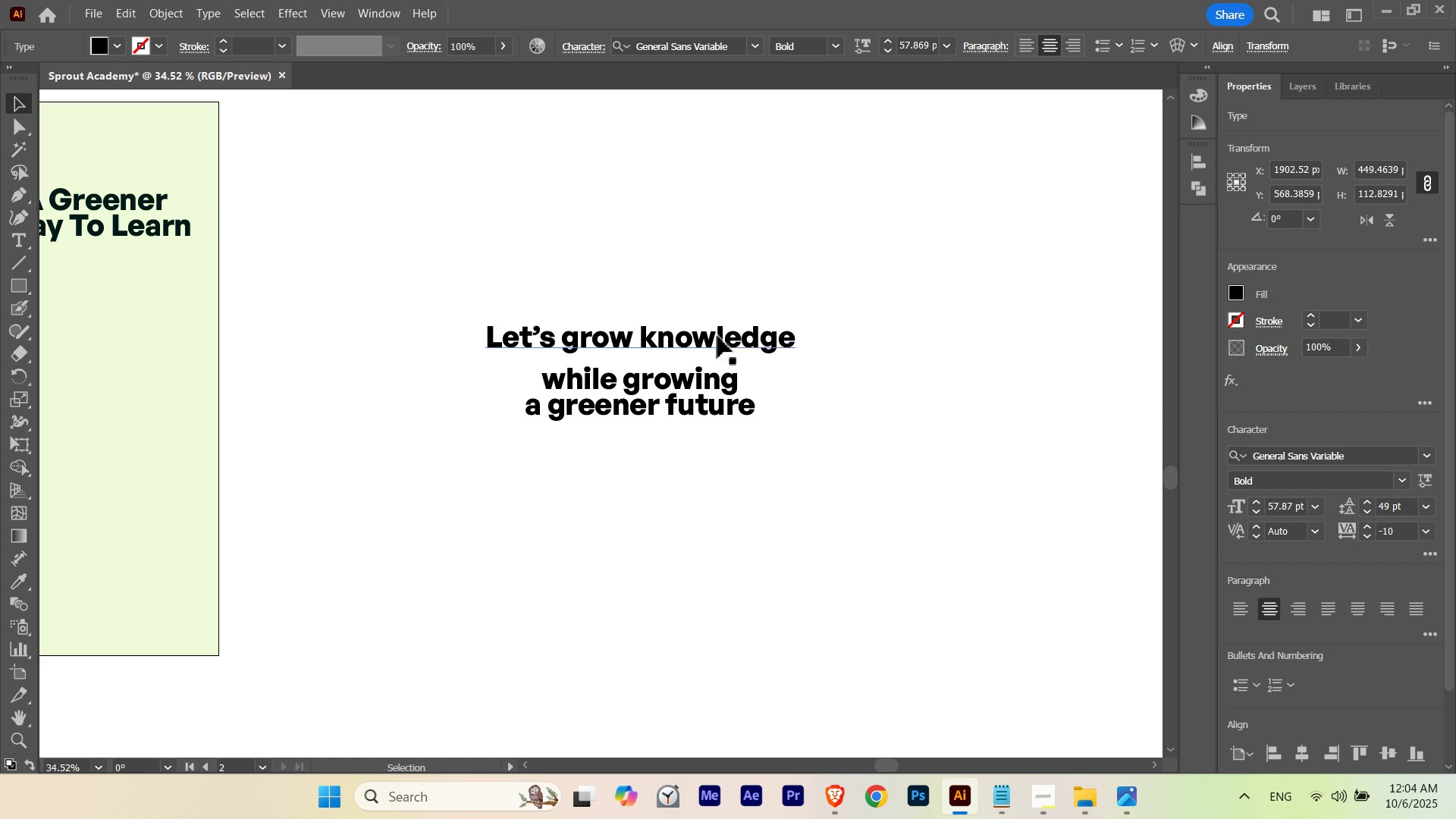 
double_click([717, 331])
 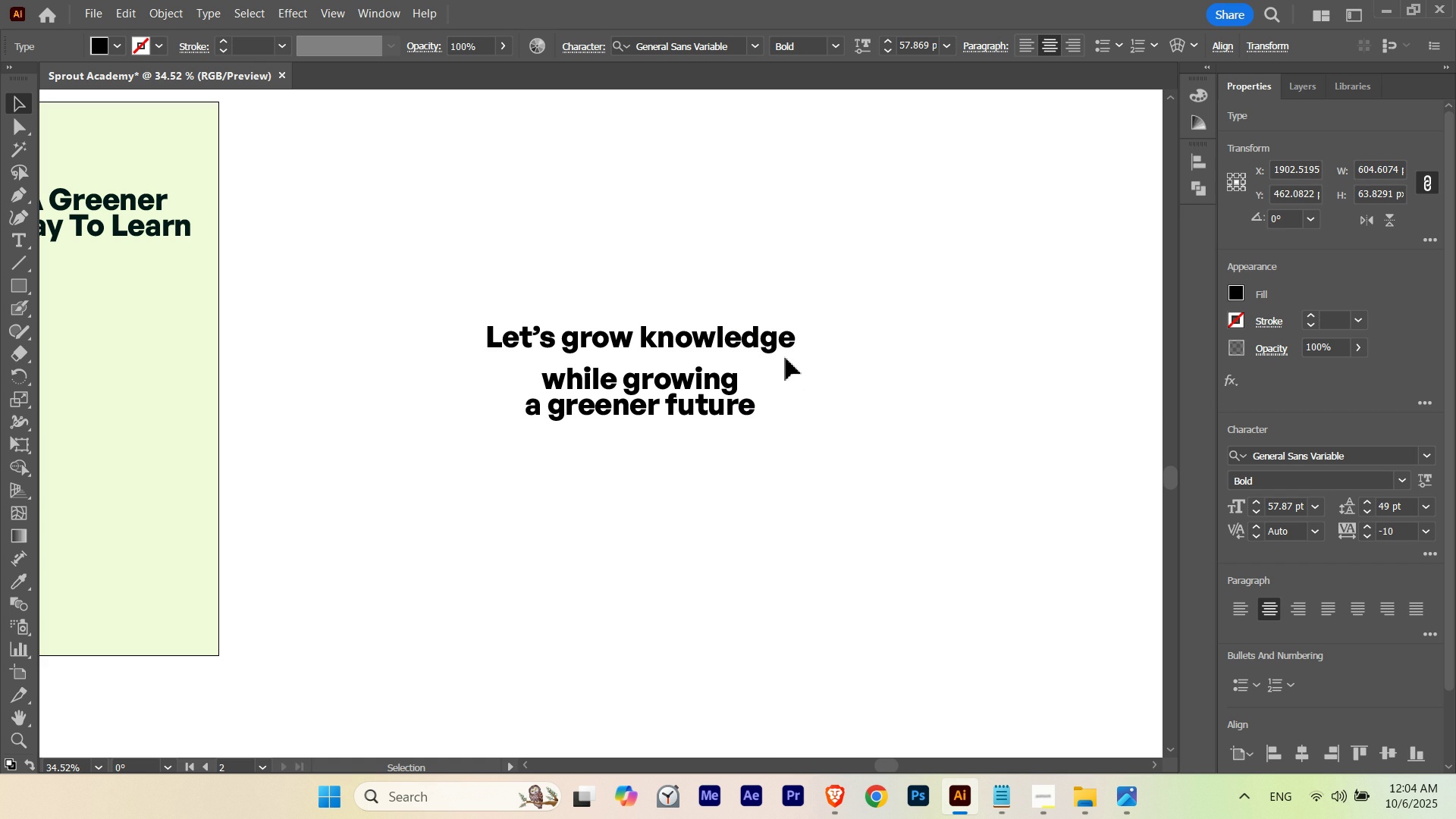 
key(Control+Shift+B)
 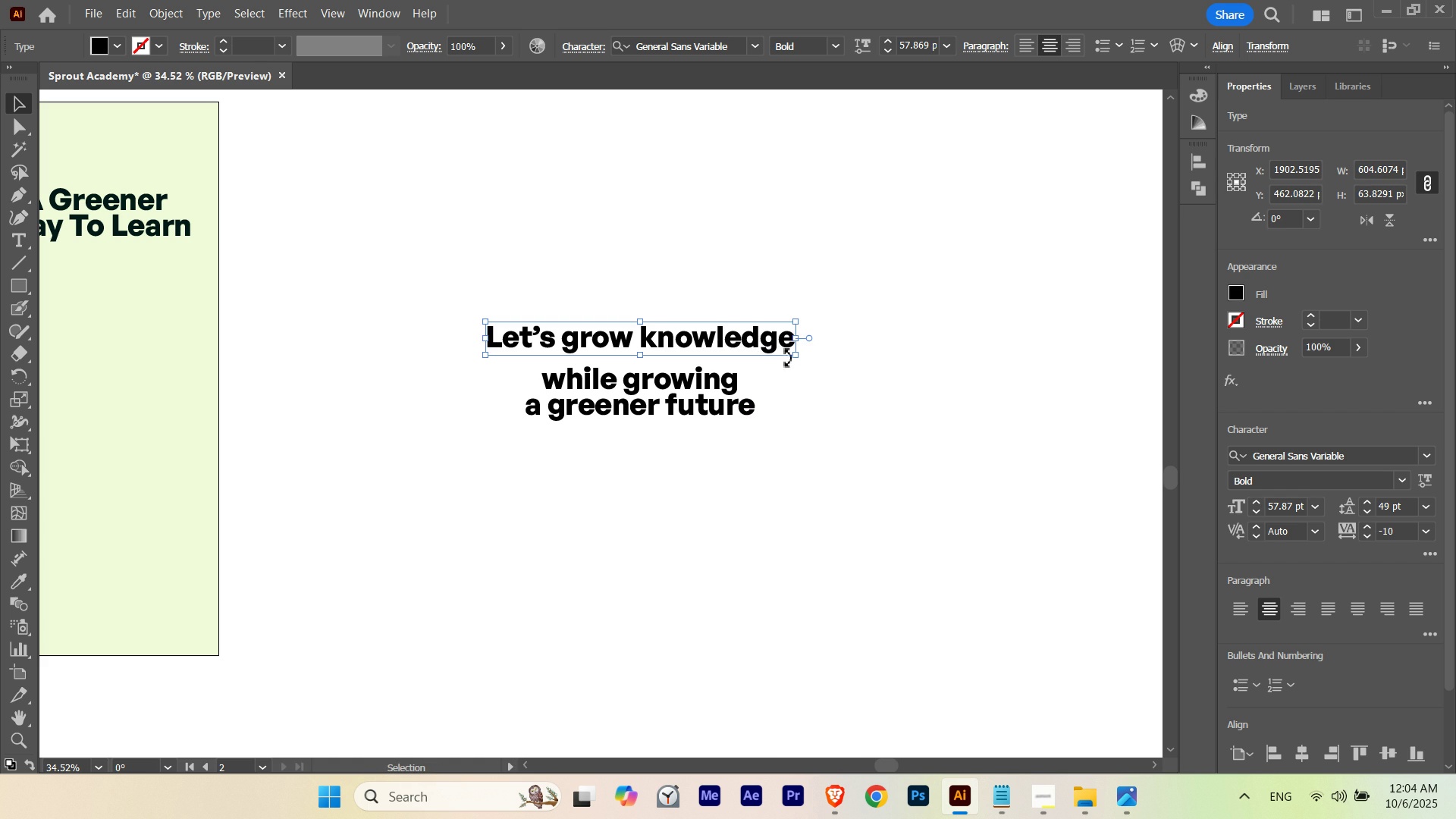 
hold_key(key=ControlLeft, duration=1.05)
 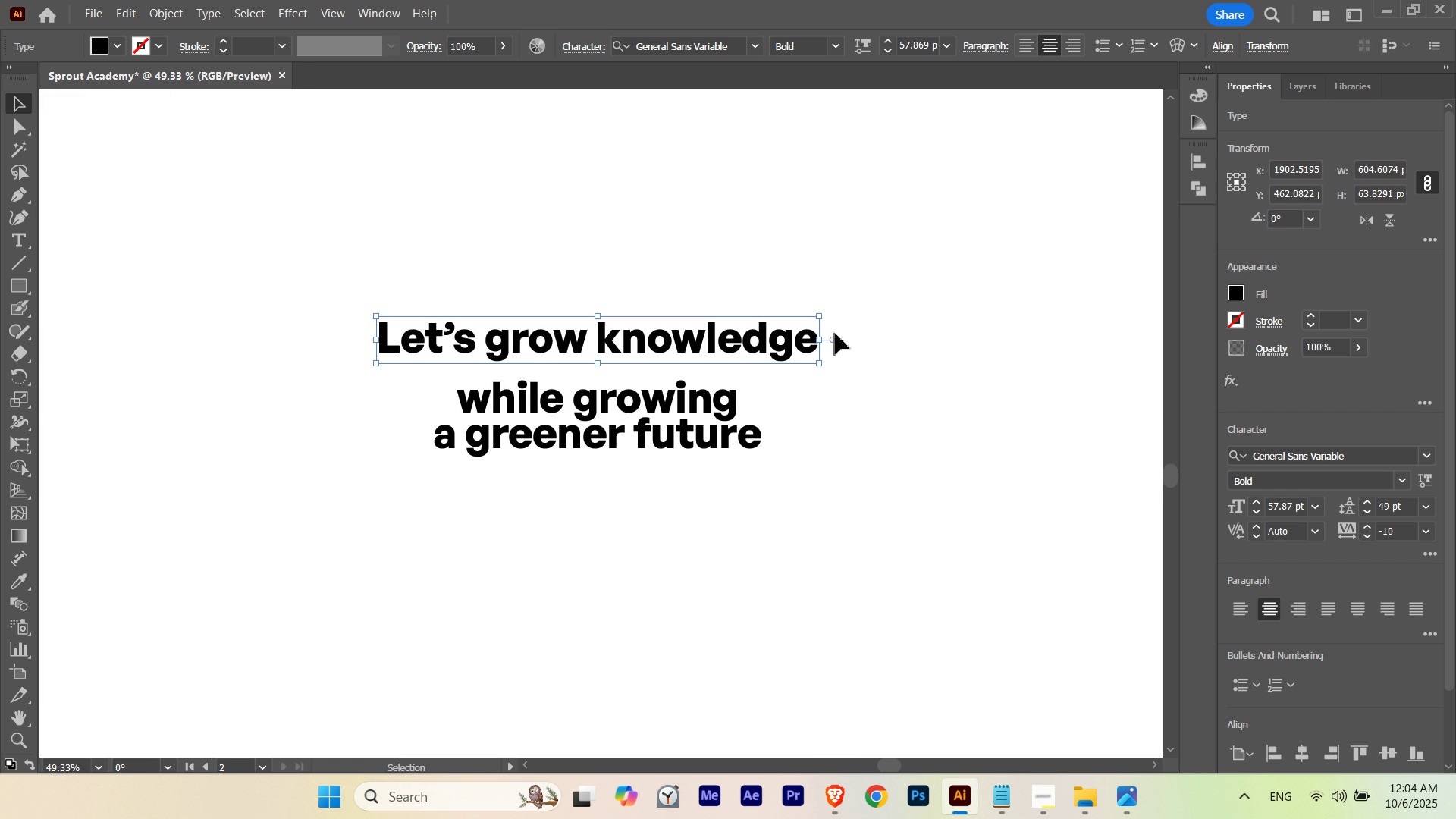 
hold_key(key=Space, duration=0.92)
 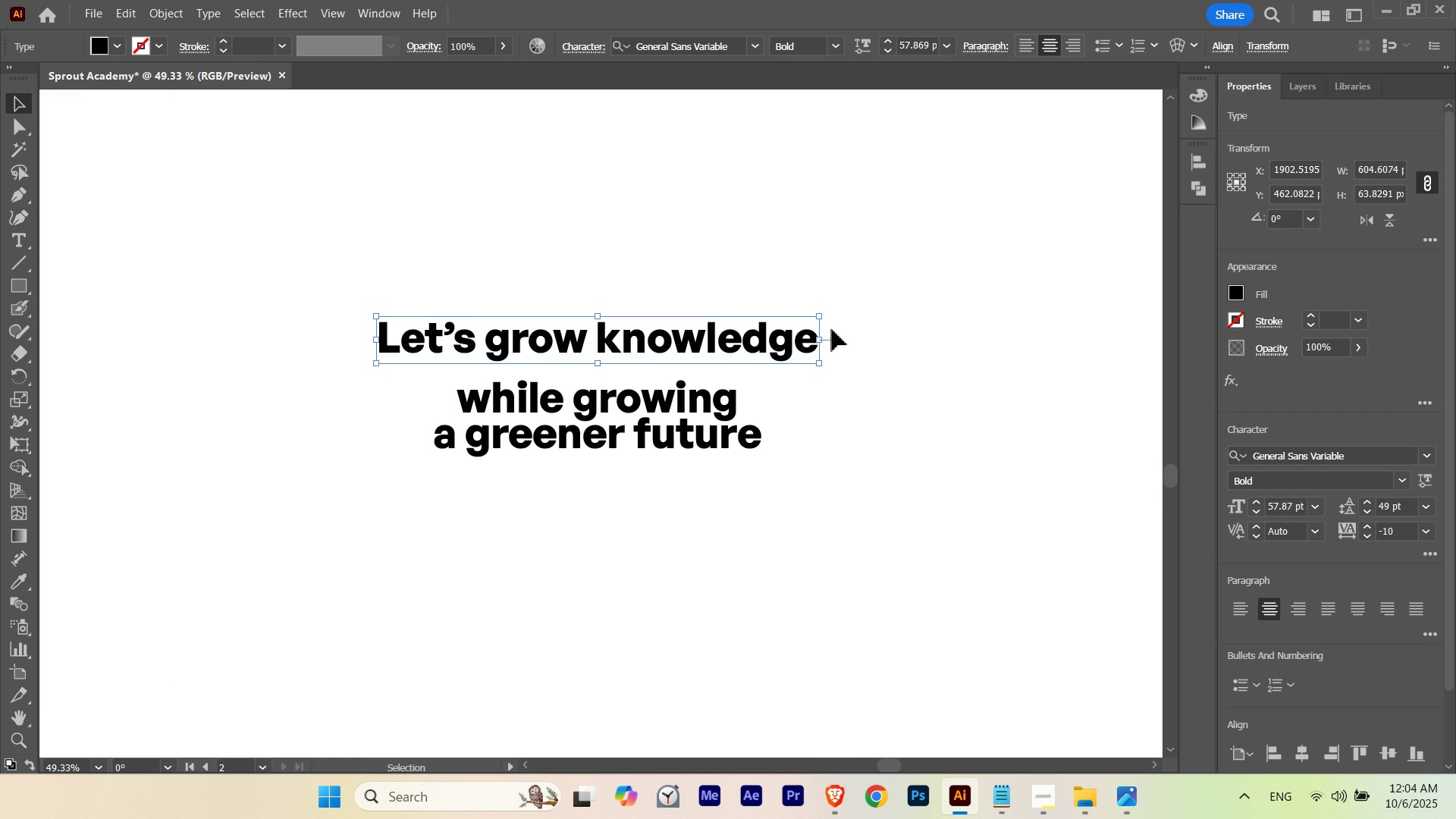 
hold_key(key=AltLeft, duration=2.46)
 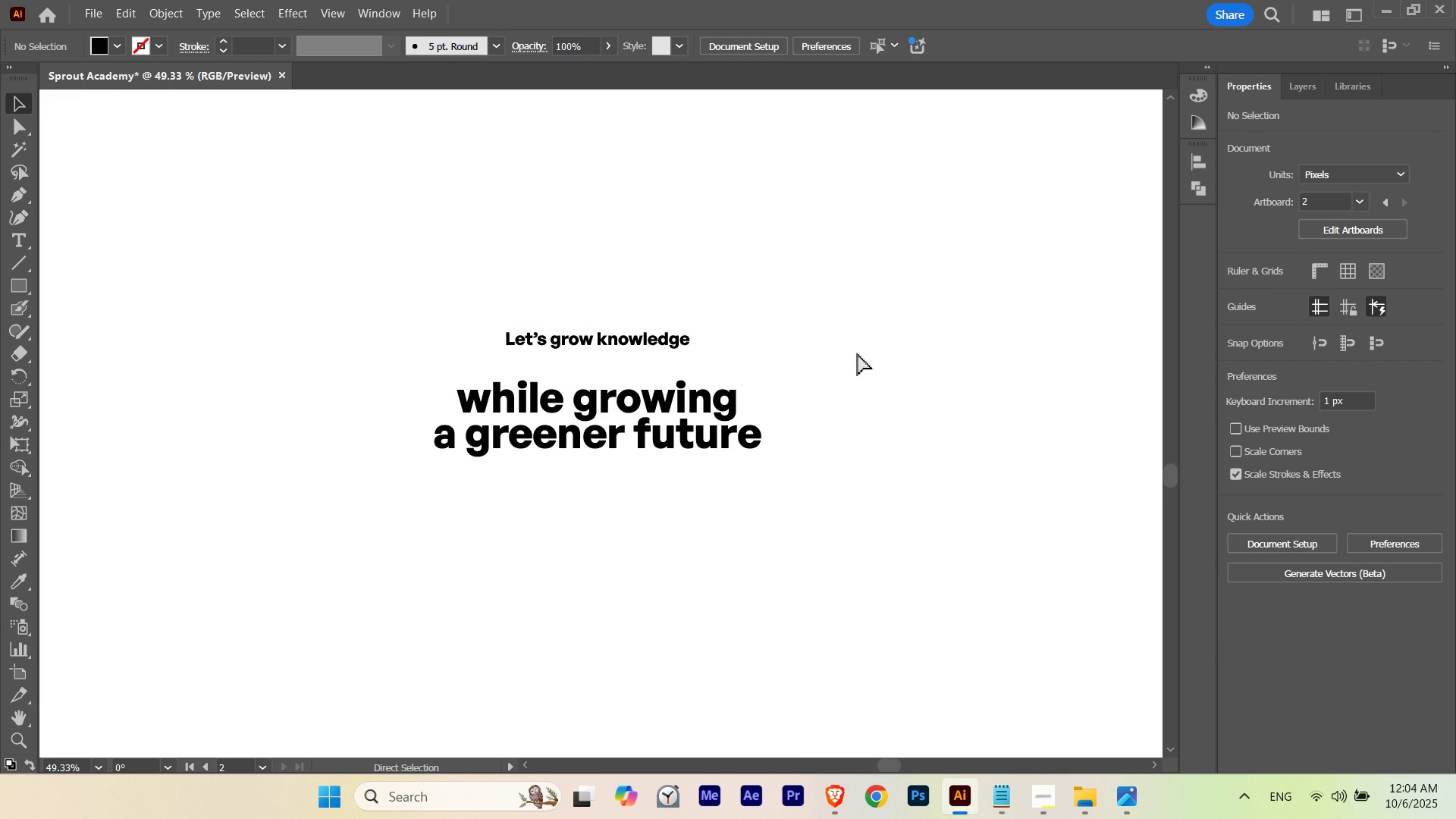 
hold_key(key=ShiftLeft, duration=2.48)
 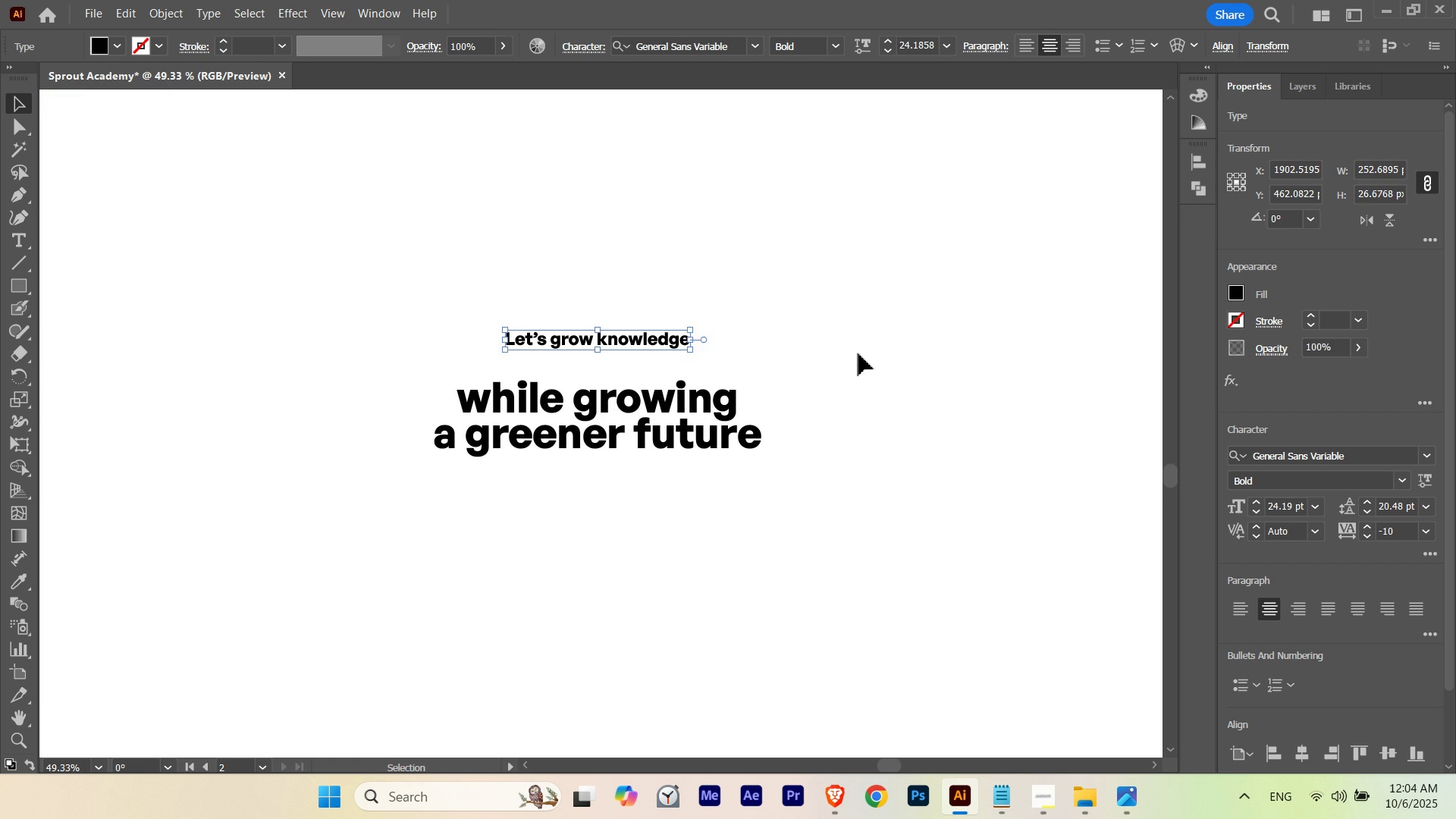 
left_click([858, 353])
 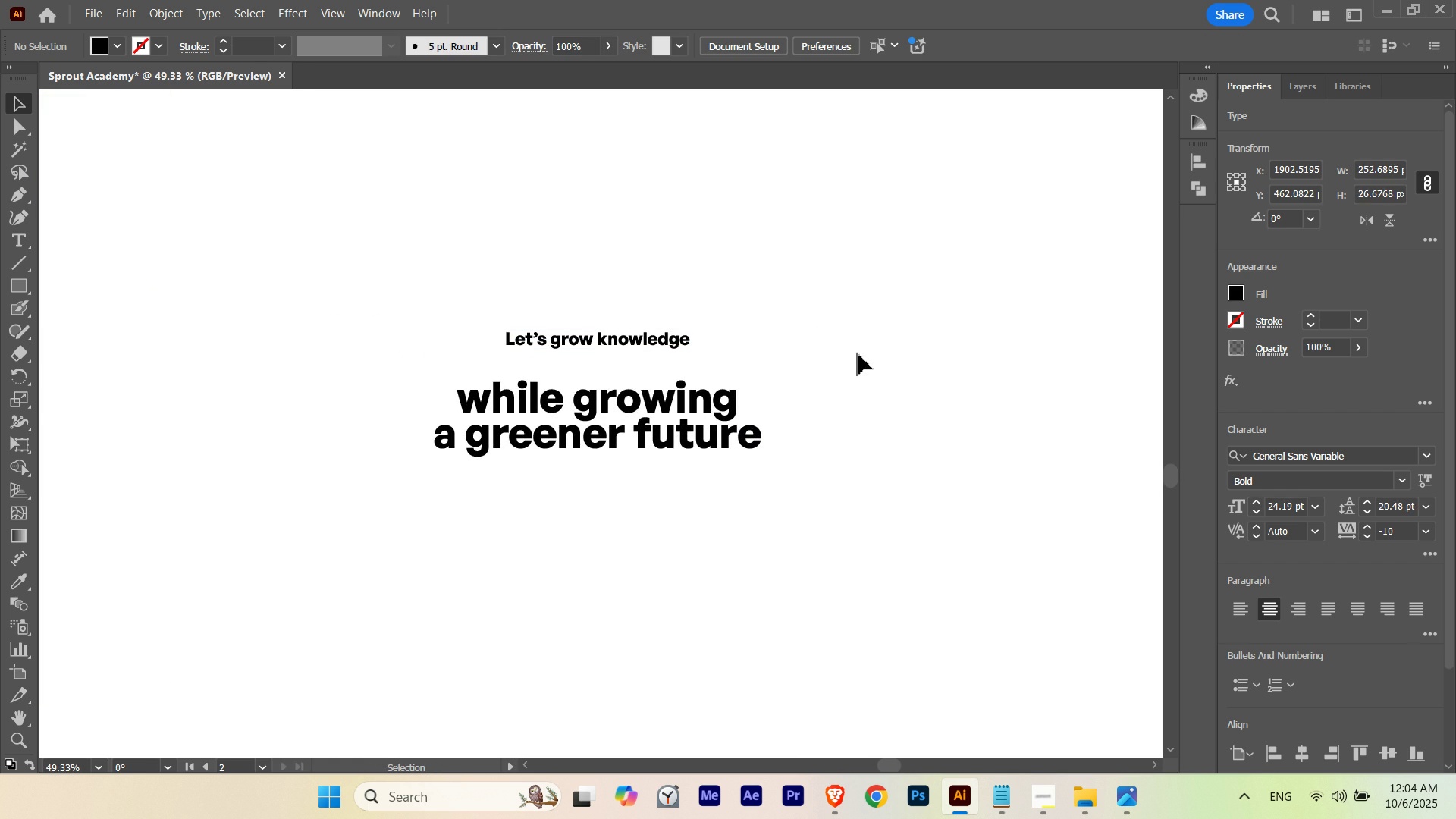 
key(Control+U)
 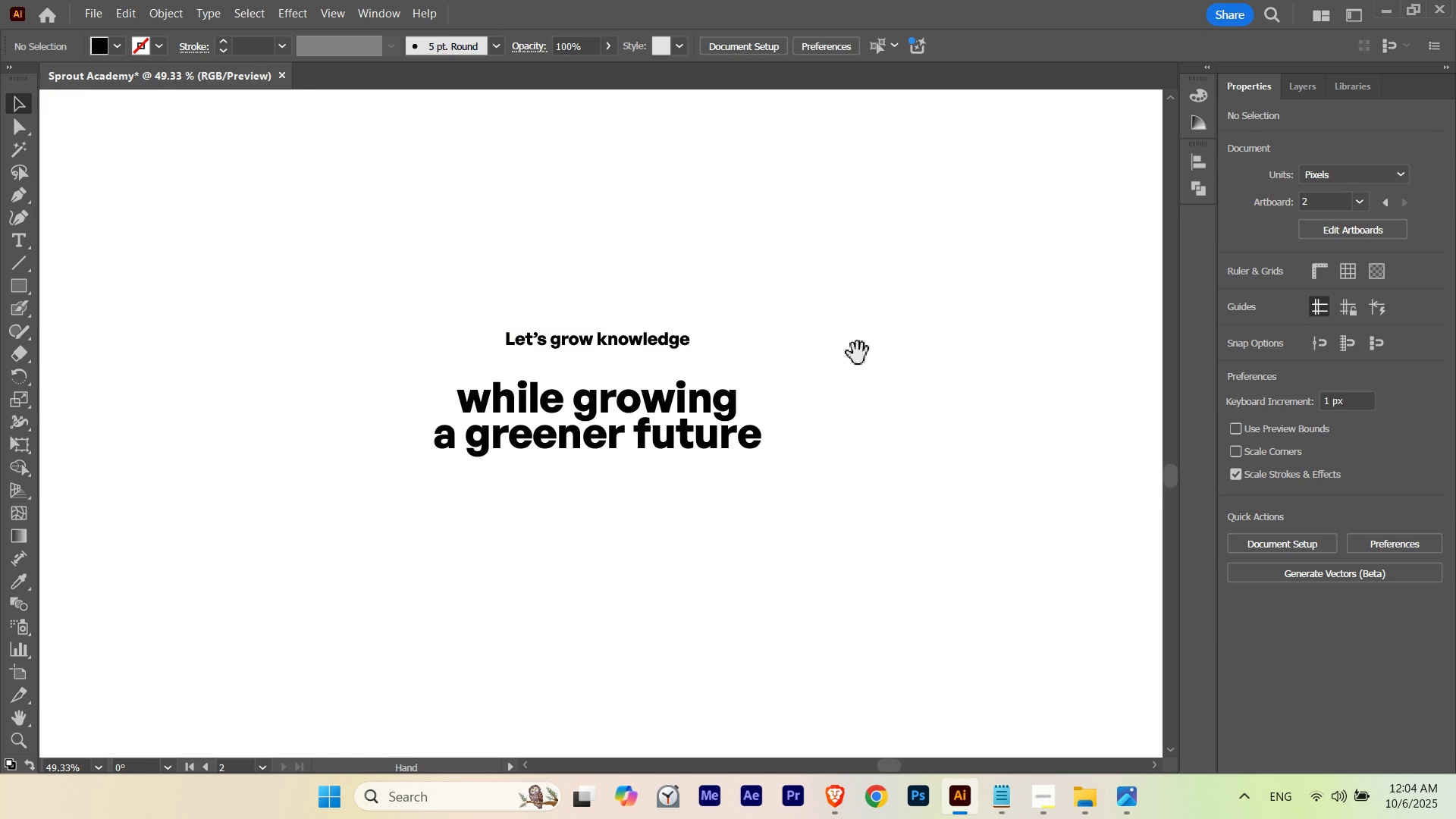 
hold_key(key=Space, duration=0.87)
 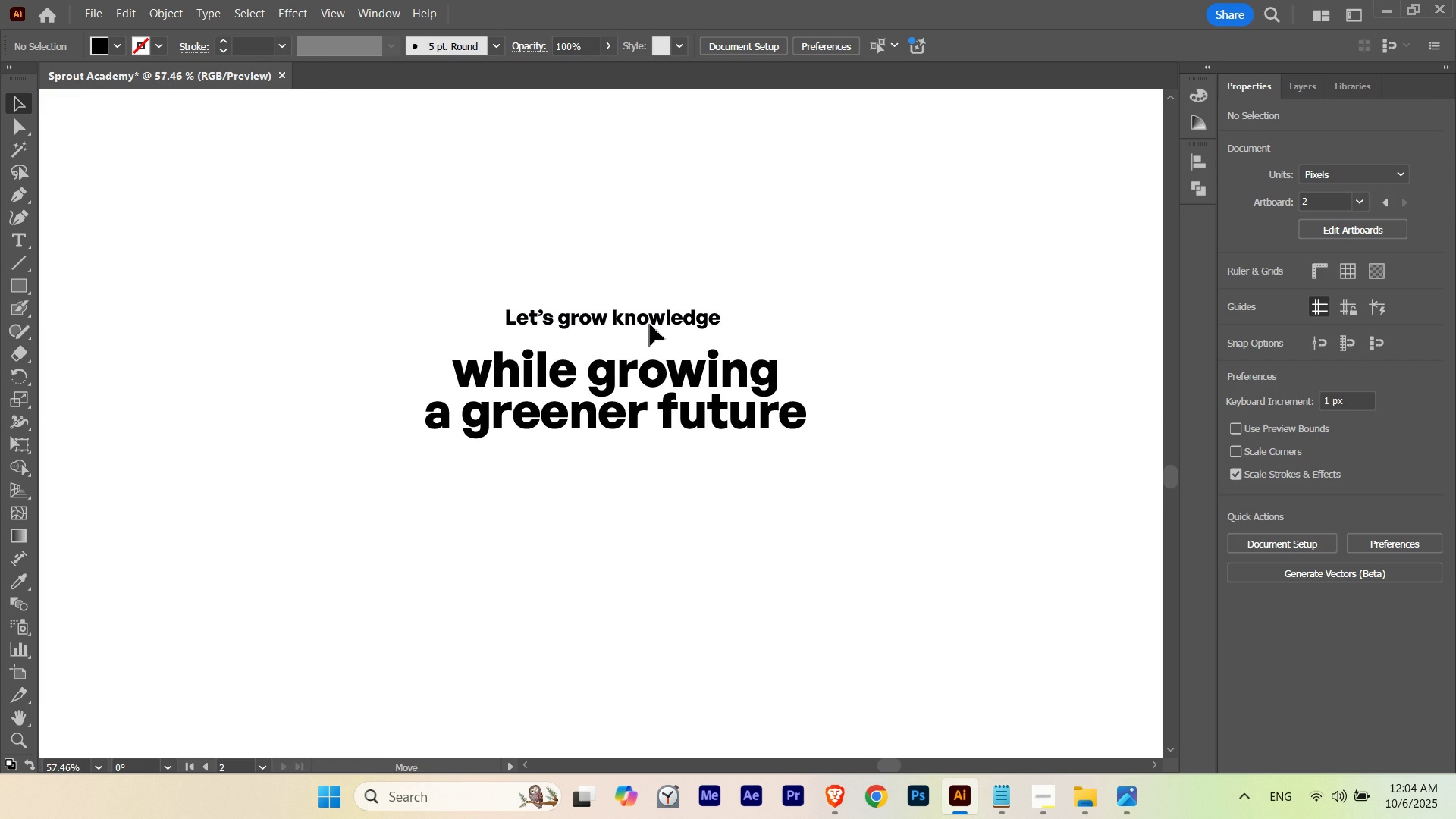 
hold_key(key=ControlLeft, duration=0.48)
 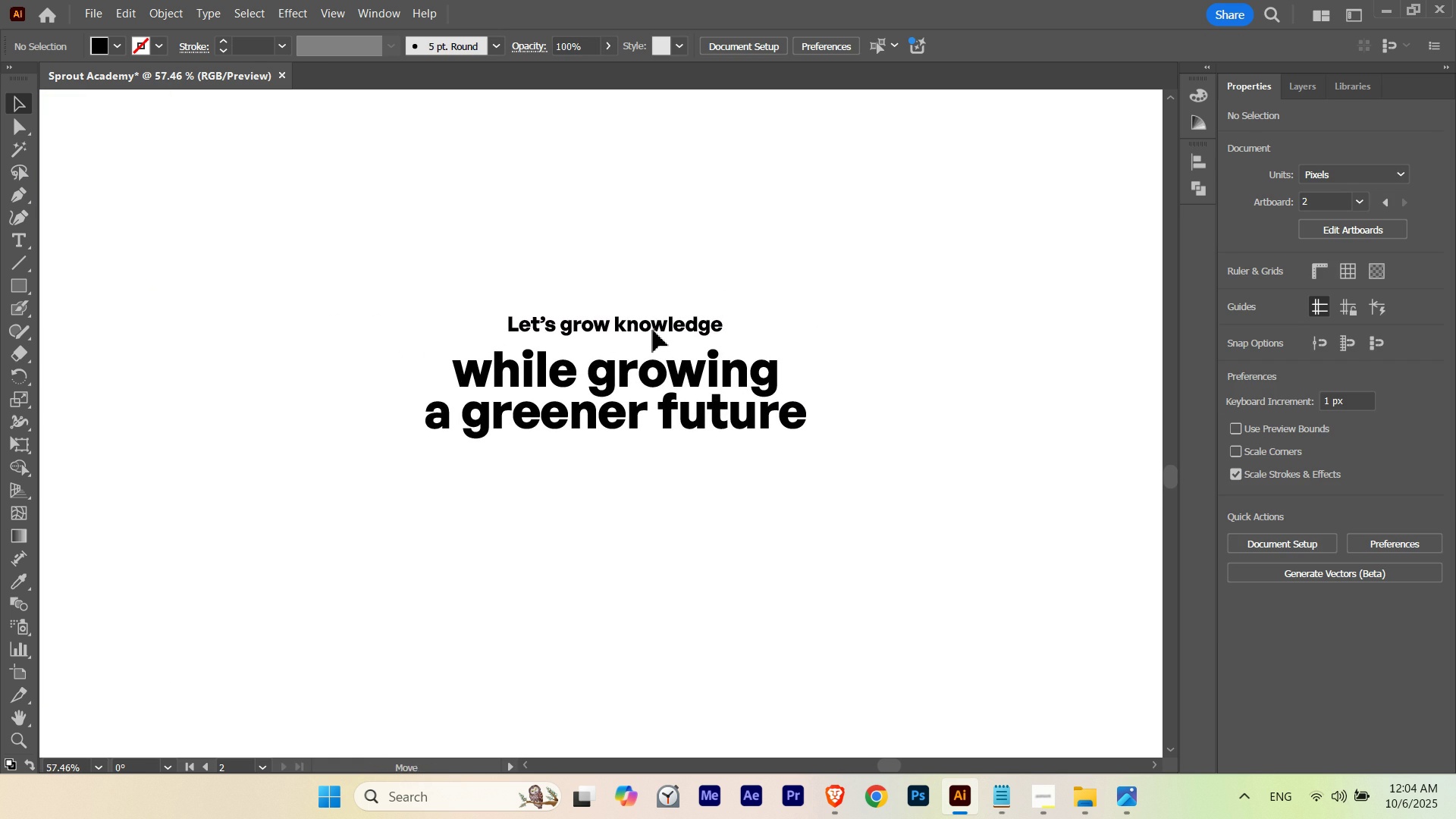 
hold_key(key=ShiftLeft, duration=1.55)
 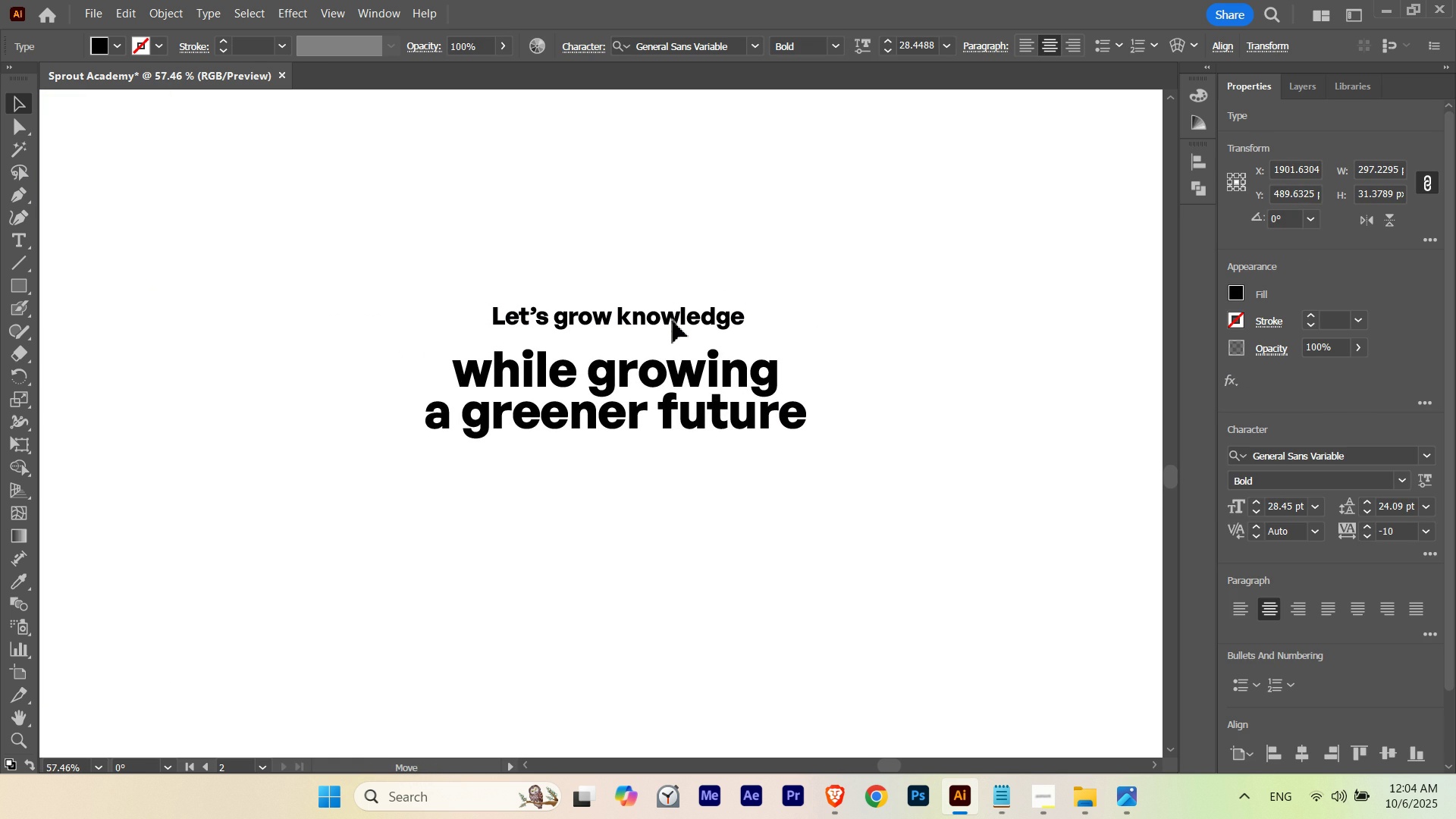 
hold_key(key=AltLeft, duration=1.5)
 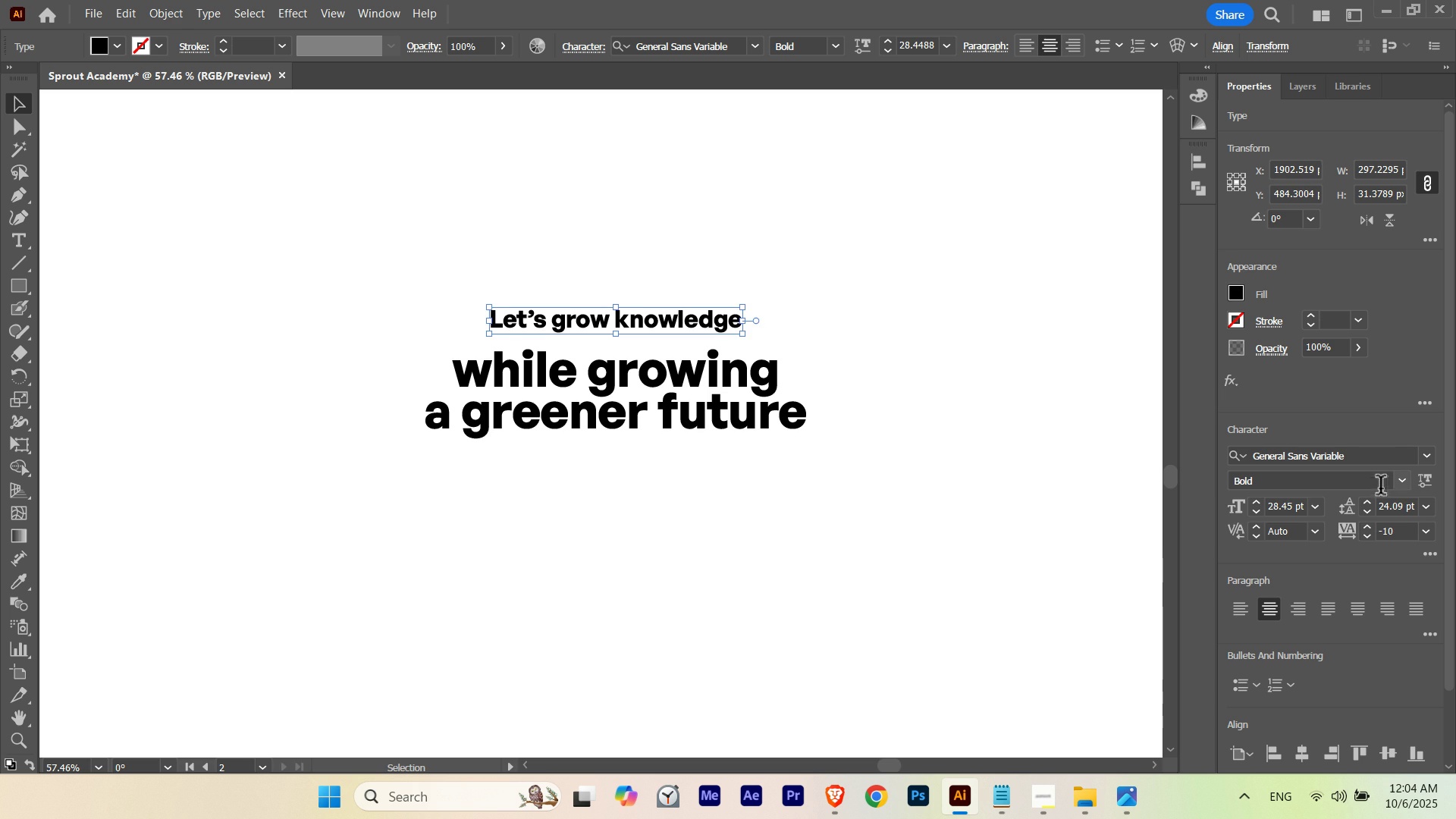 
left_click([1402, 486])
 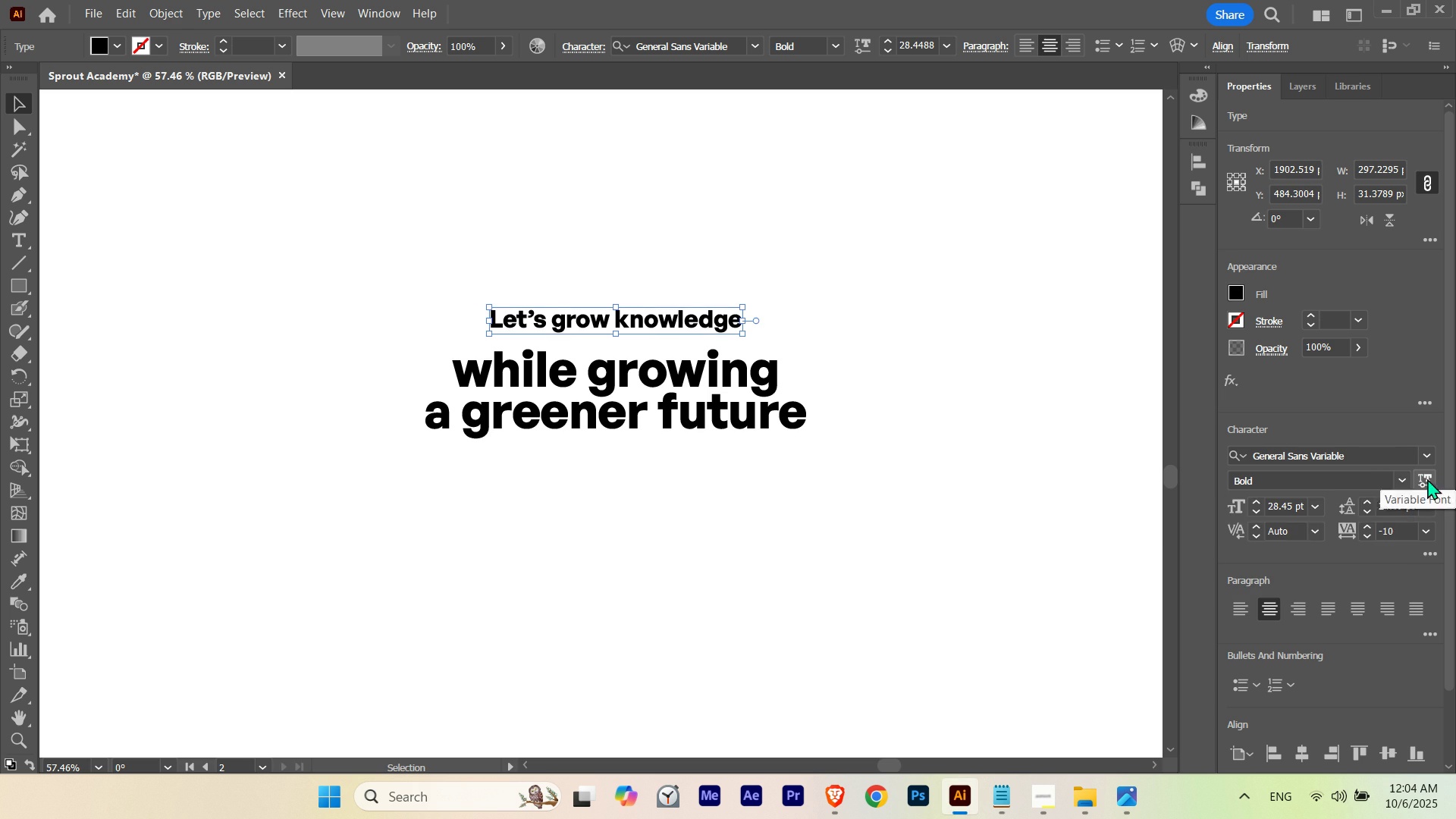 
double_click([1427, 480])
 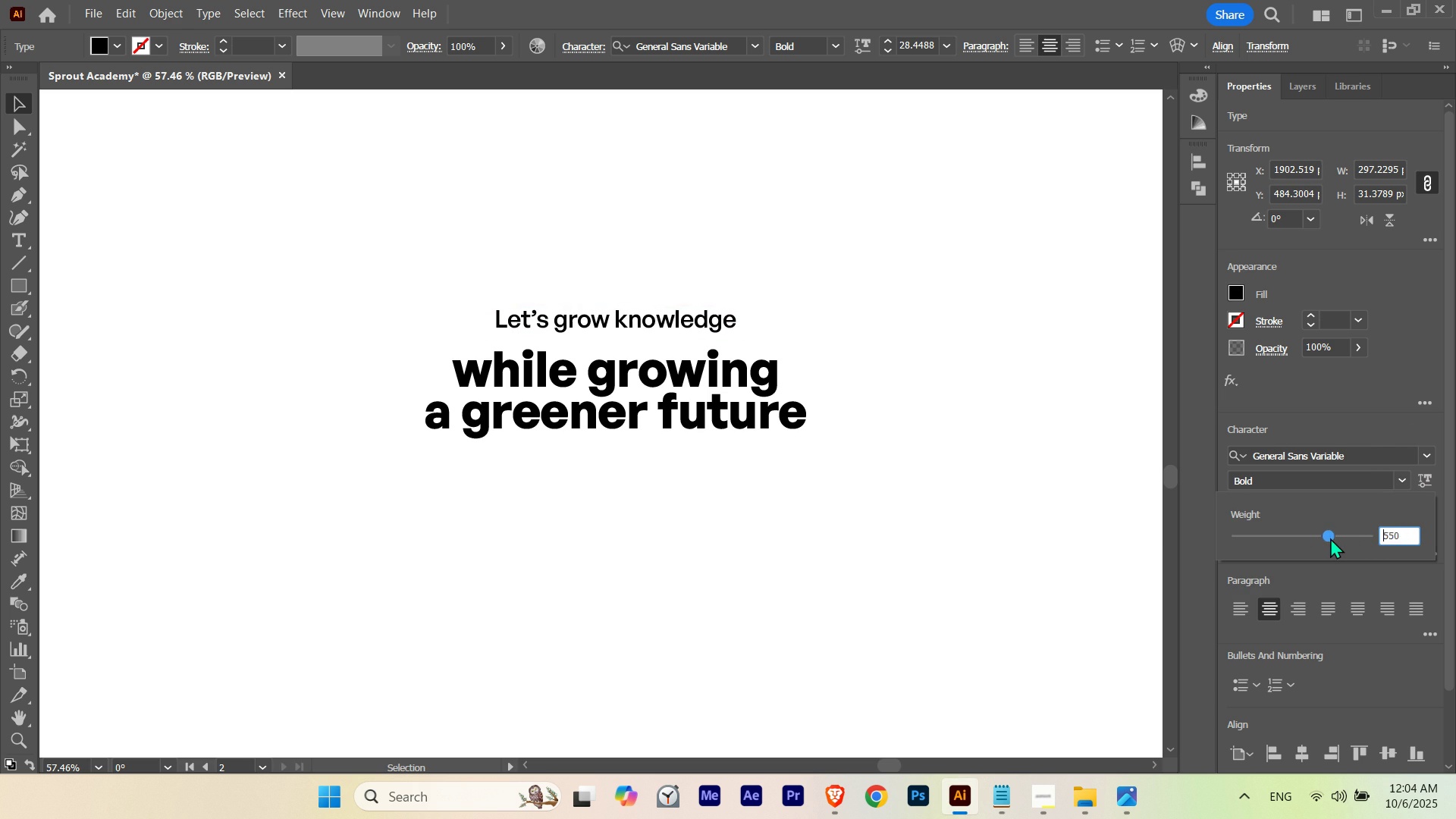 
left_click([779, 549])
 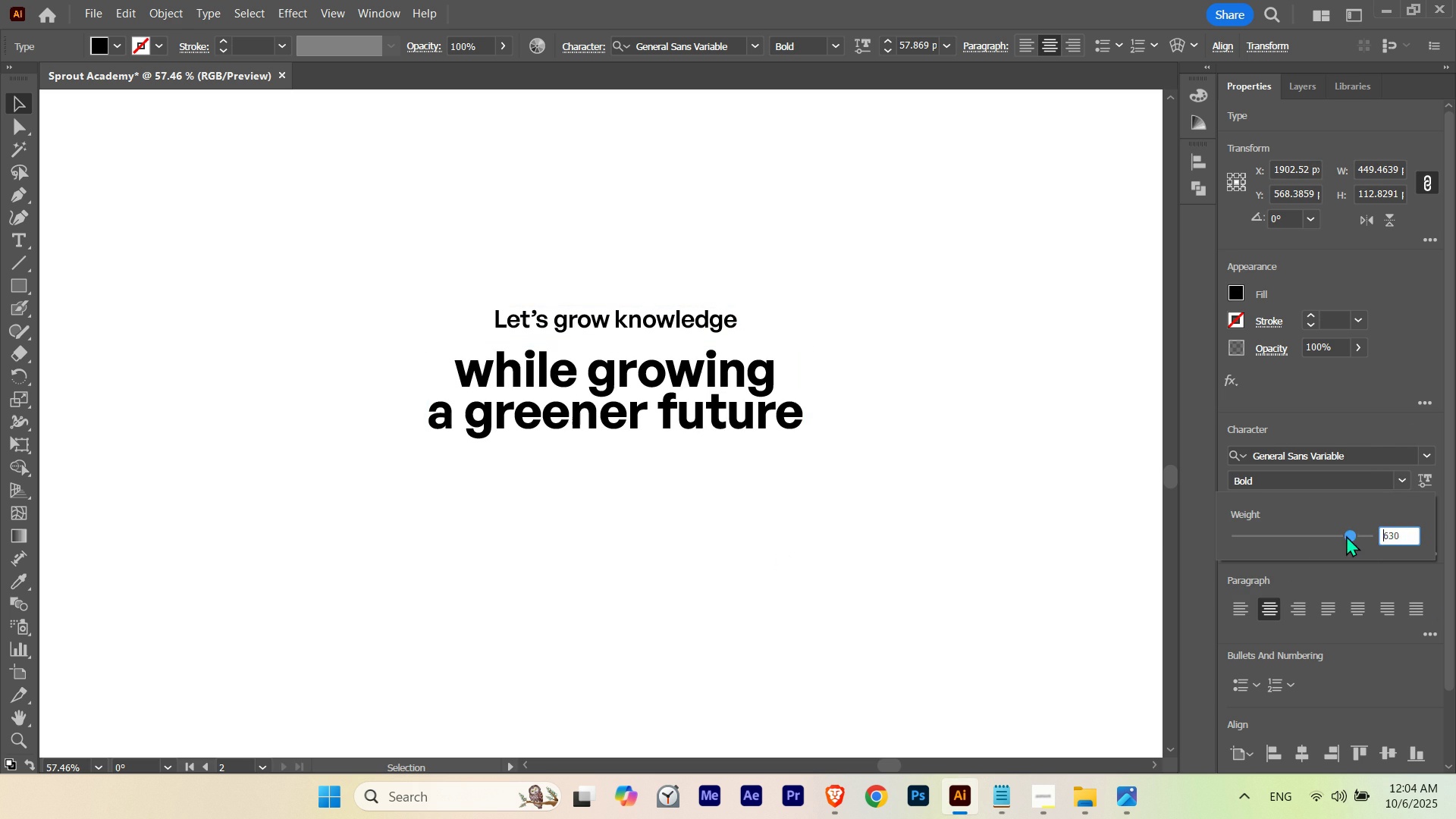 
wait(5.48)
 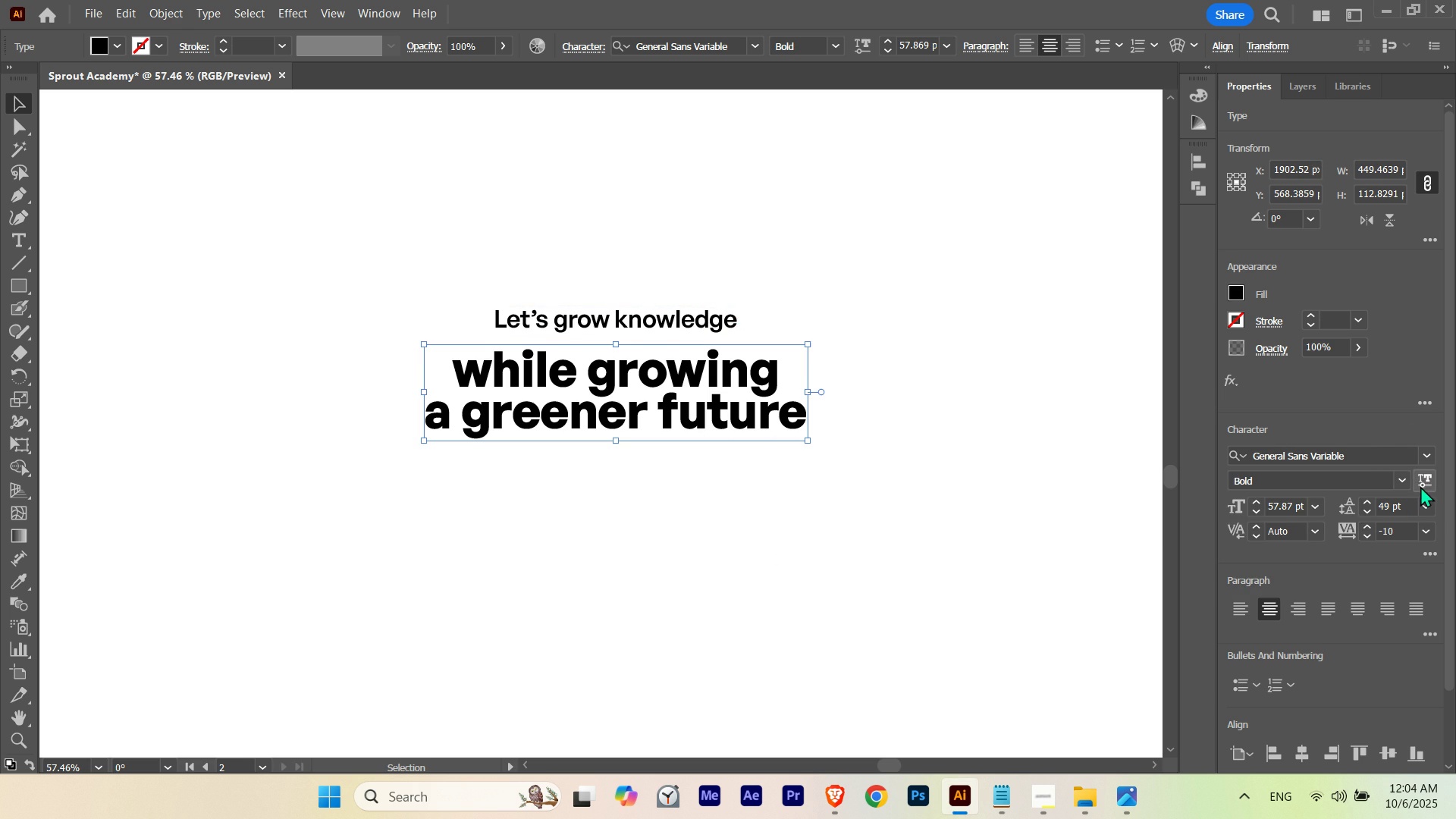 
mouse_move([1365, 518])
 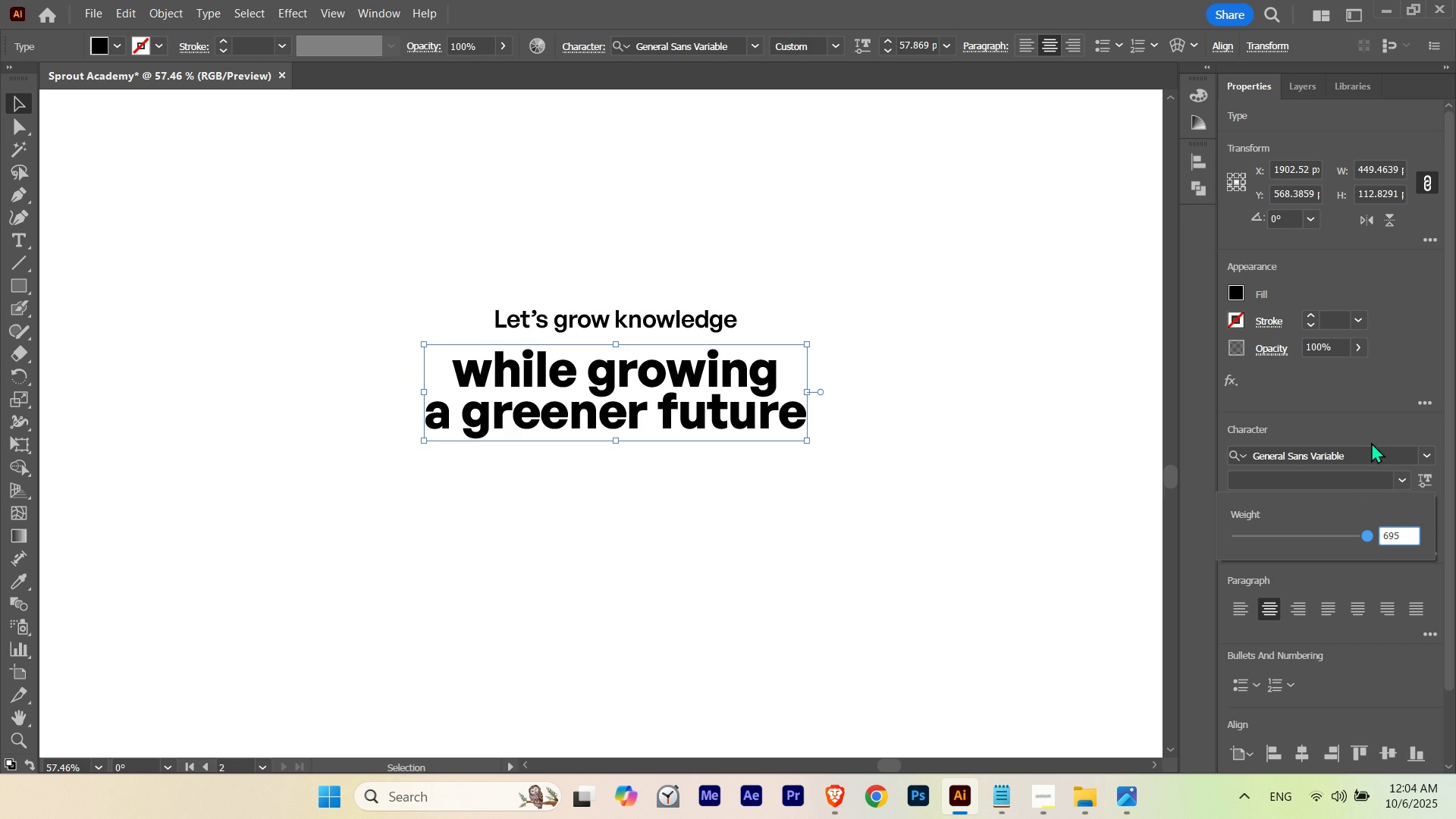 
key(Control+Z)
 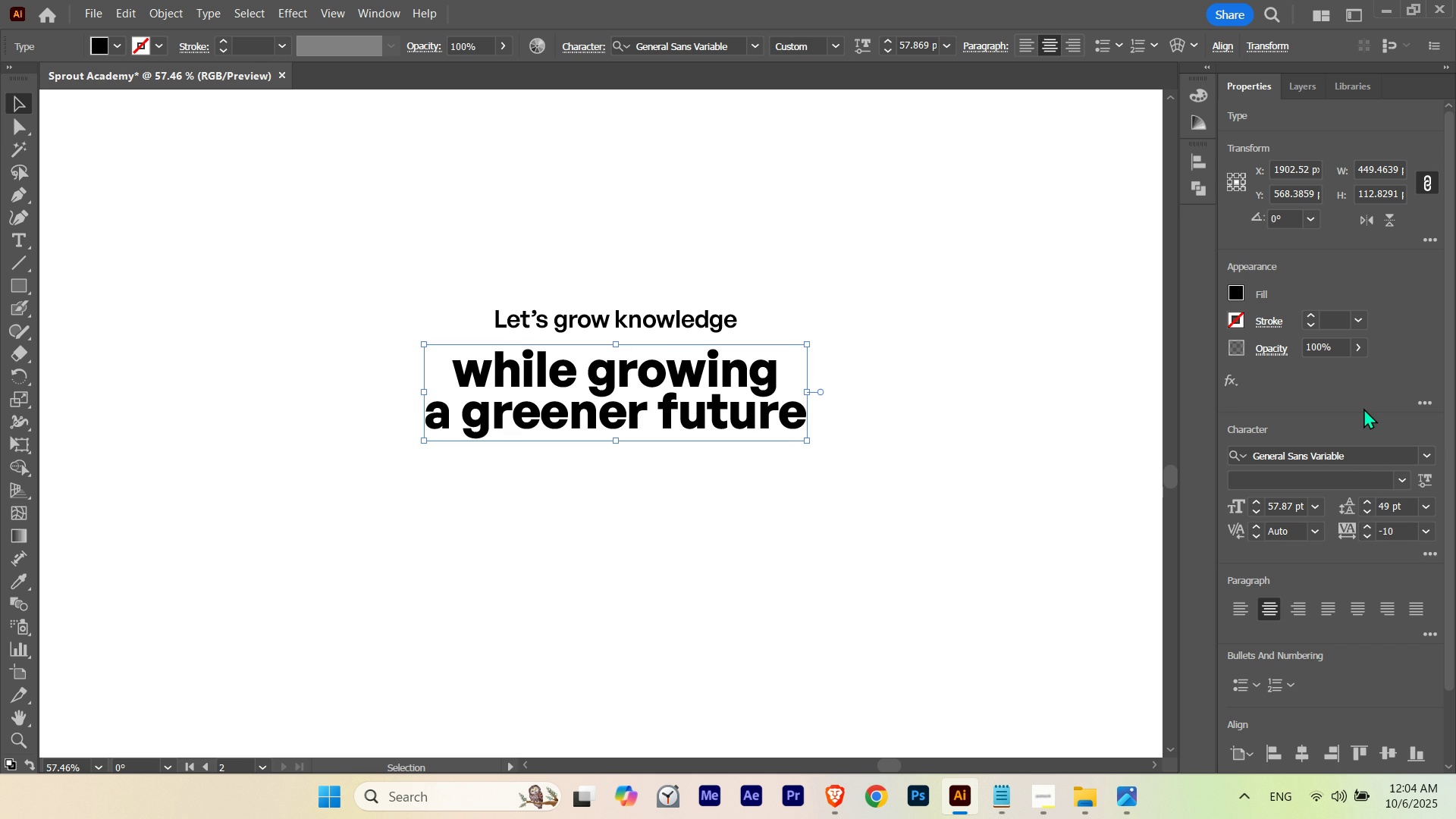 
key(Control+Z)
 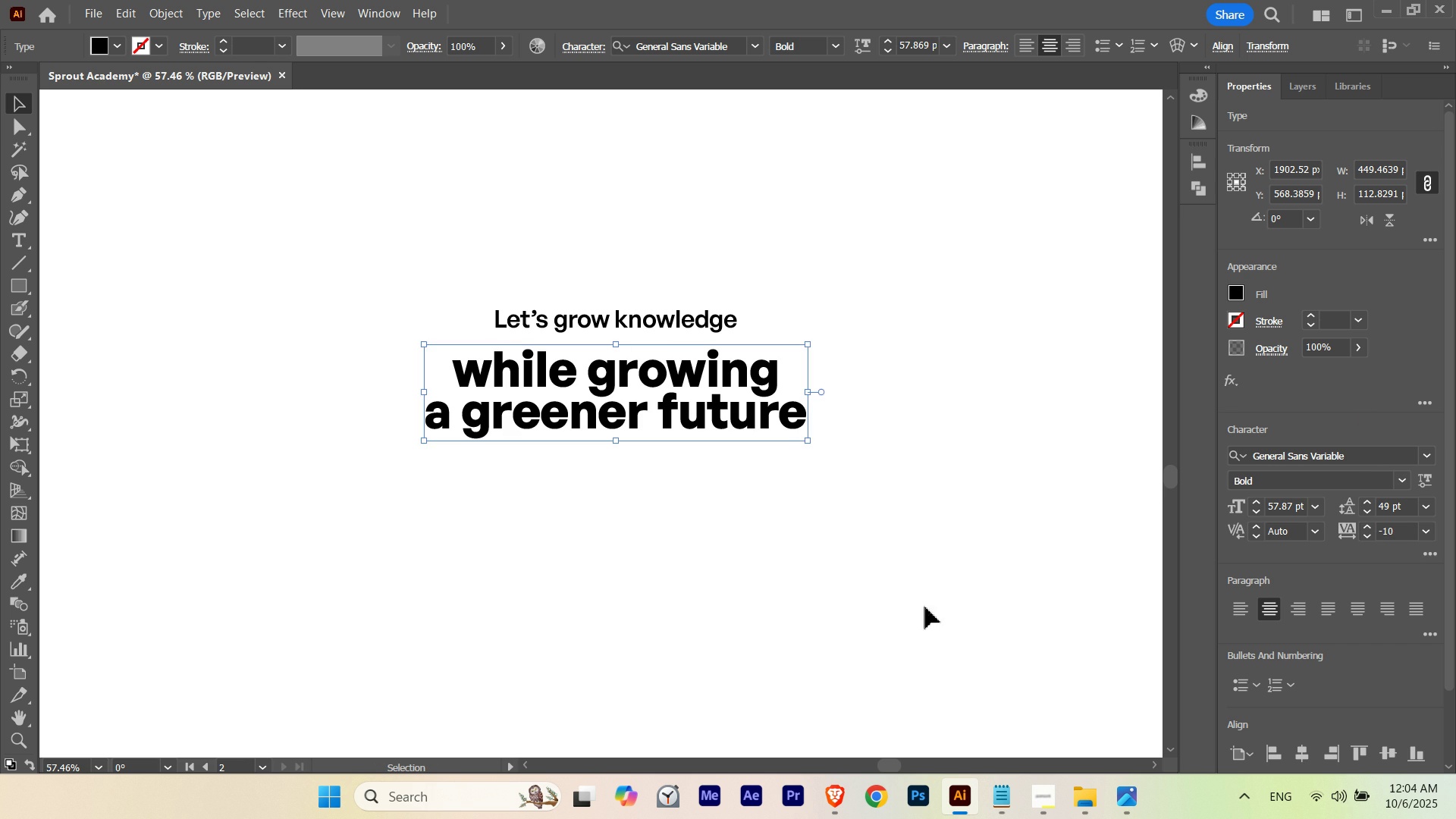 
key(Control+Shift+Z)
 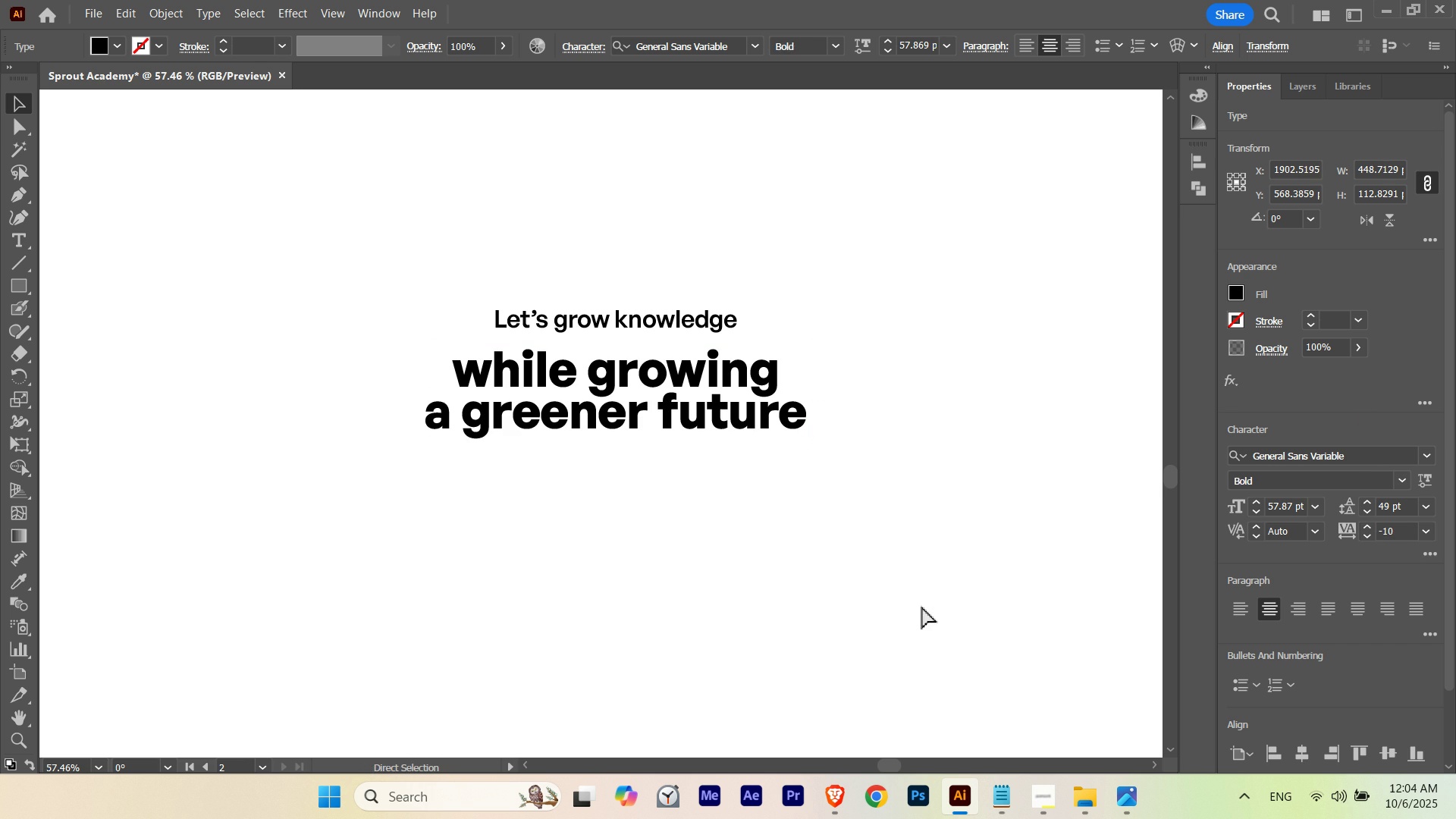 
key(Control+Z)
 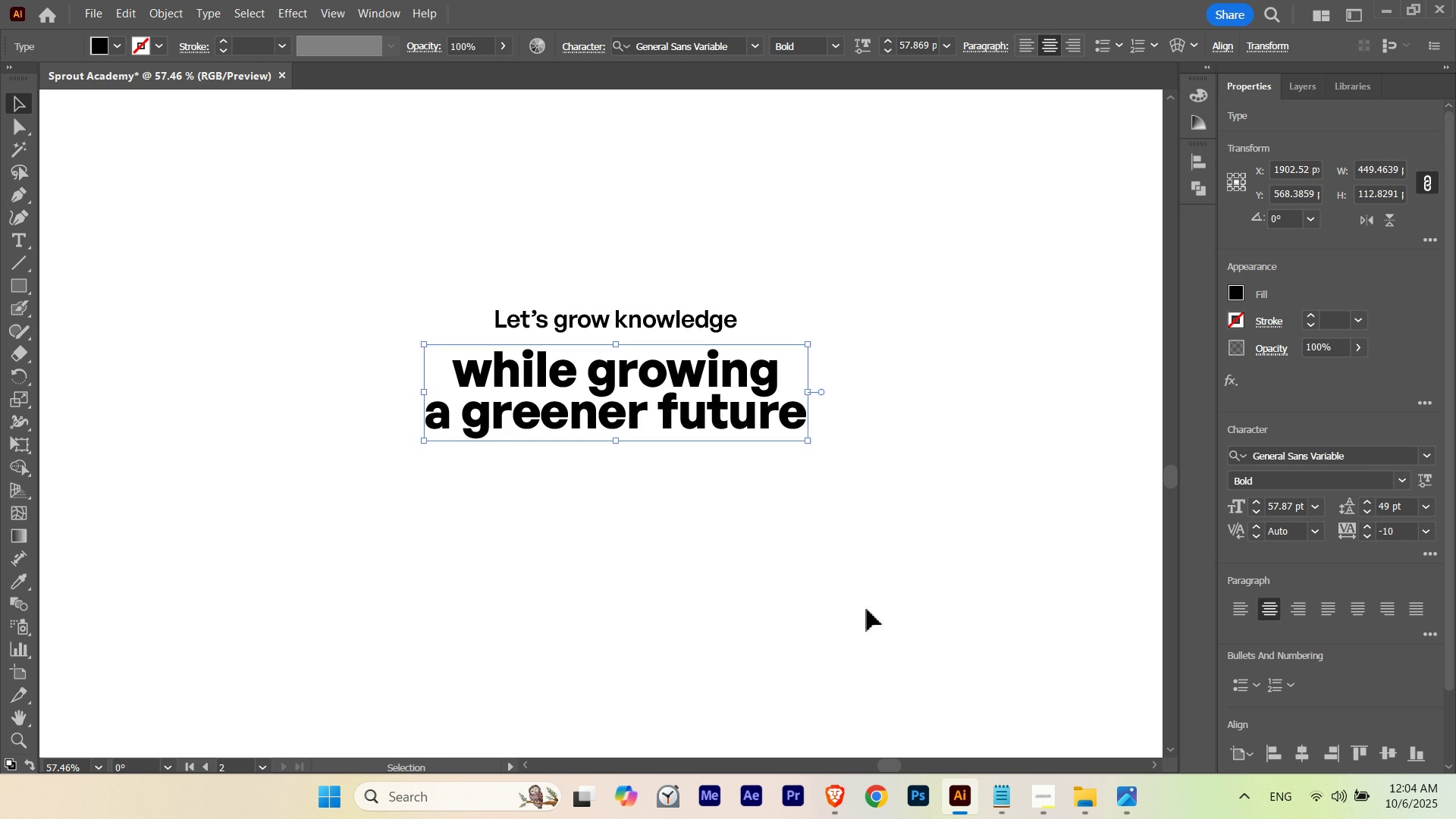 
left_click([867, 609])
 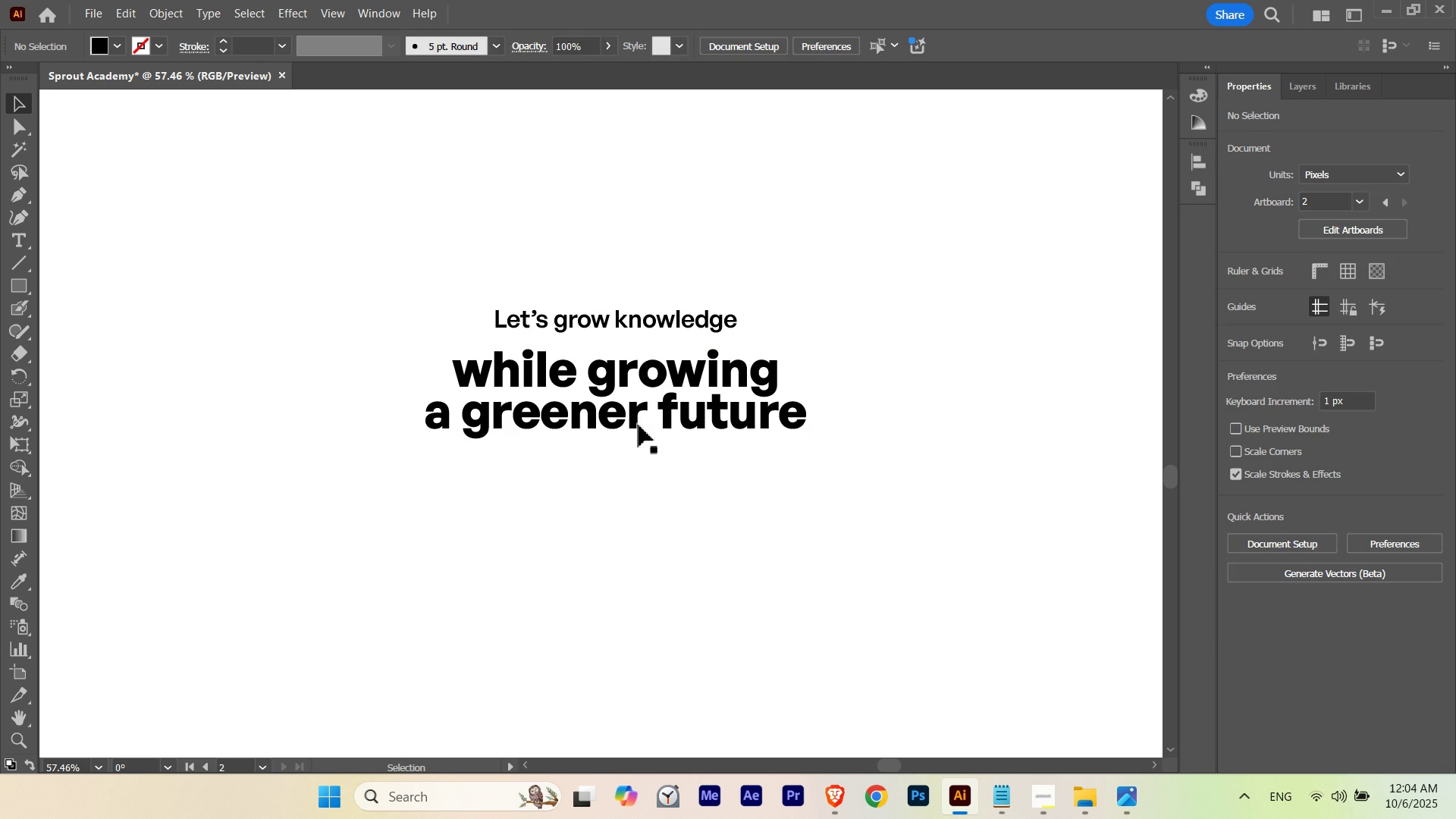 
left_click([639, 425])
 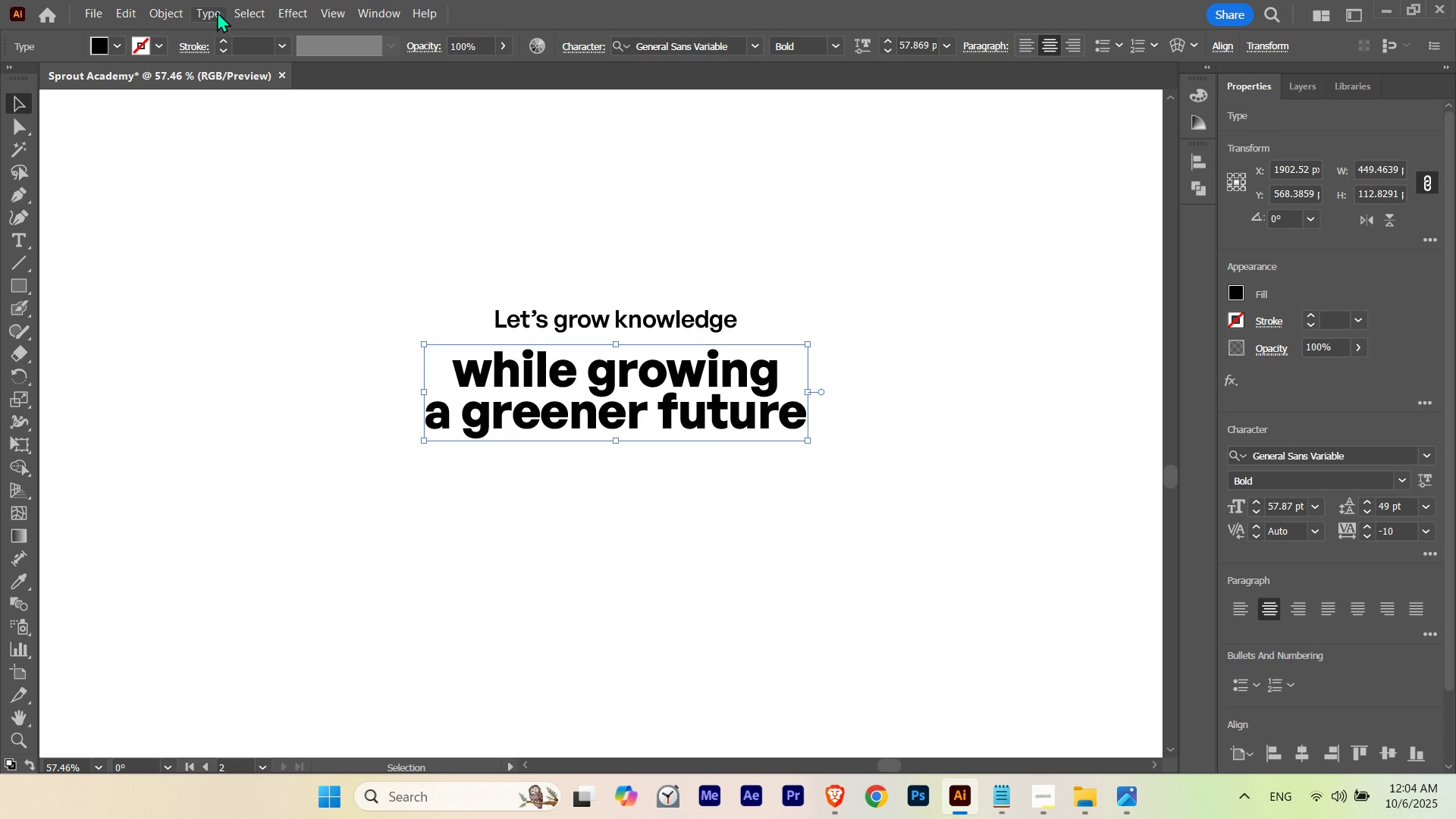 
left_click([213, 13])
 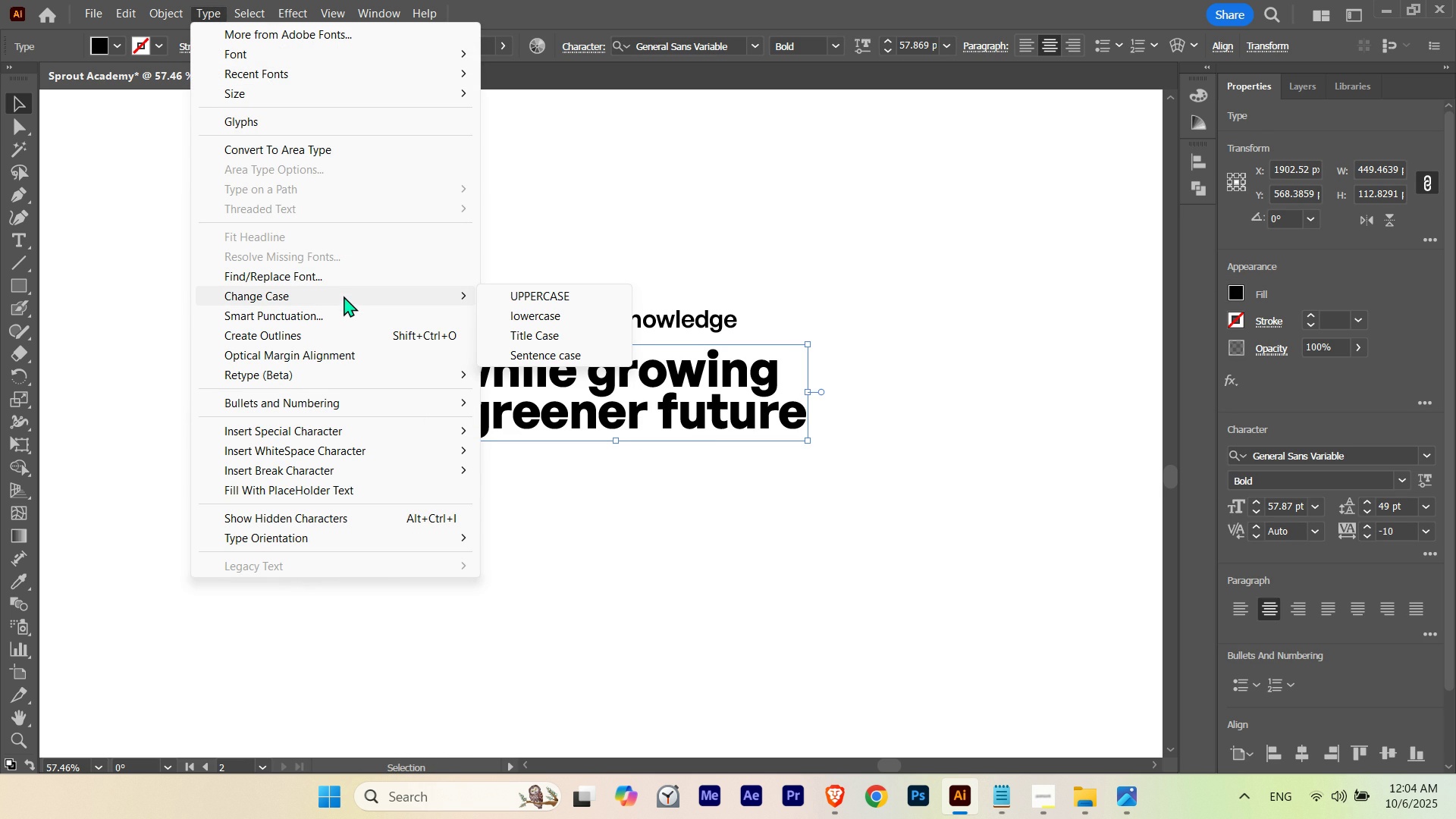 
left_click([344, 297])
 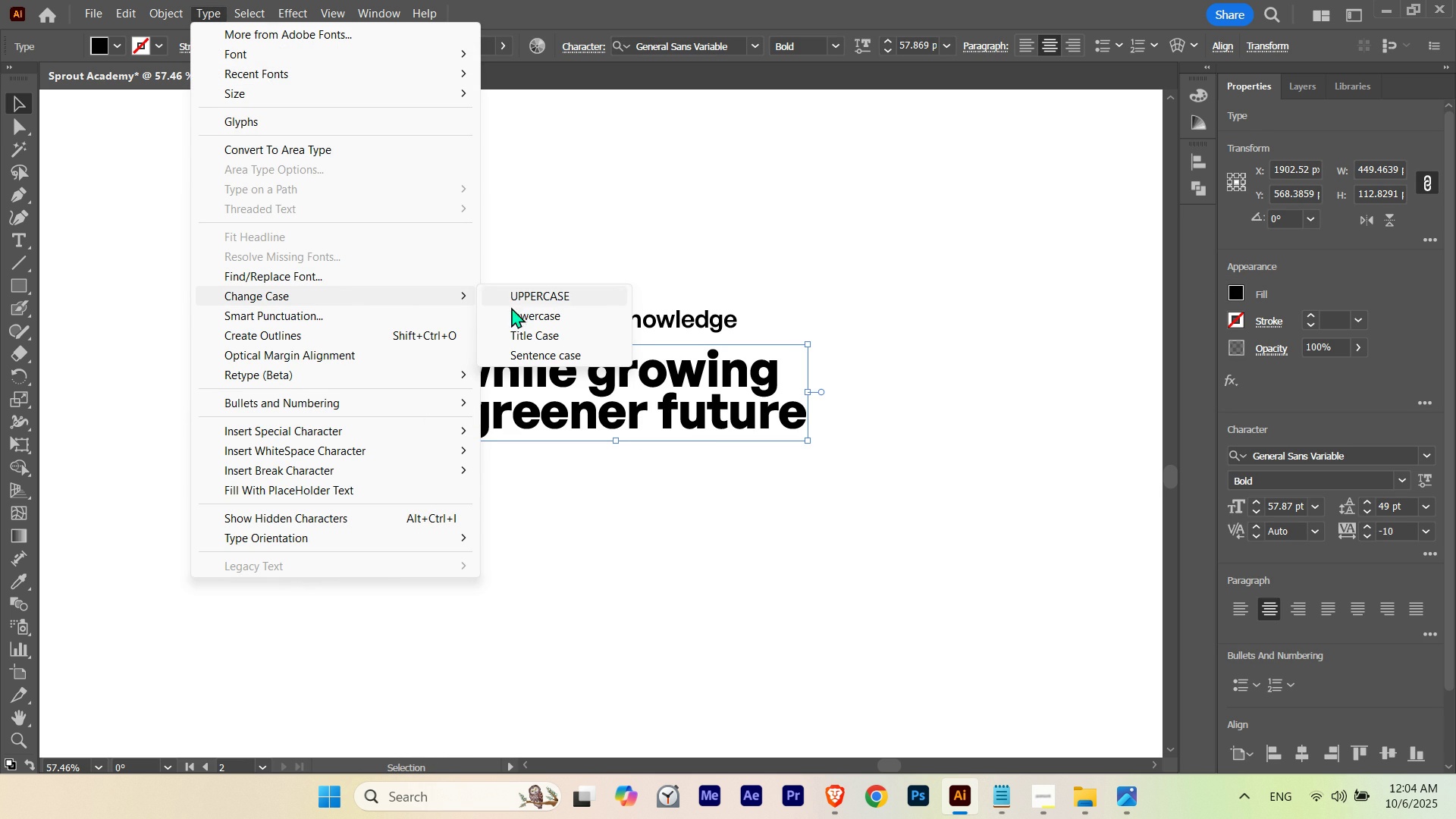 
mouse_move([537, 327])
 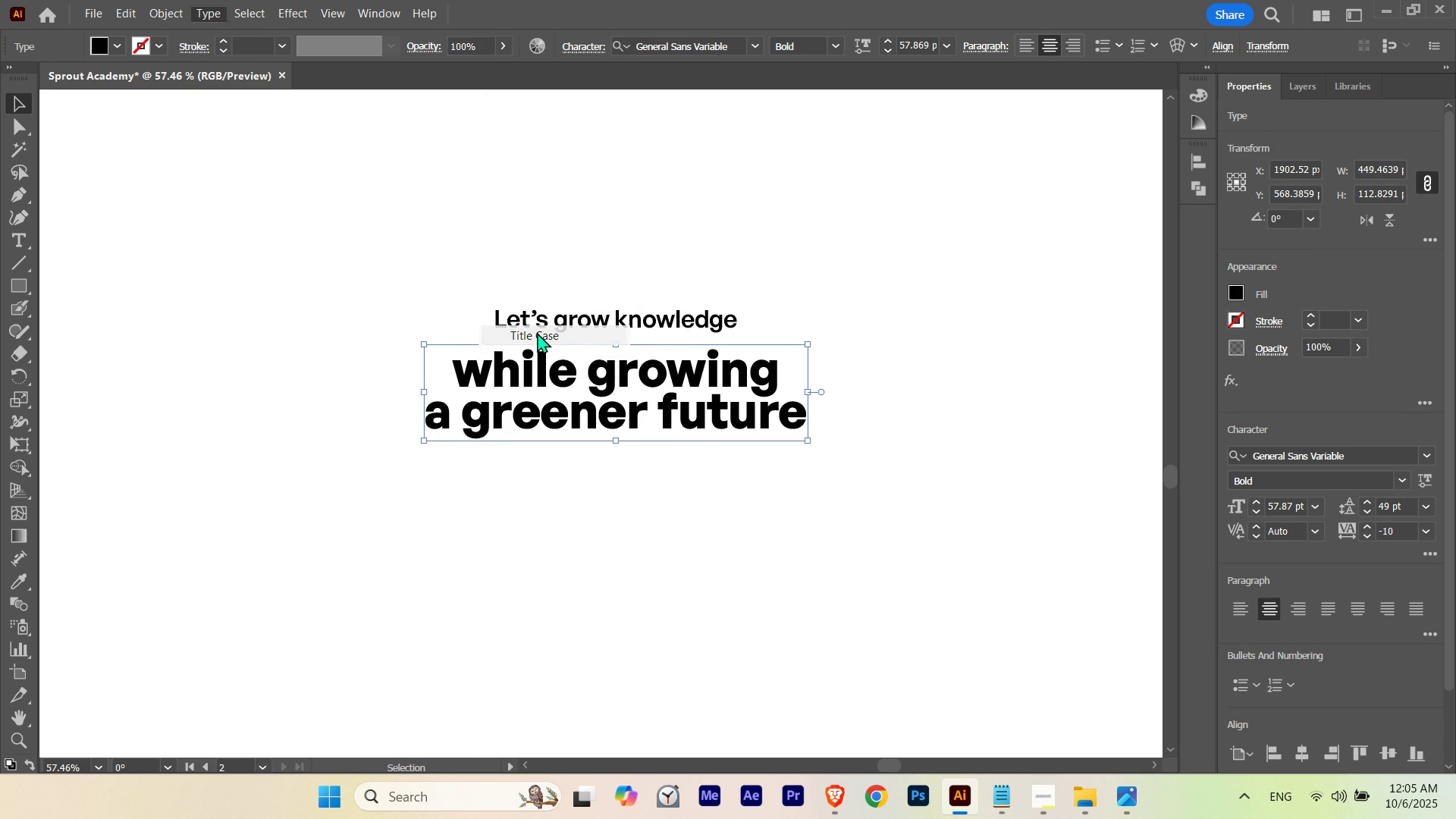 
left_click([537, 332])
 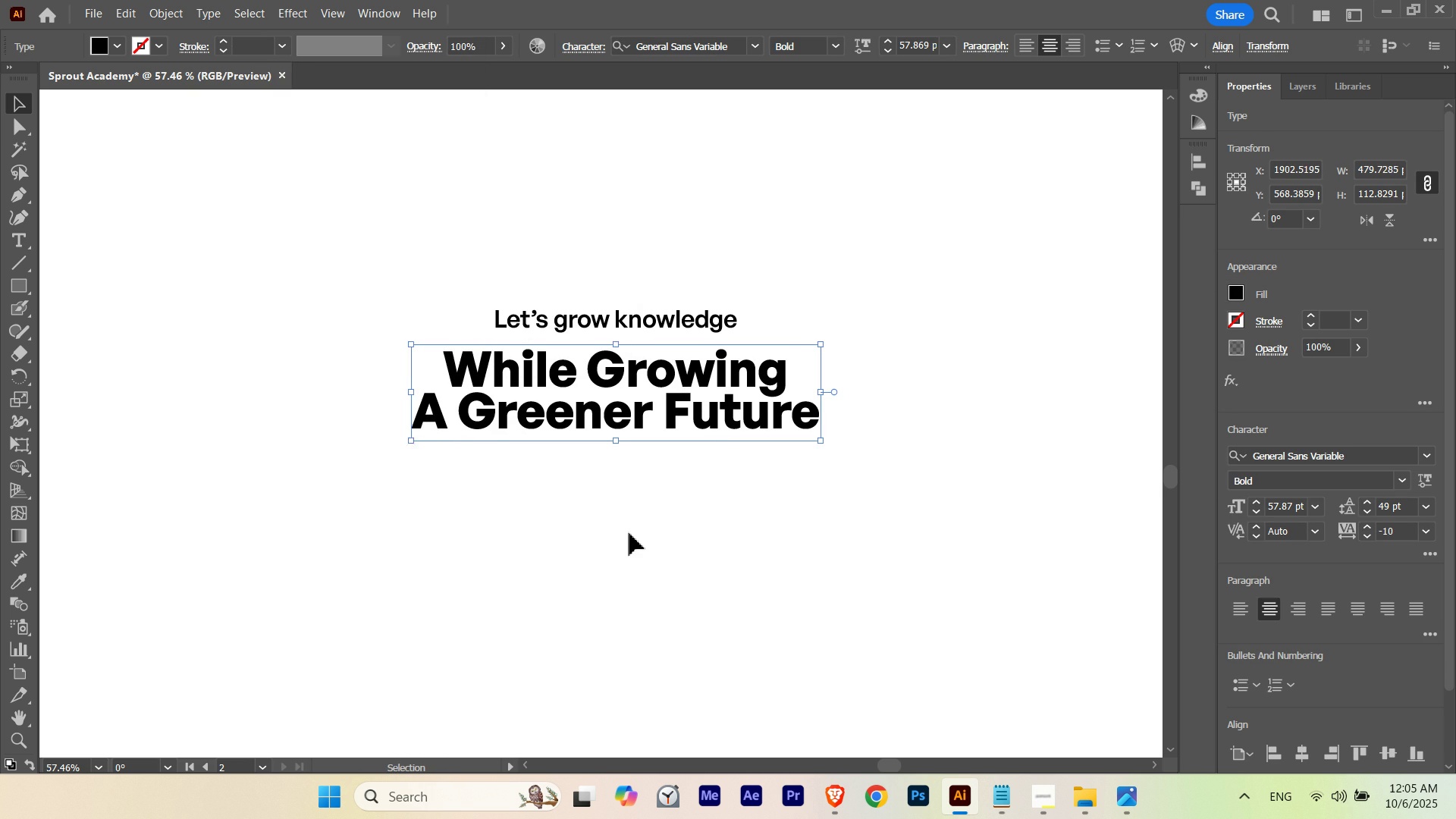 
left_click([629, 533])
 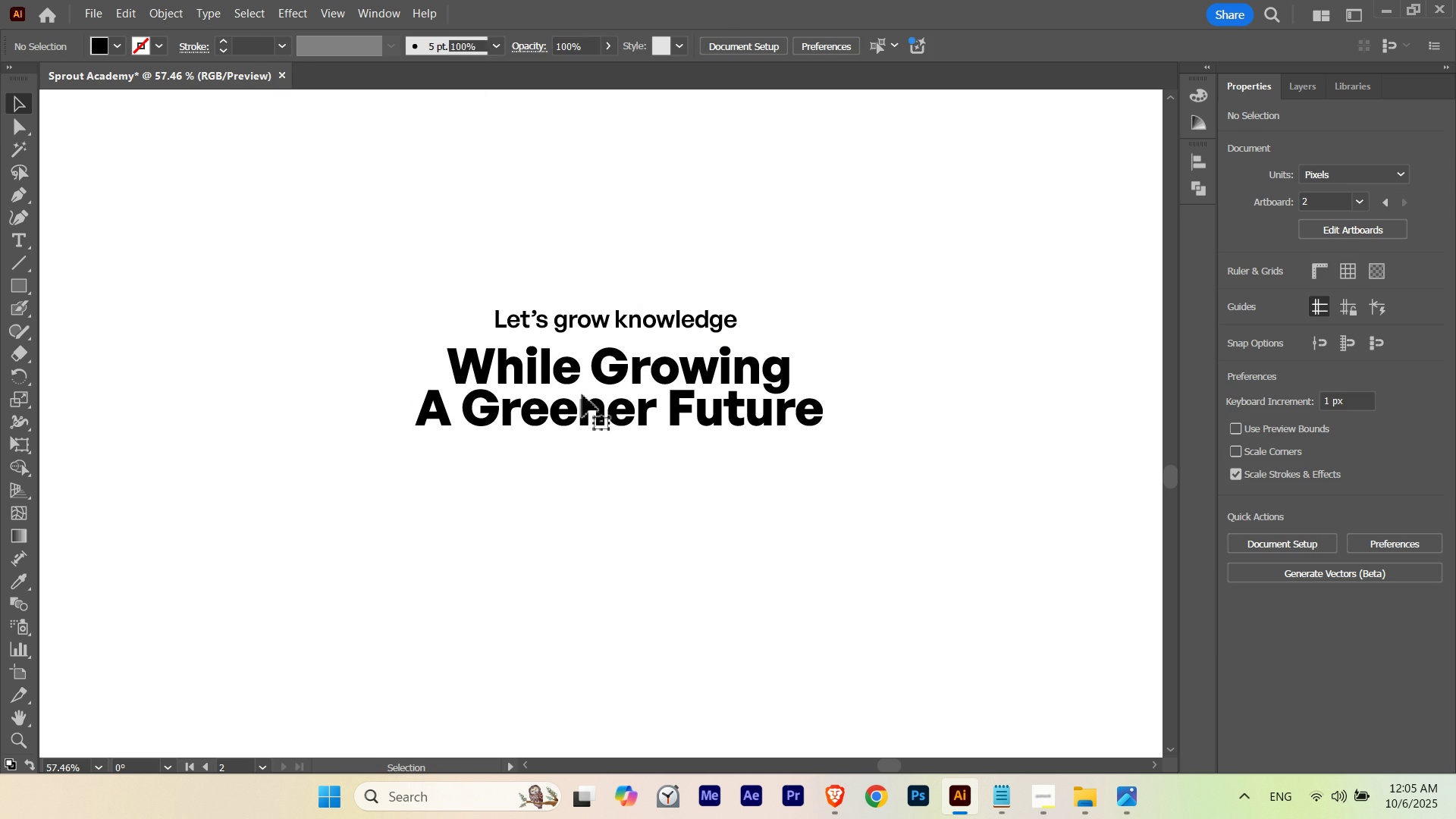 
left_click([590, 320])
 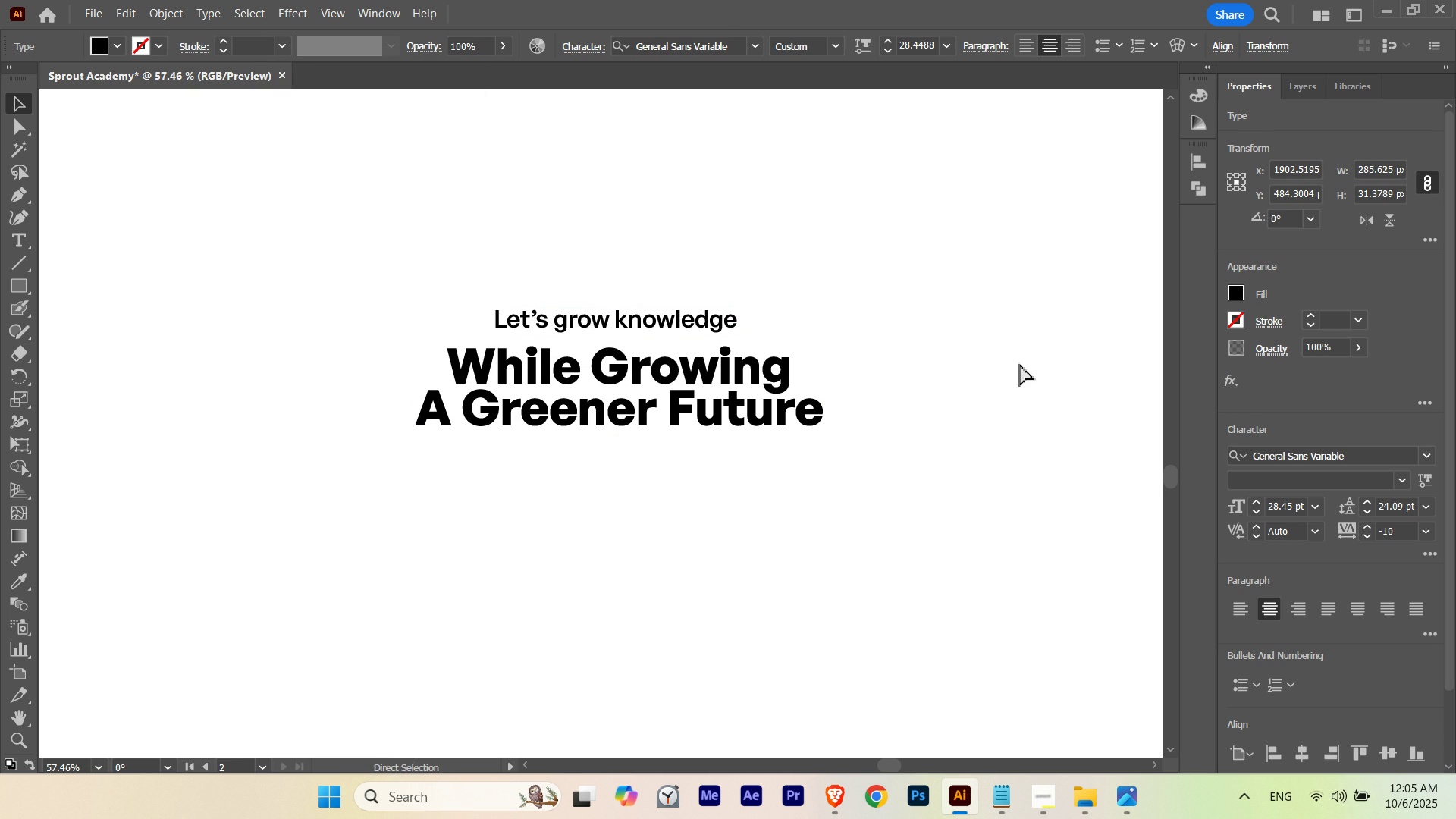 
key(Control+Shift+B)
 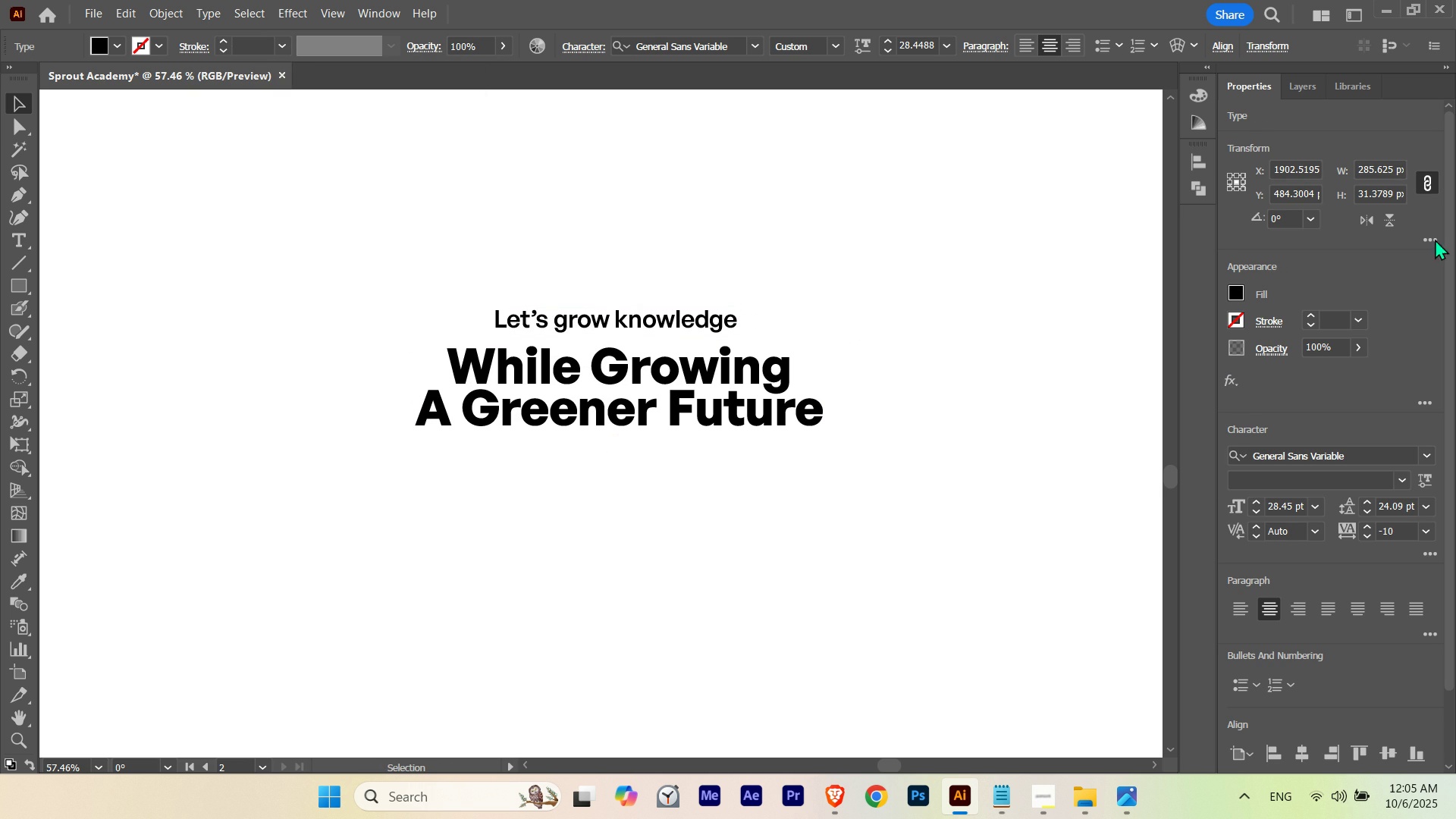 
hold_key(key=ShiftLeft, duration=4.14)
scroll: coordinate [1396, 170], scroll_direction: up, amount: 5.0
 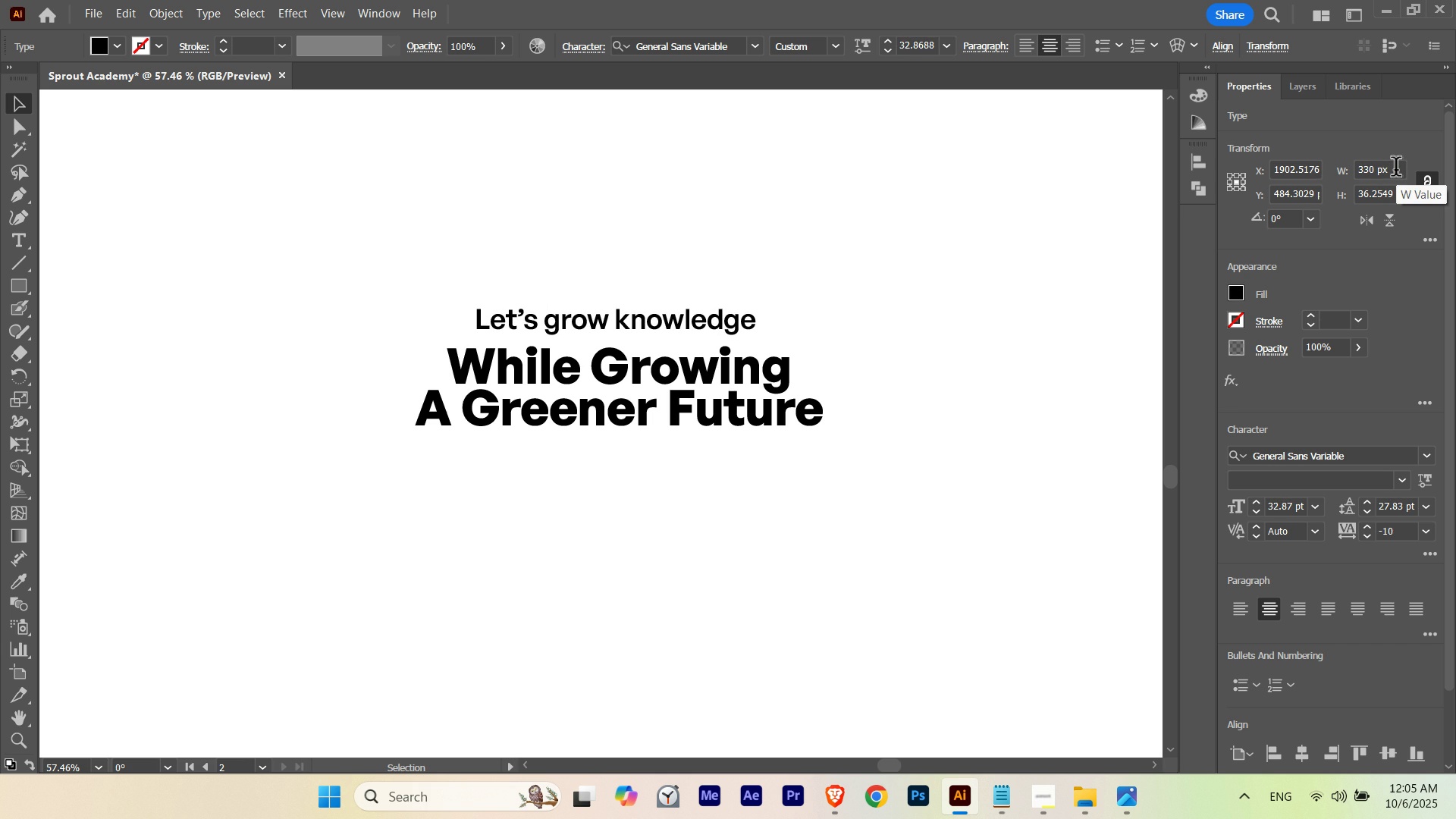 
key(V)
 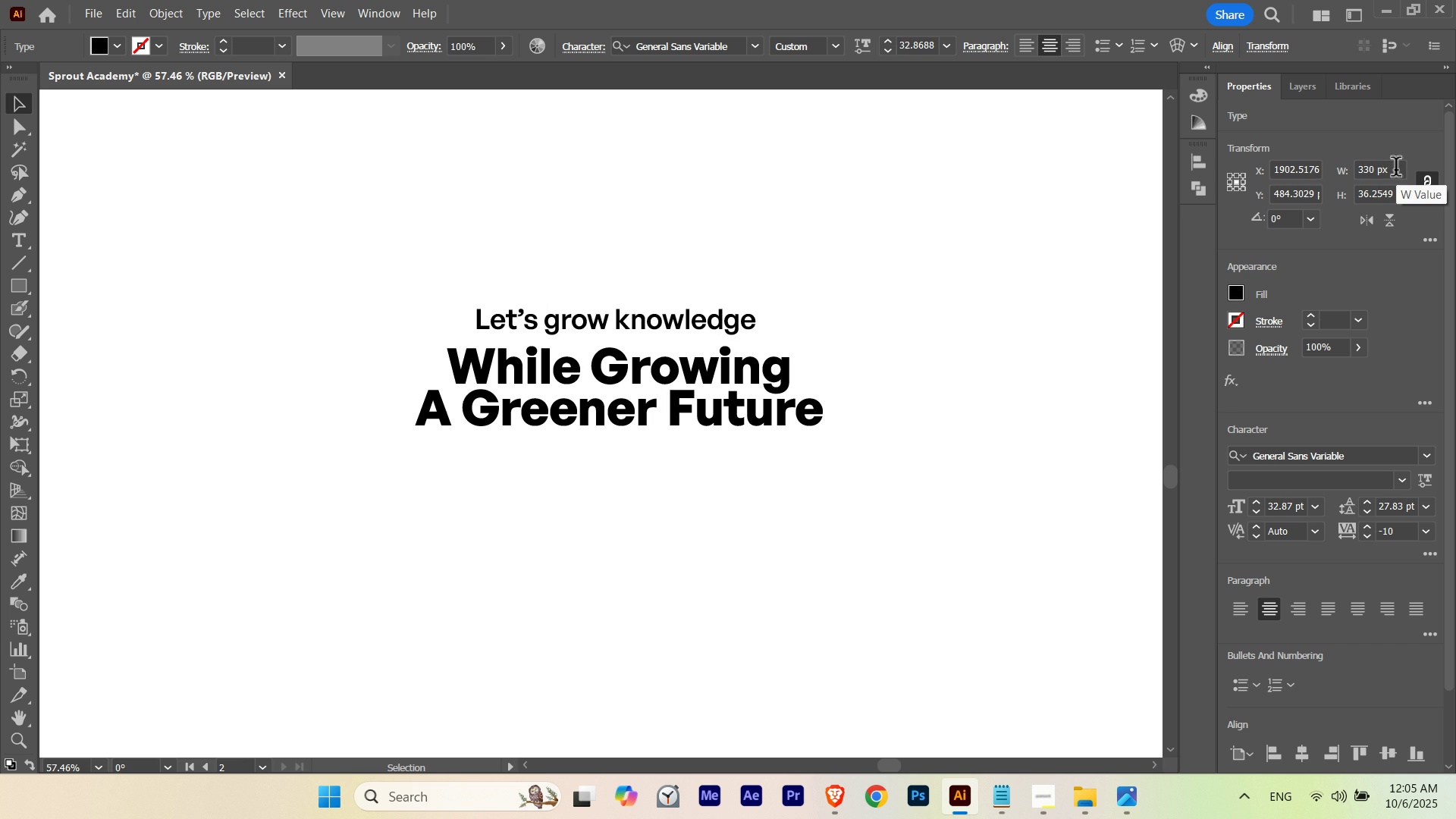 
key(Shift+ArrowUp)
 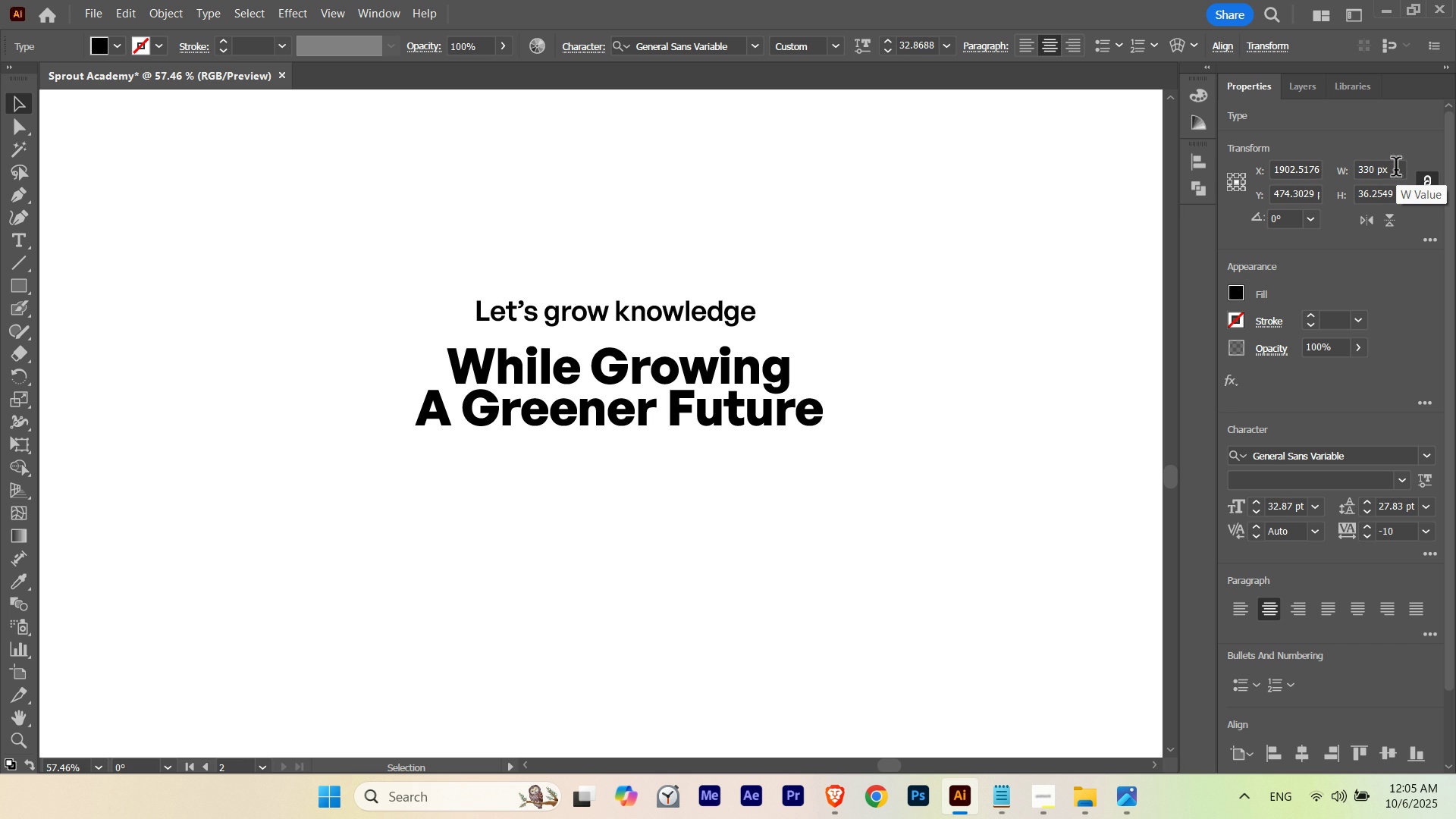 
key(Shift+ArrowUp)
 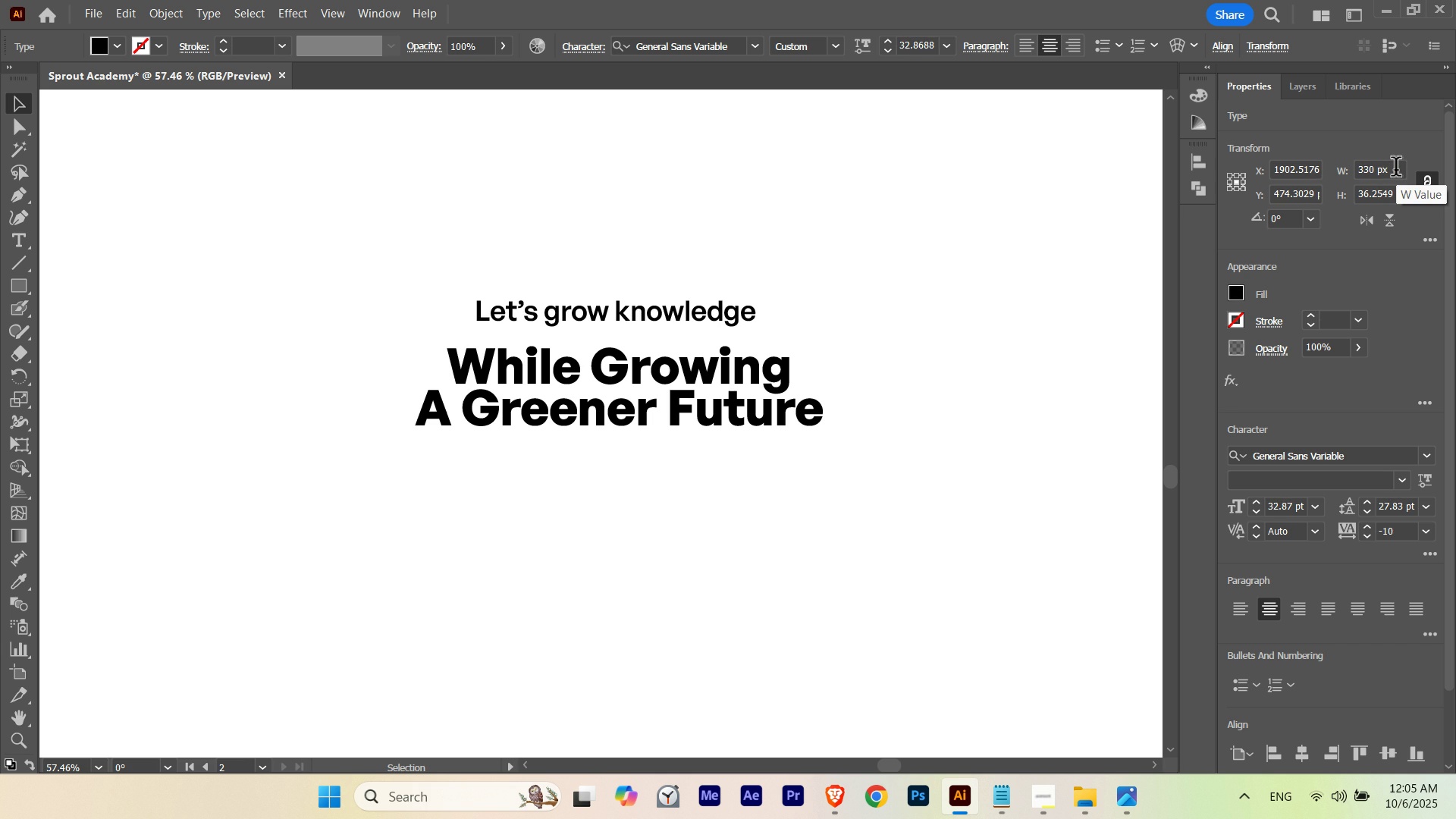 
key(Shift+ArrowDown)
 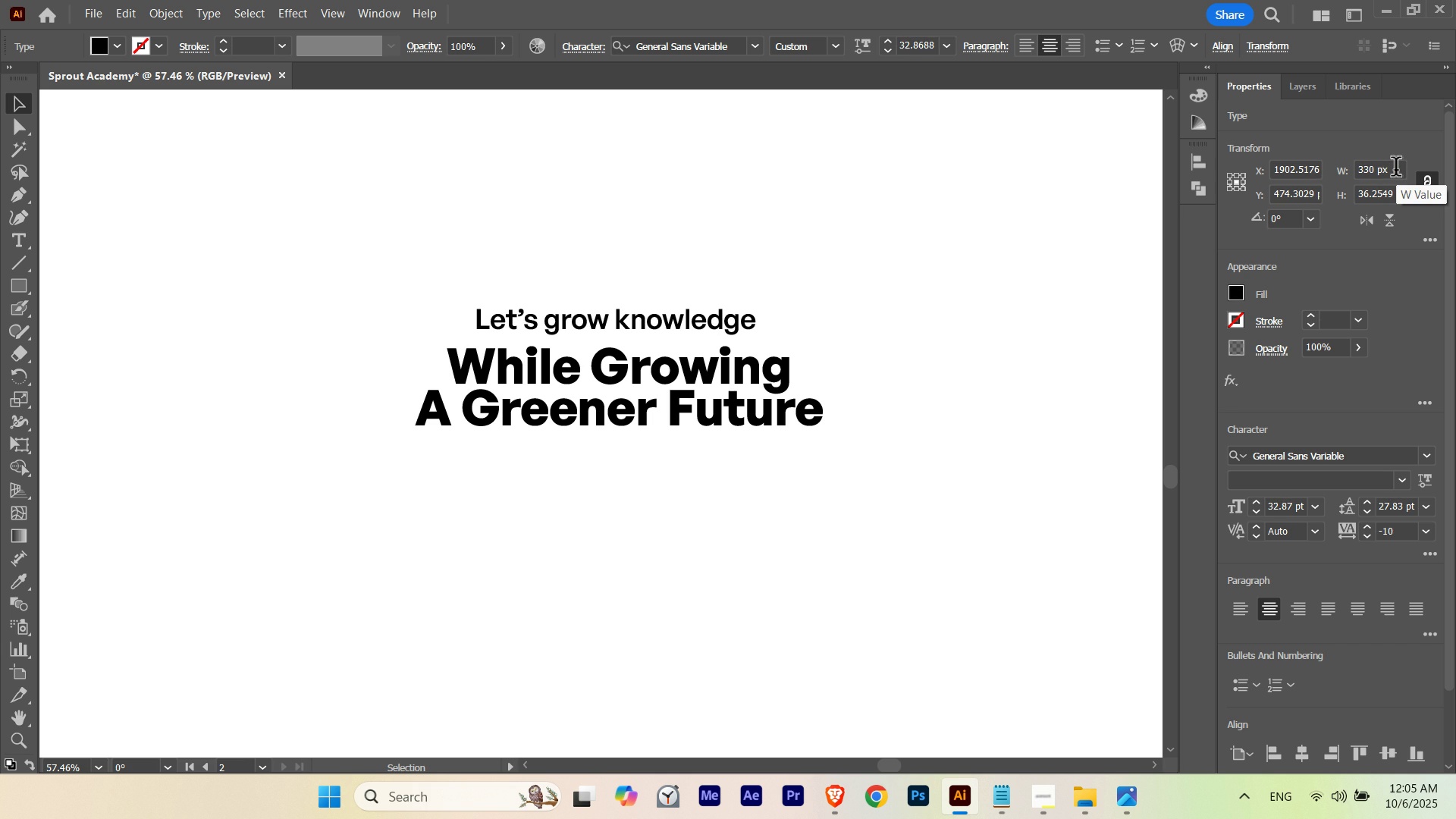 
key(Shift+ArrowDown)
 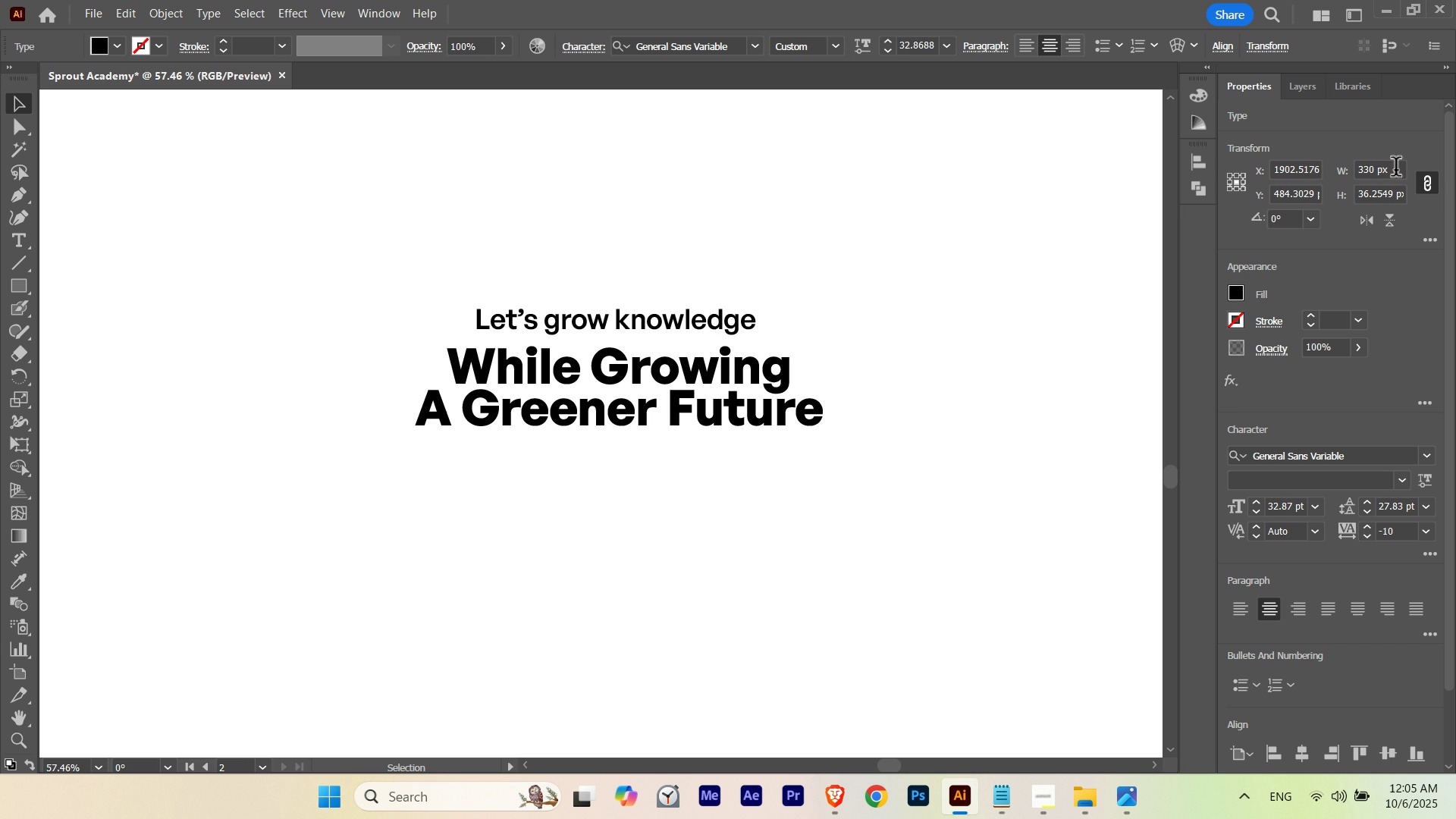 
key(Shift+ArrowUp)
 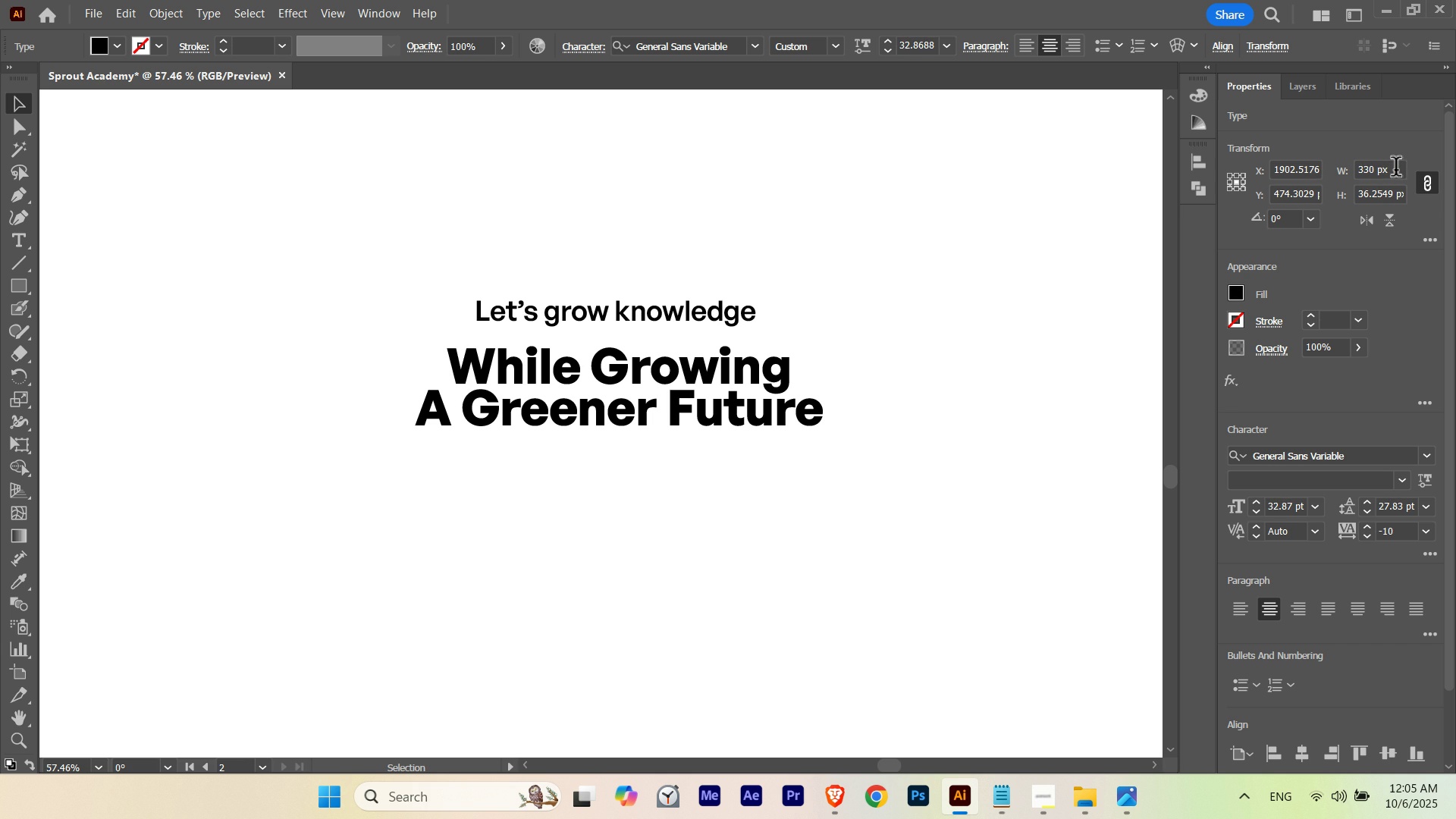 
key(Shift+ArrowDown)
 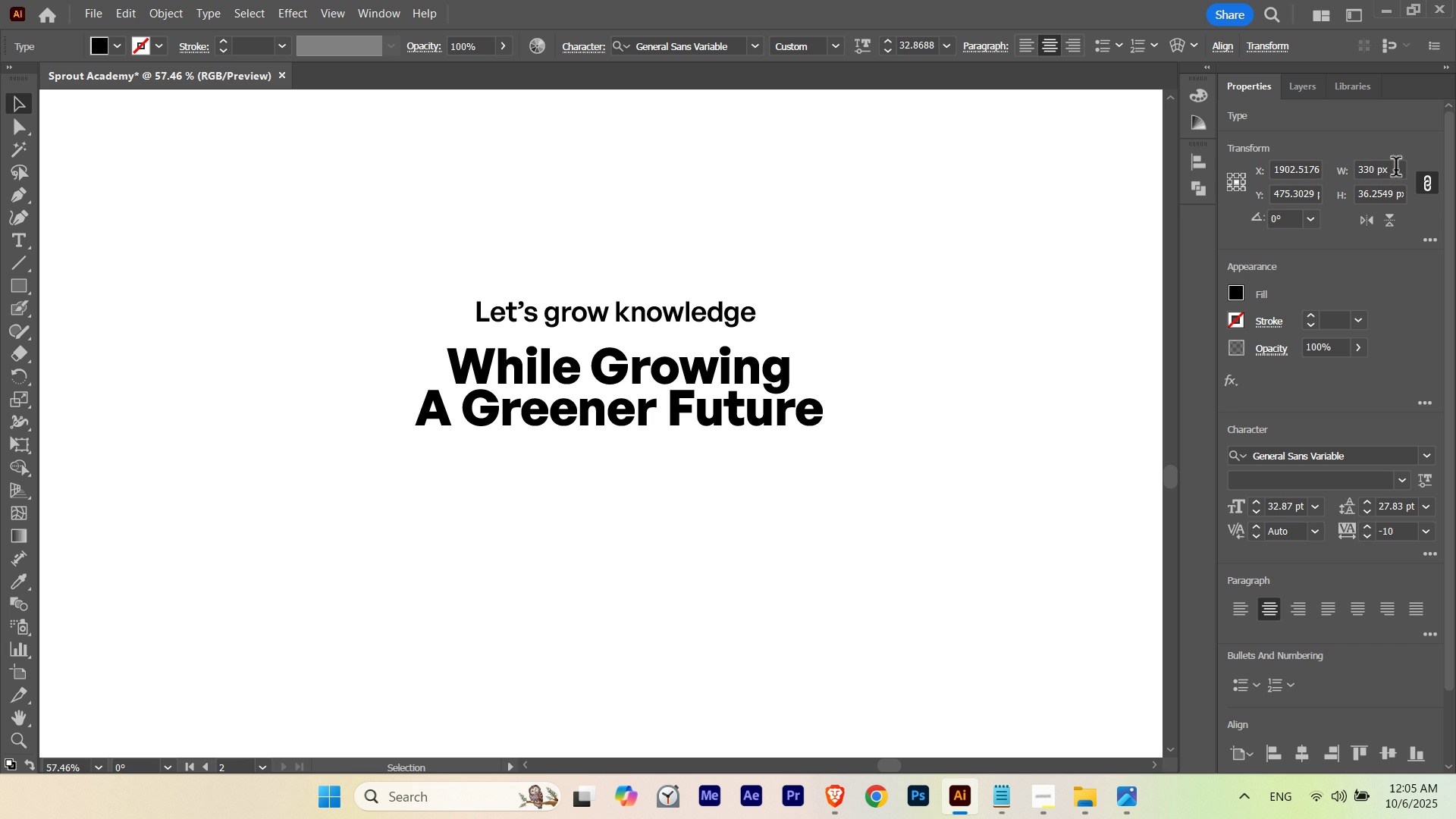 
key(ArrowDown)
 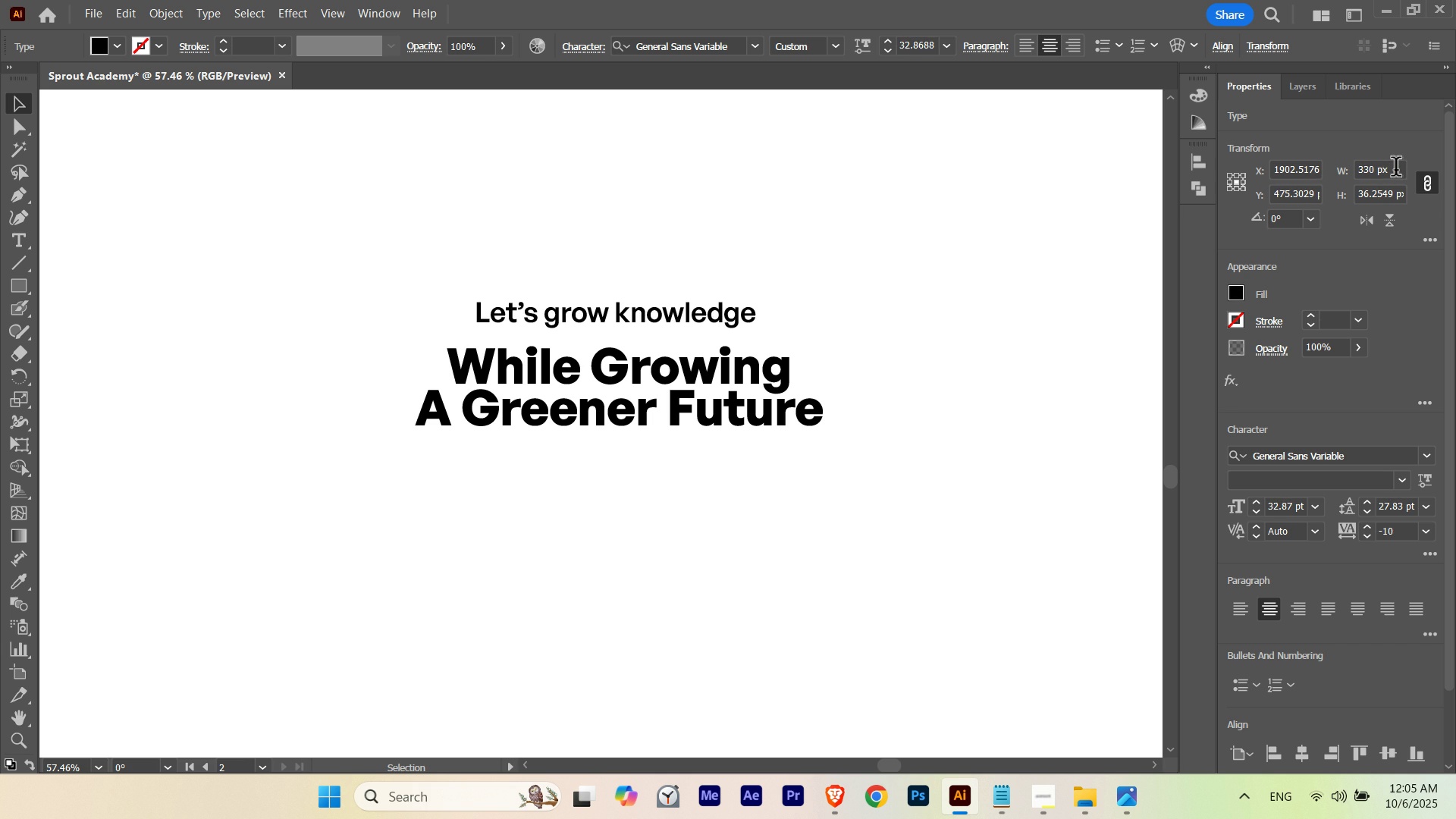 
key(ArrowDown)
 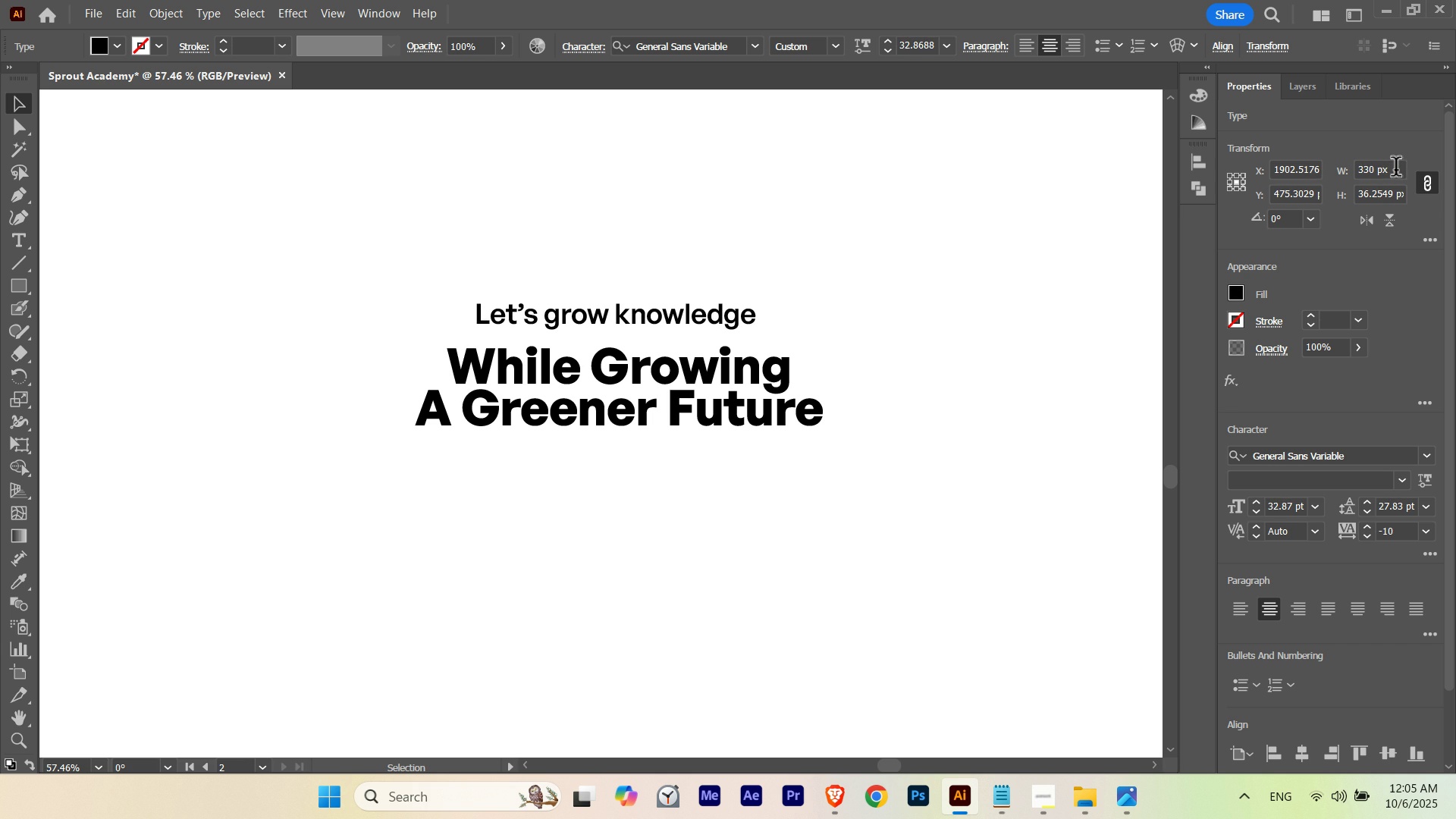 
key(ArrowDown)
 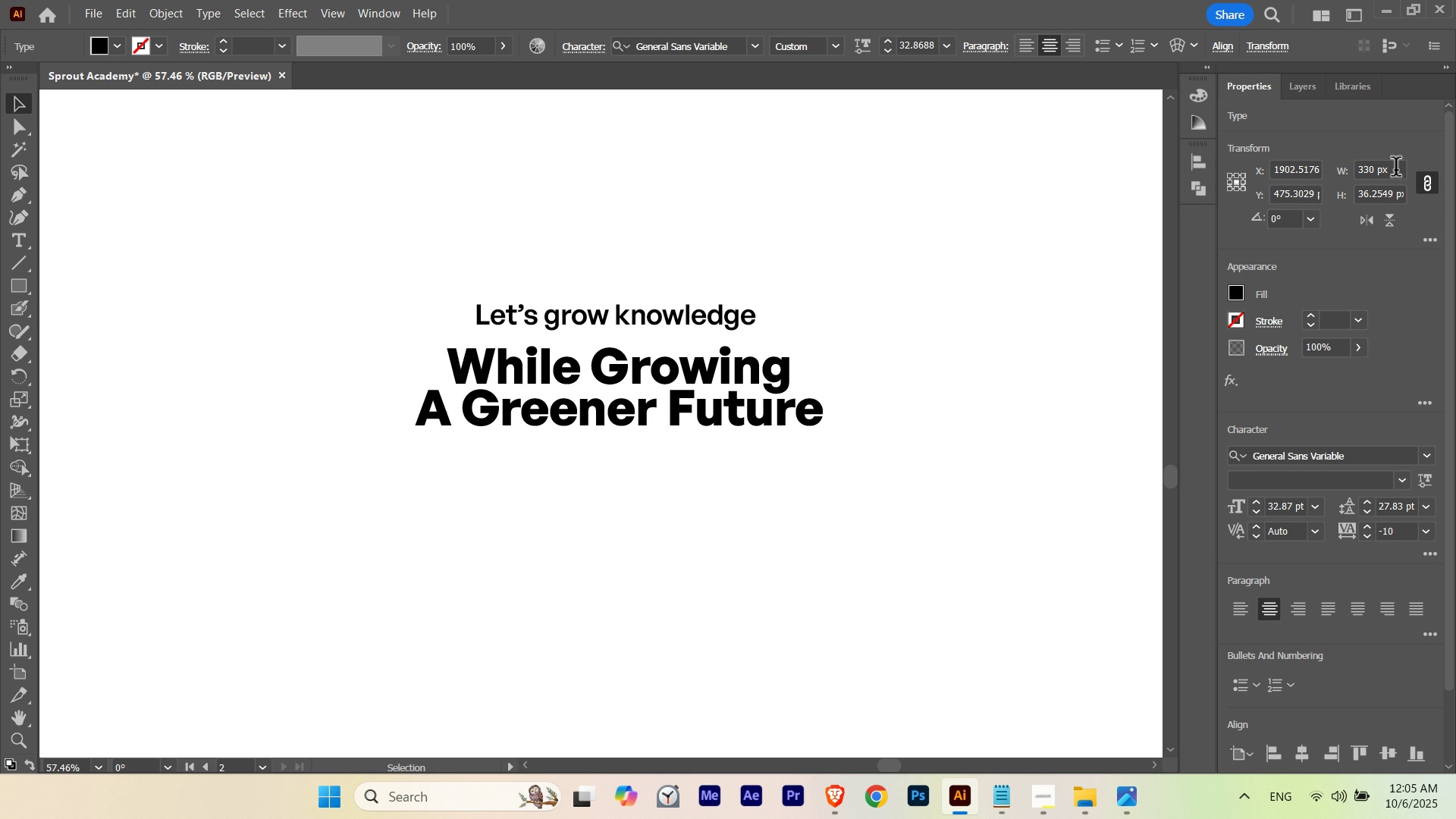 
key(ArrowDown)
 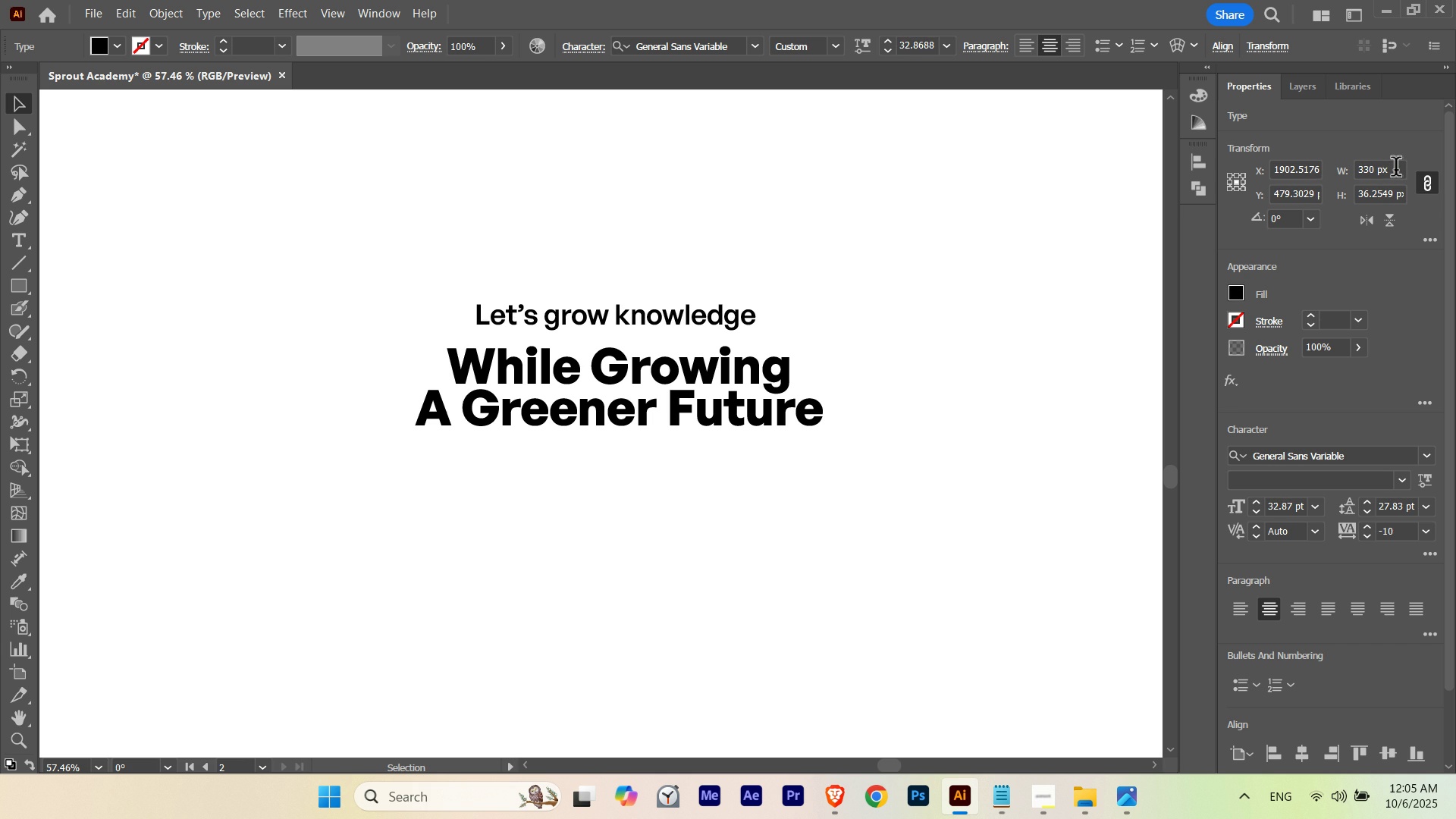 
key(ArrowUp)
 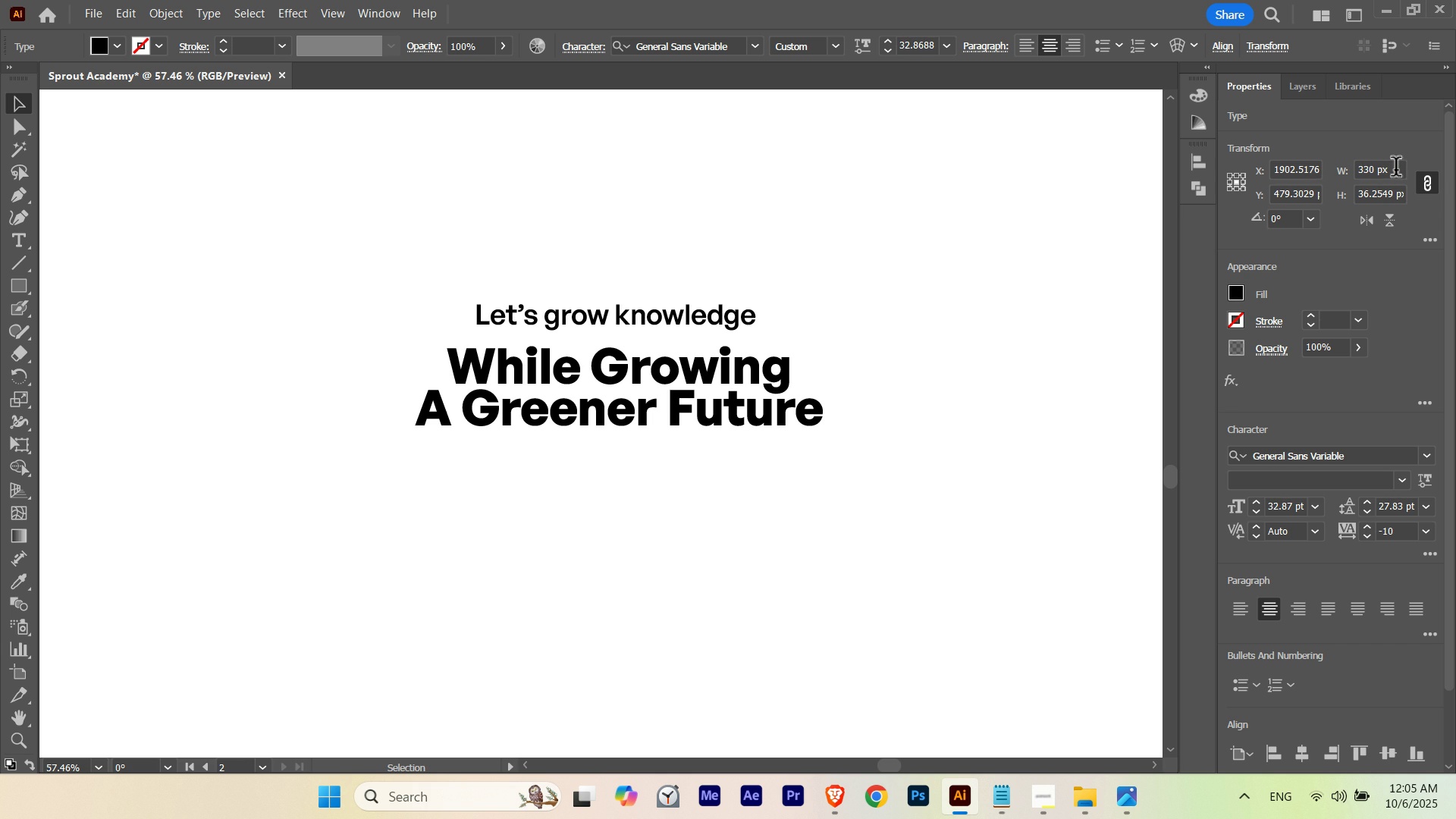 
key(ArrowDown)
 